 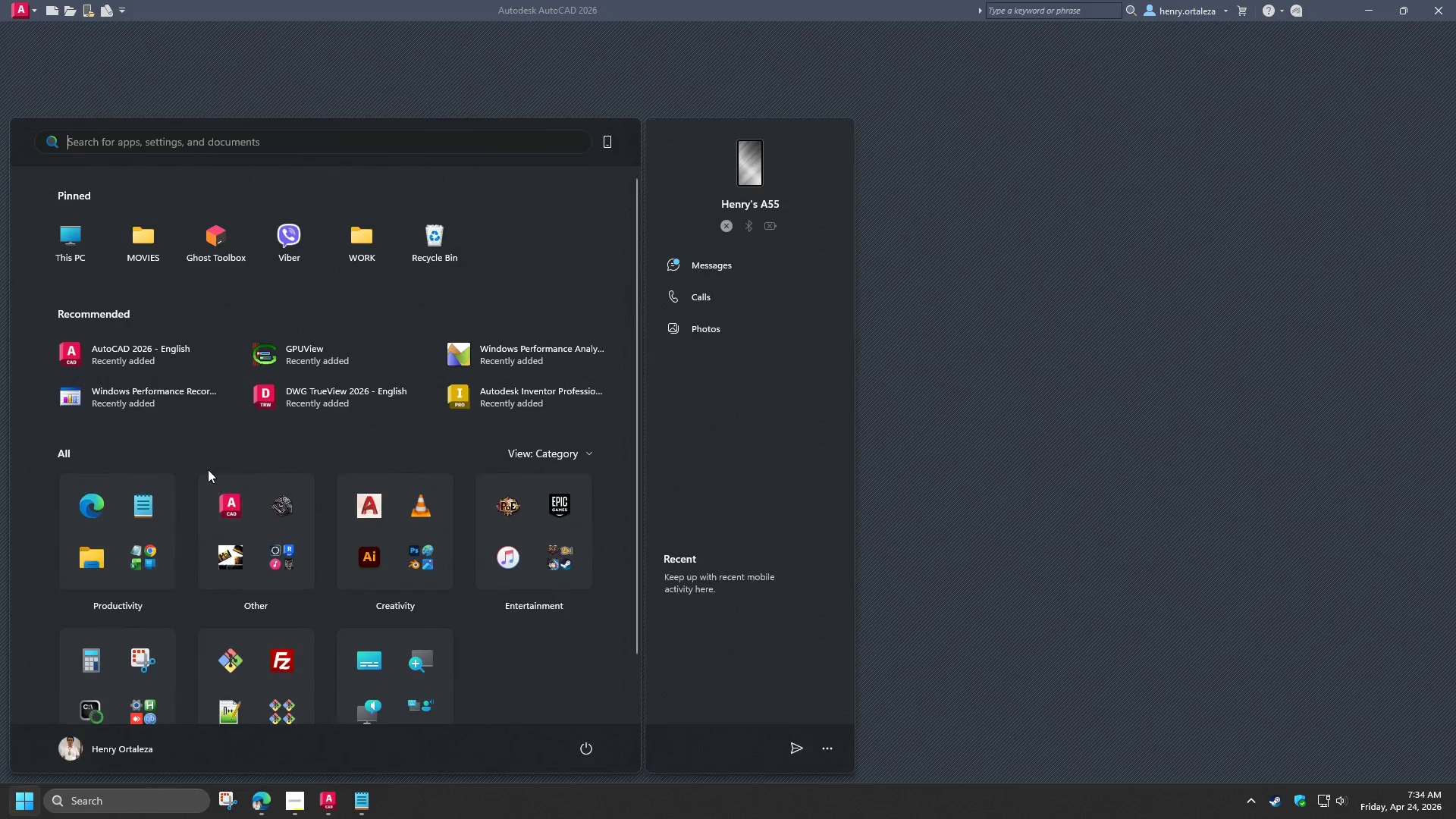 
left_click([80, 250])
 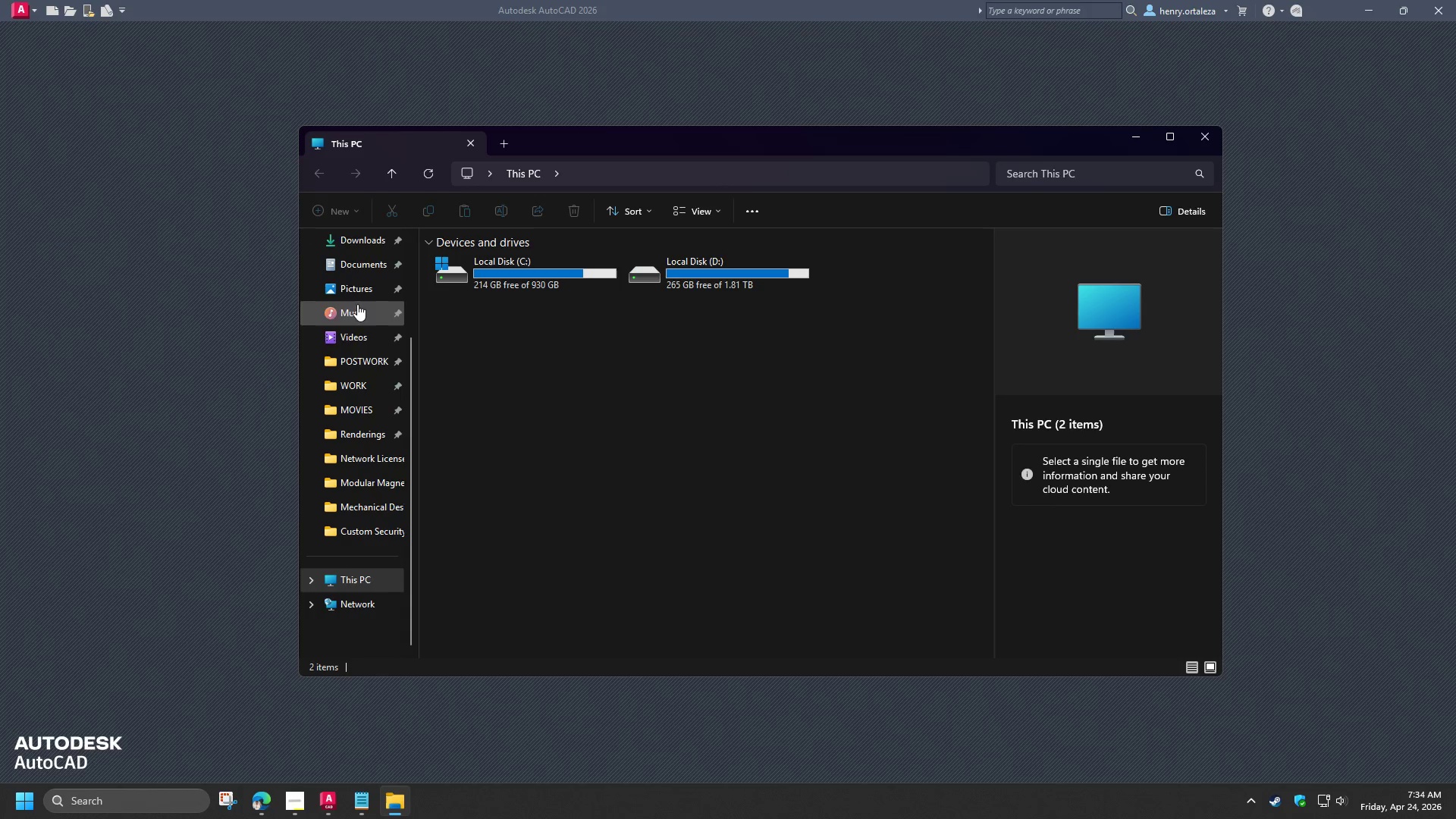 
left_click([360, 362])
 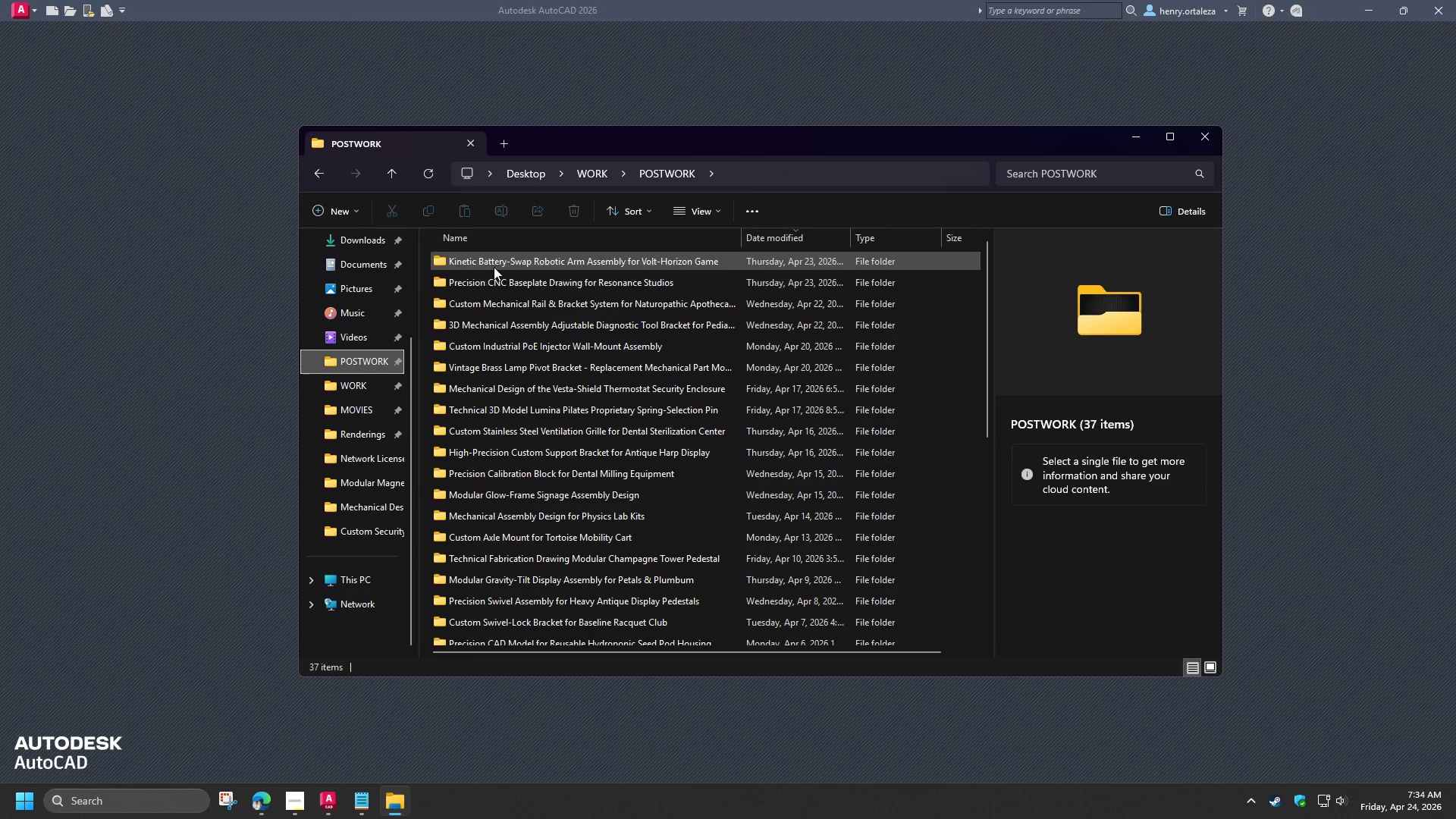 
double_click([494, 267])
 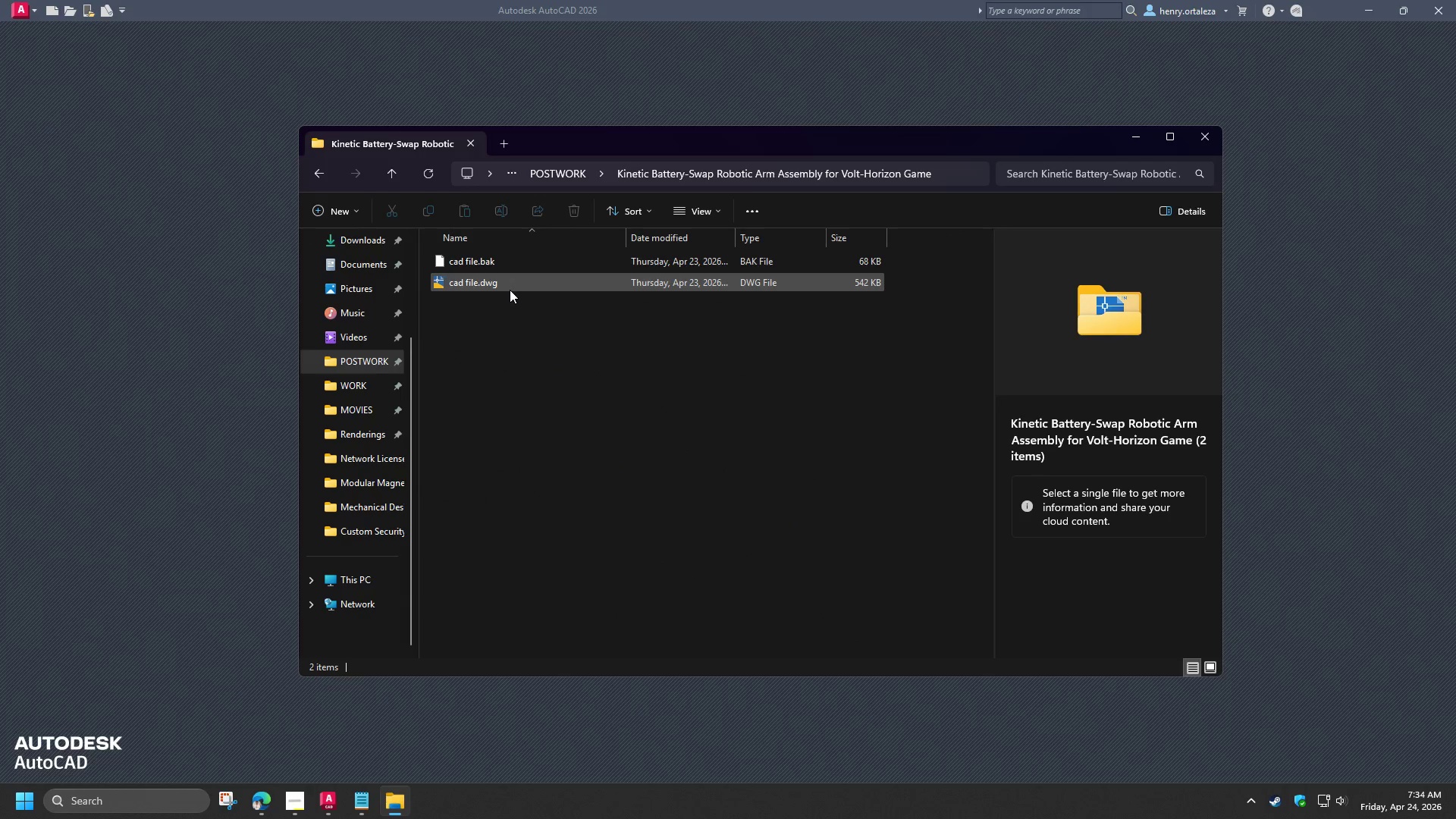 
left_click([505, 289])
 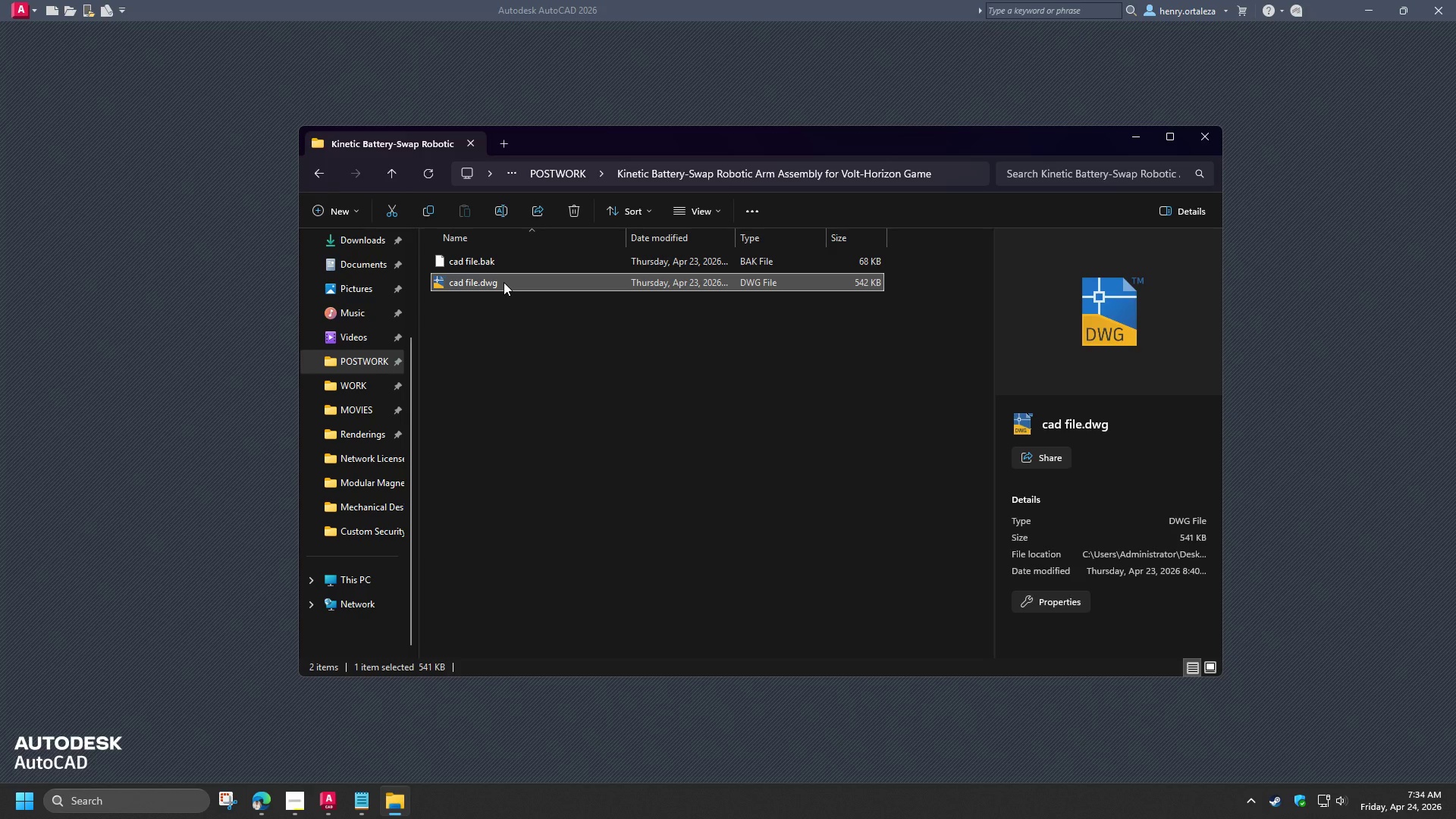 
left_click_drag(start_coordinate=[504, 282], to_coordinate=[145, 318])
 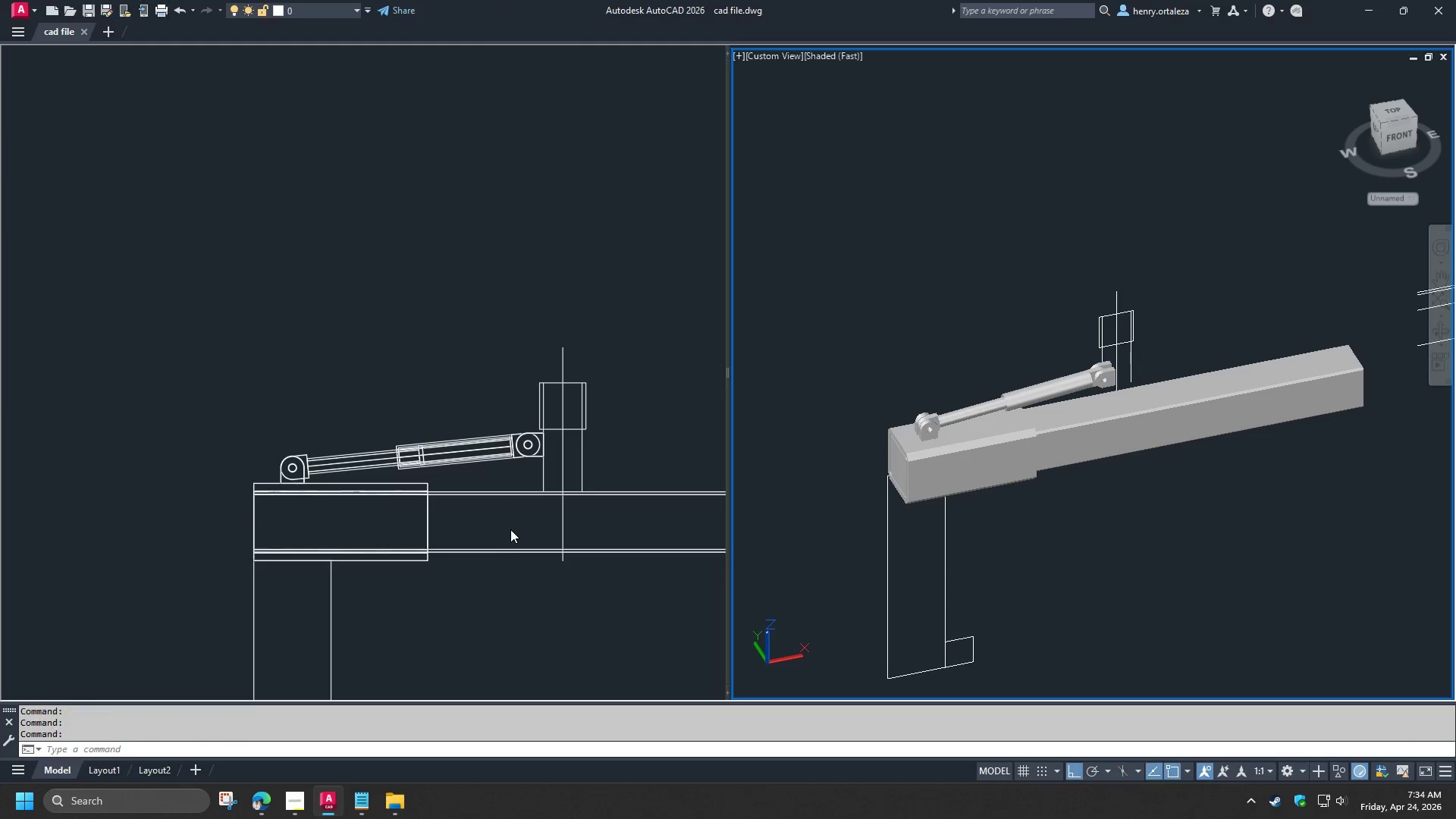 
left_click([483, 620])
 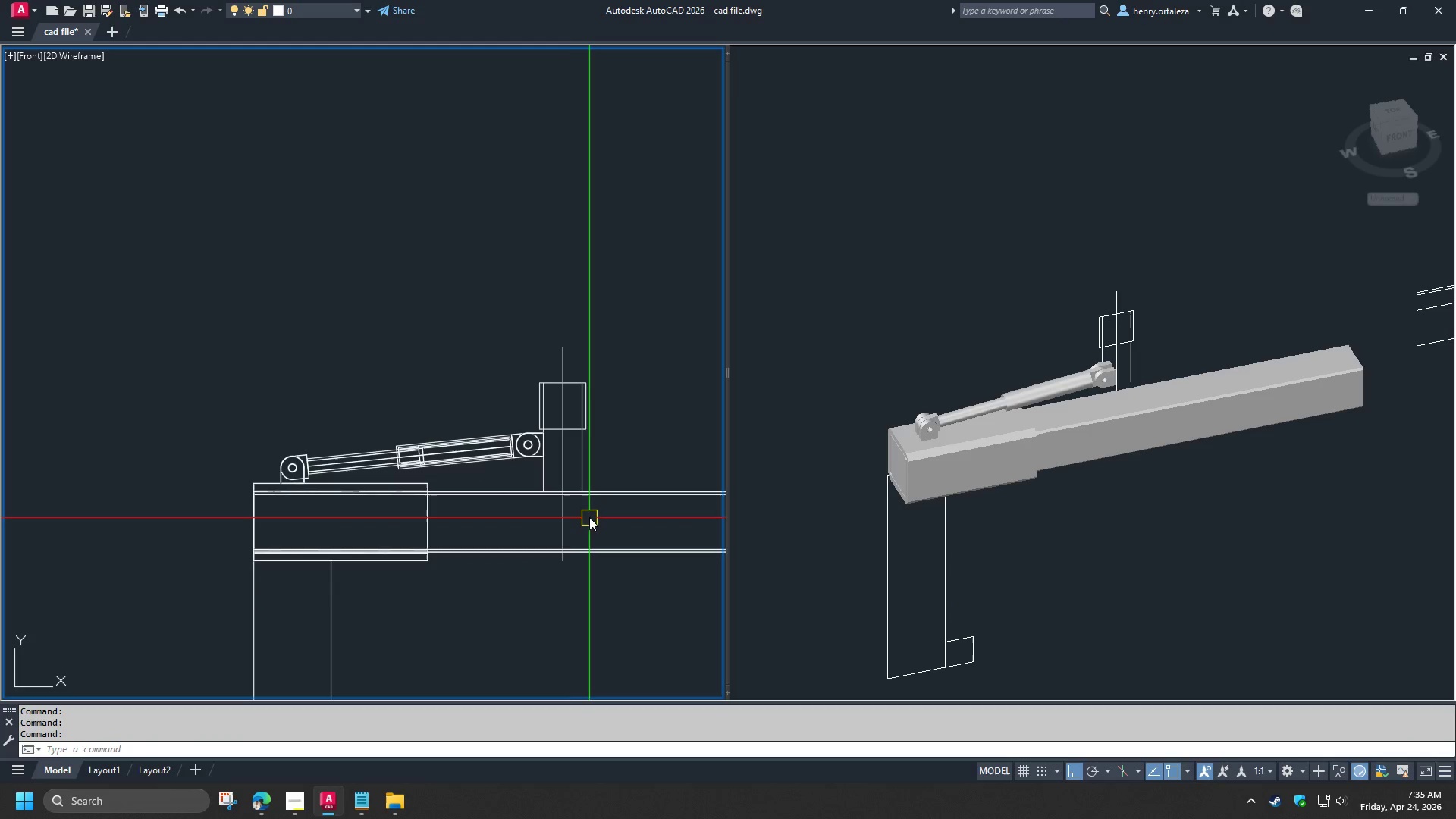 
scroll: coordinate [475, 577], scroll_direction: up, amount: 5.0
 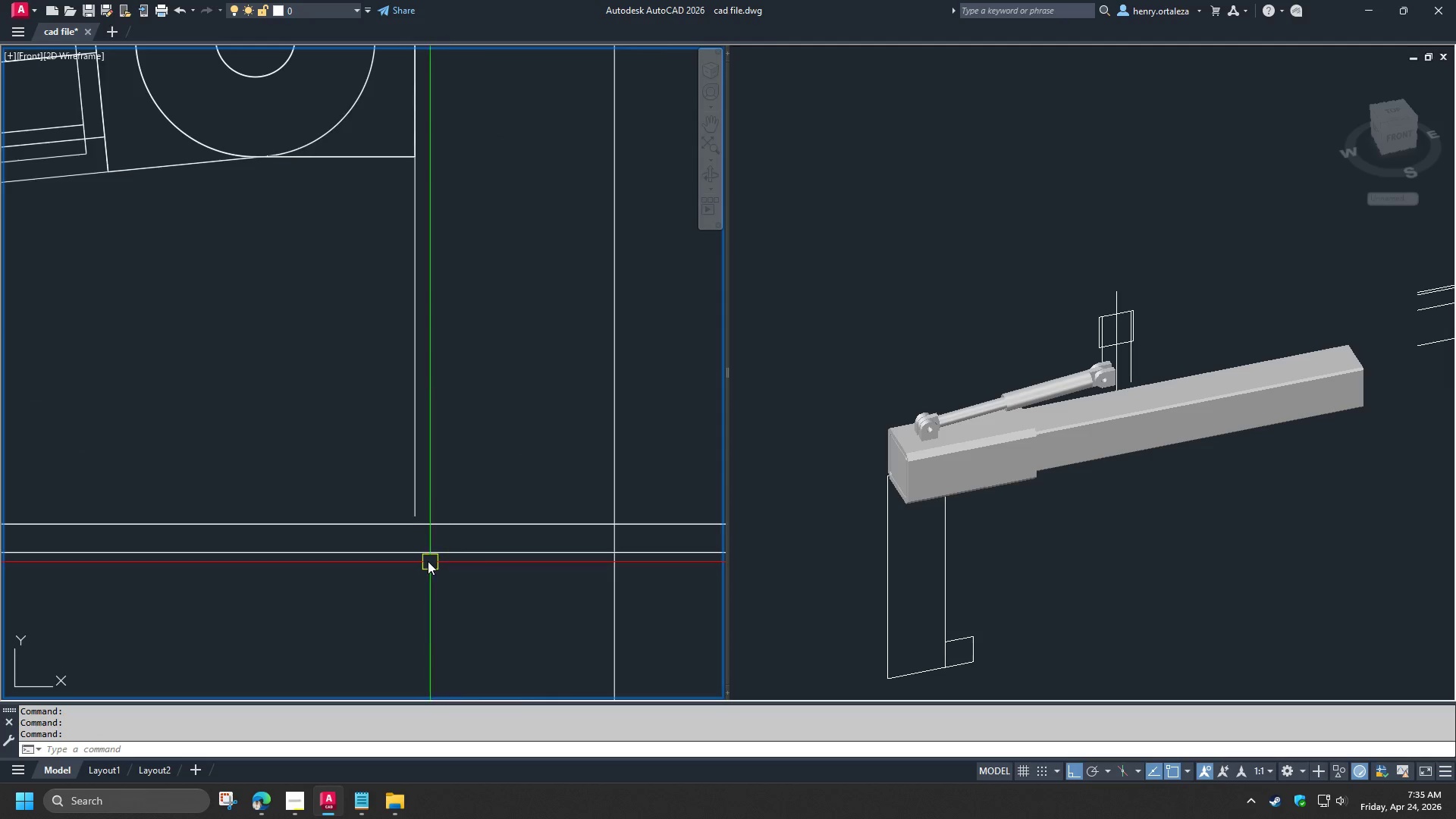 
scroll: coordinate [417, 554], scroll_direction: down, amount: 4.0
 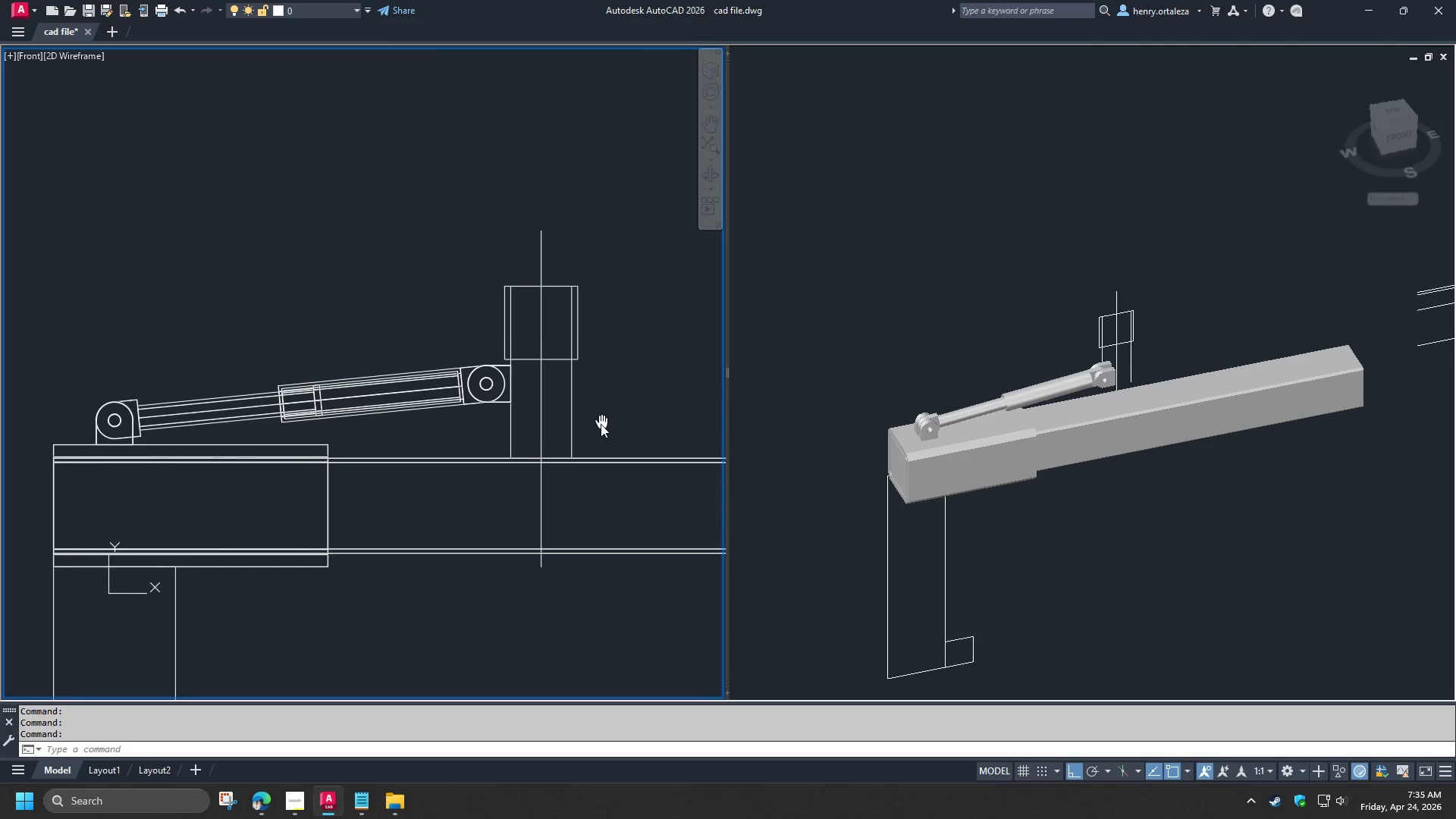 
scroll: coordinate [601, 428], scroll_direction: up, amount: 2.0
 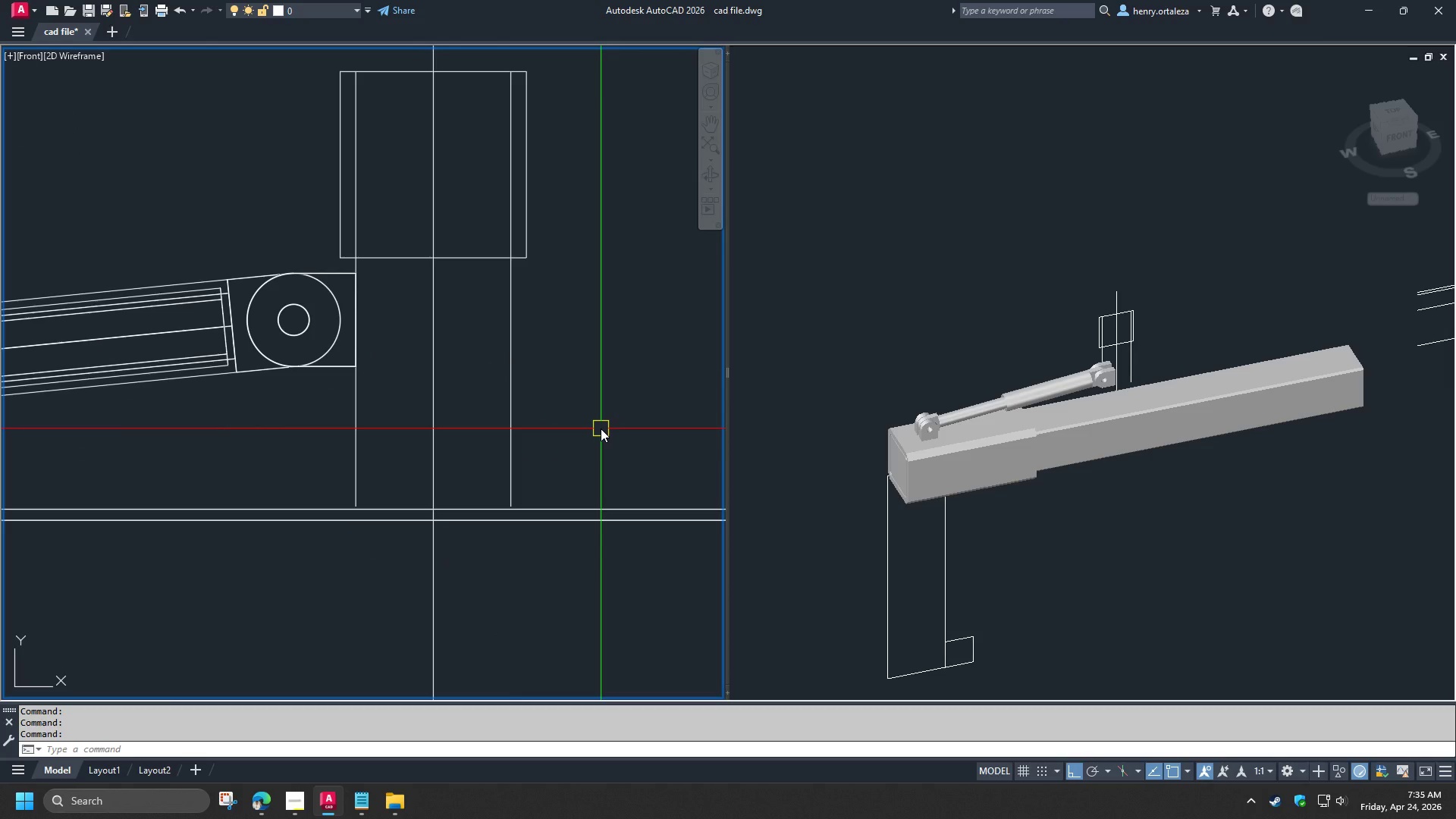 
scroll: coordinate [600, 431], scroll_direction: down, amount: 1.0
 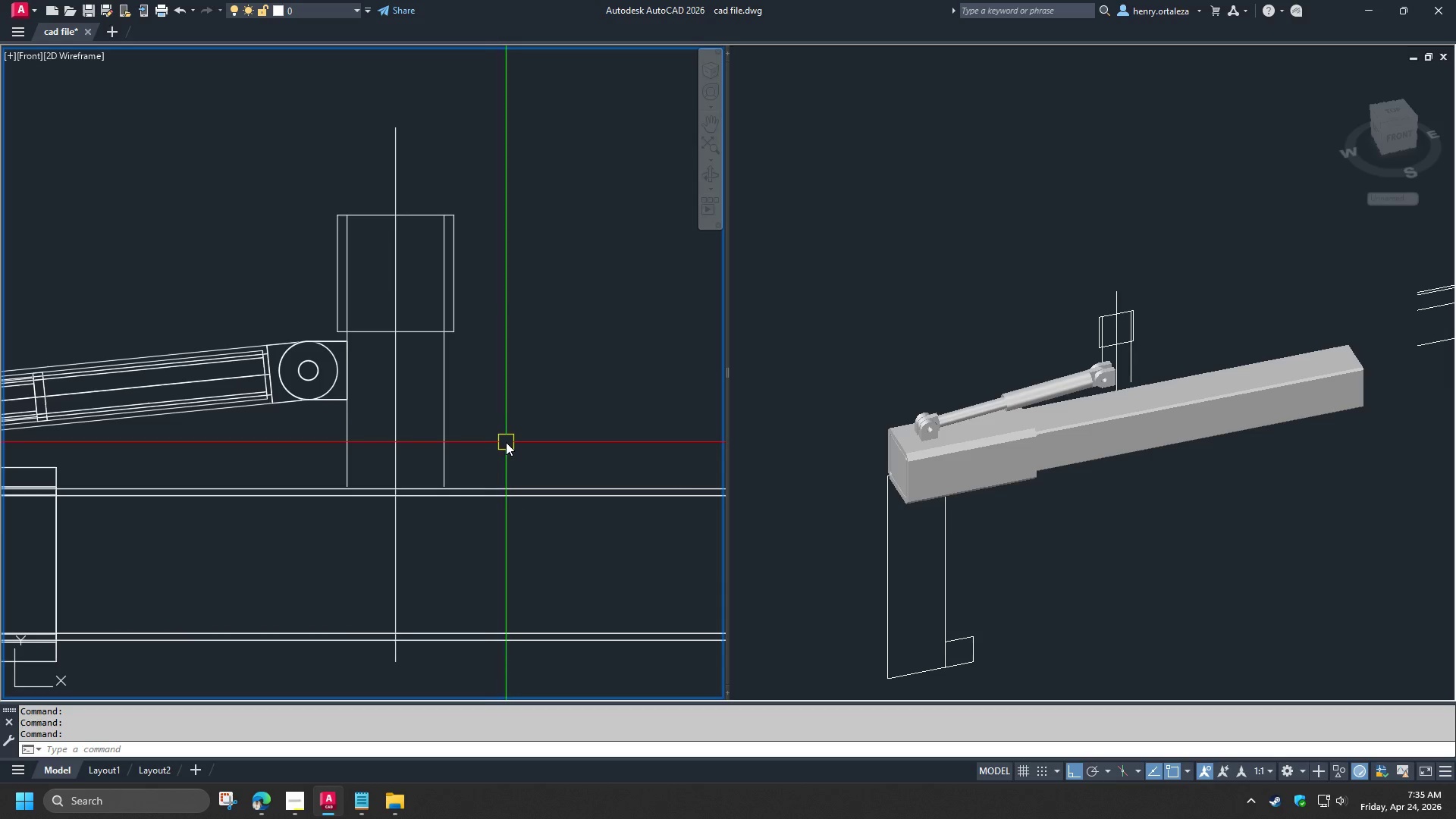 
type(di )
 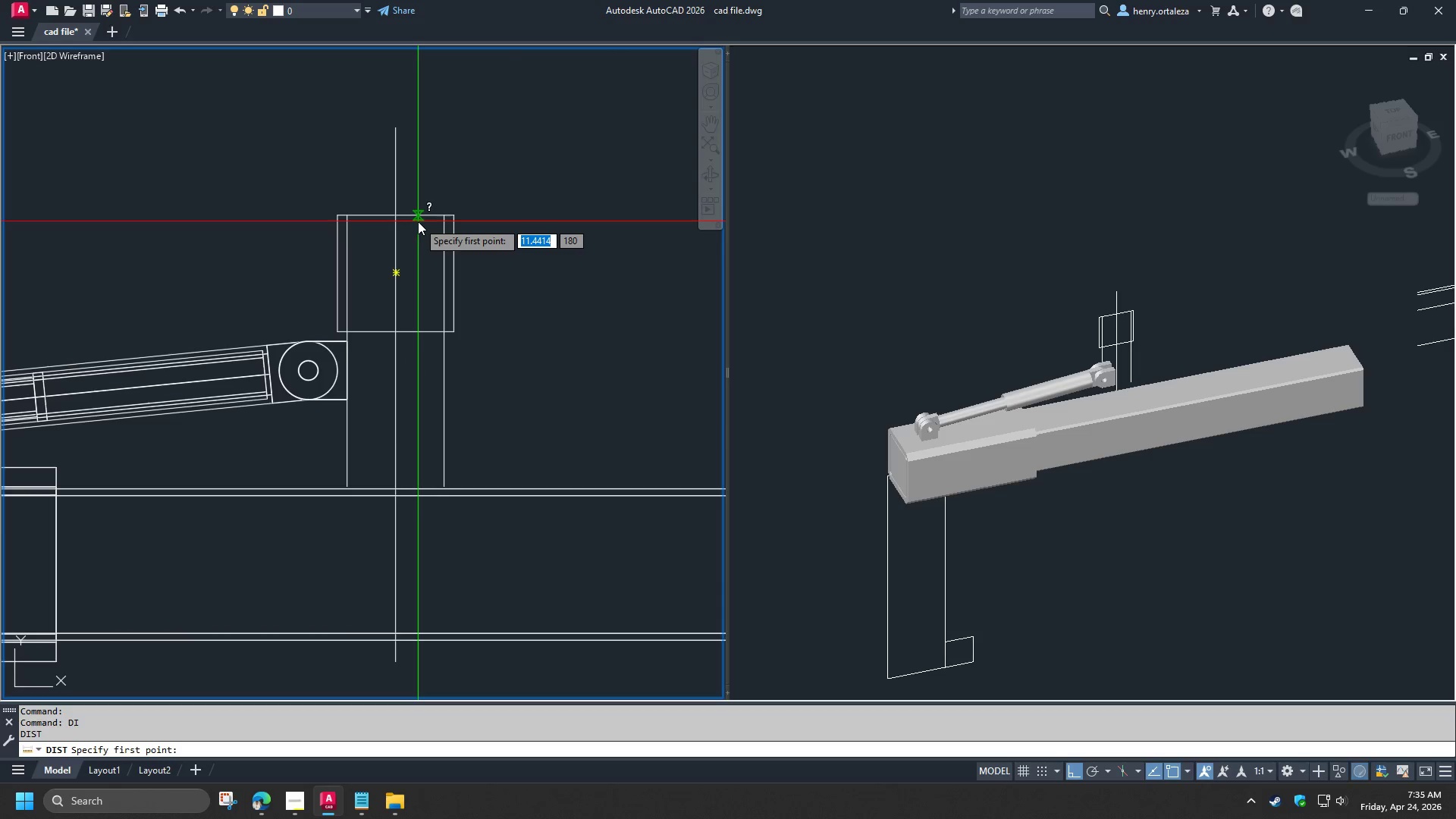 
left_click([418, 220])
 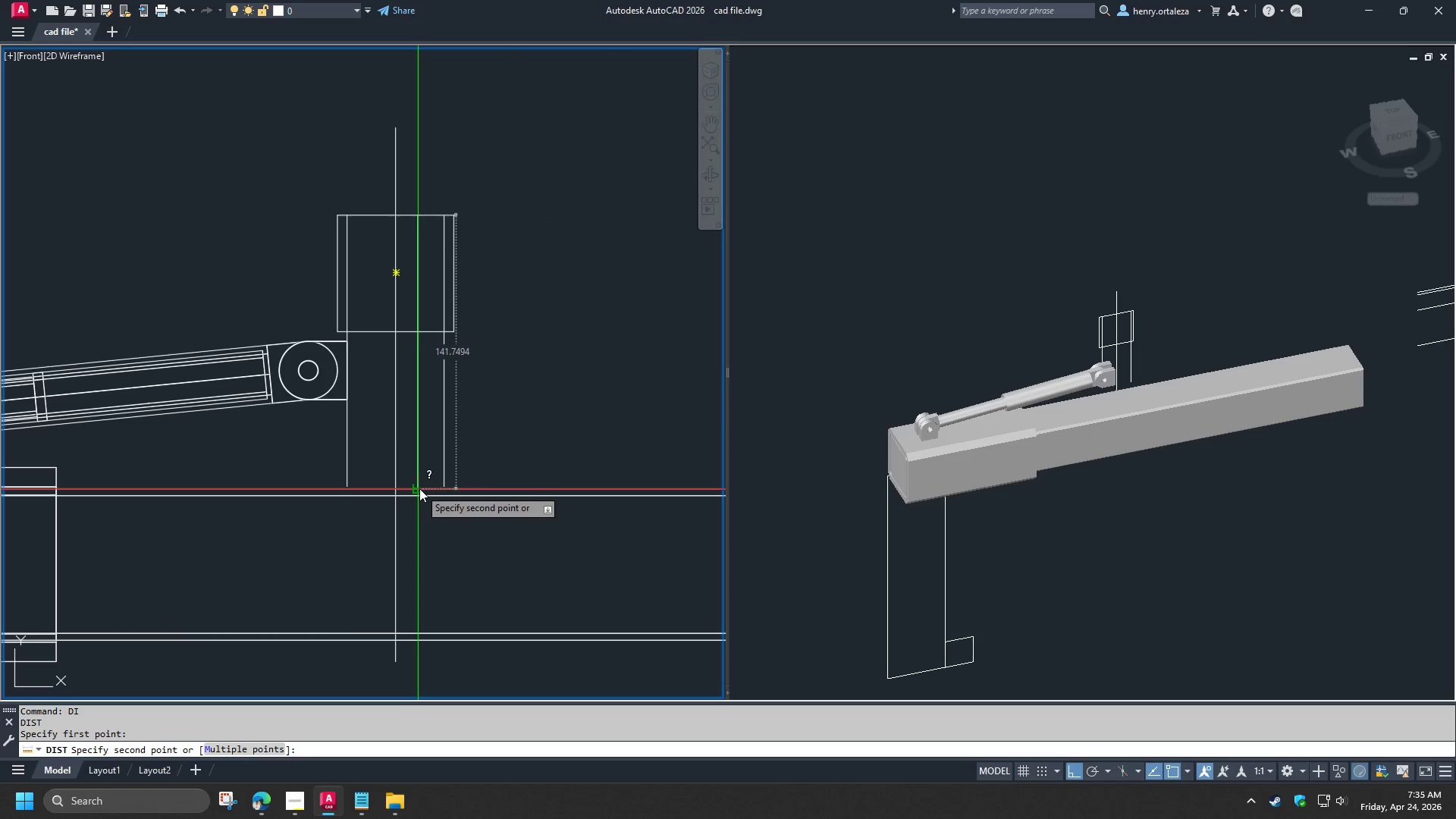 
left_click([419, 488])
 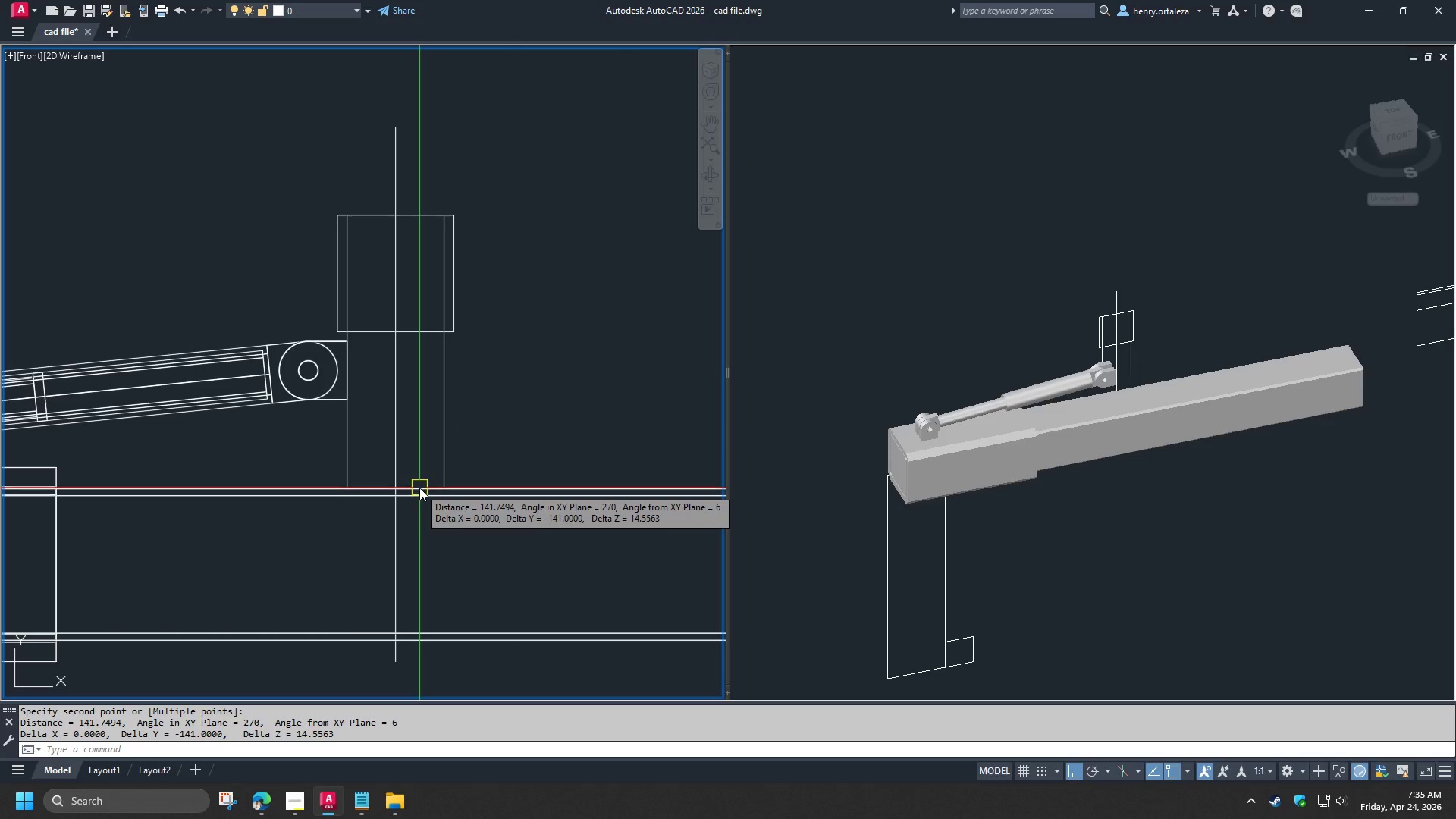 
key(Escape)
 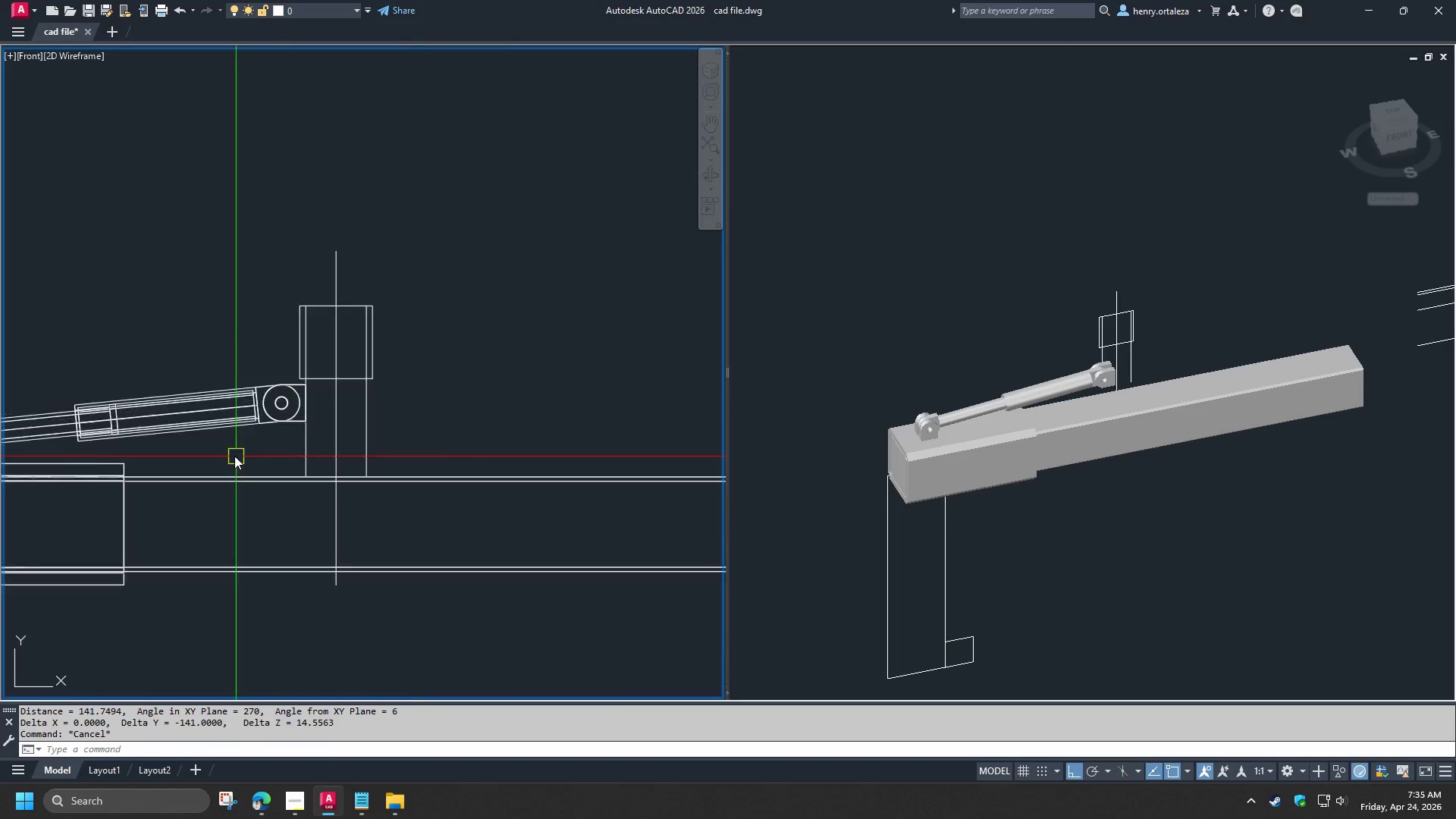 
scroll: coordinate [234, 456], scroll_direction: down, amount: 3.0
 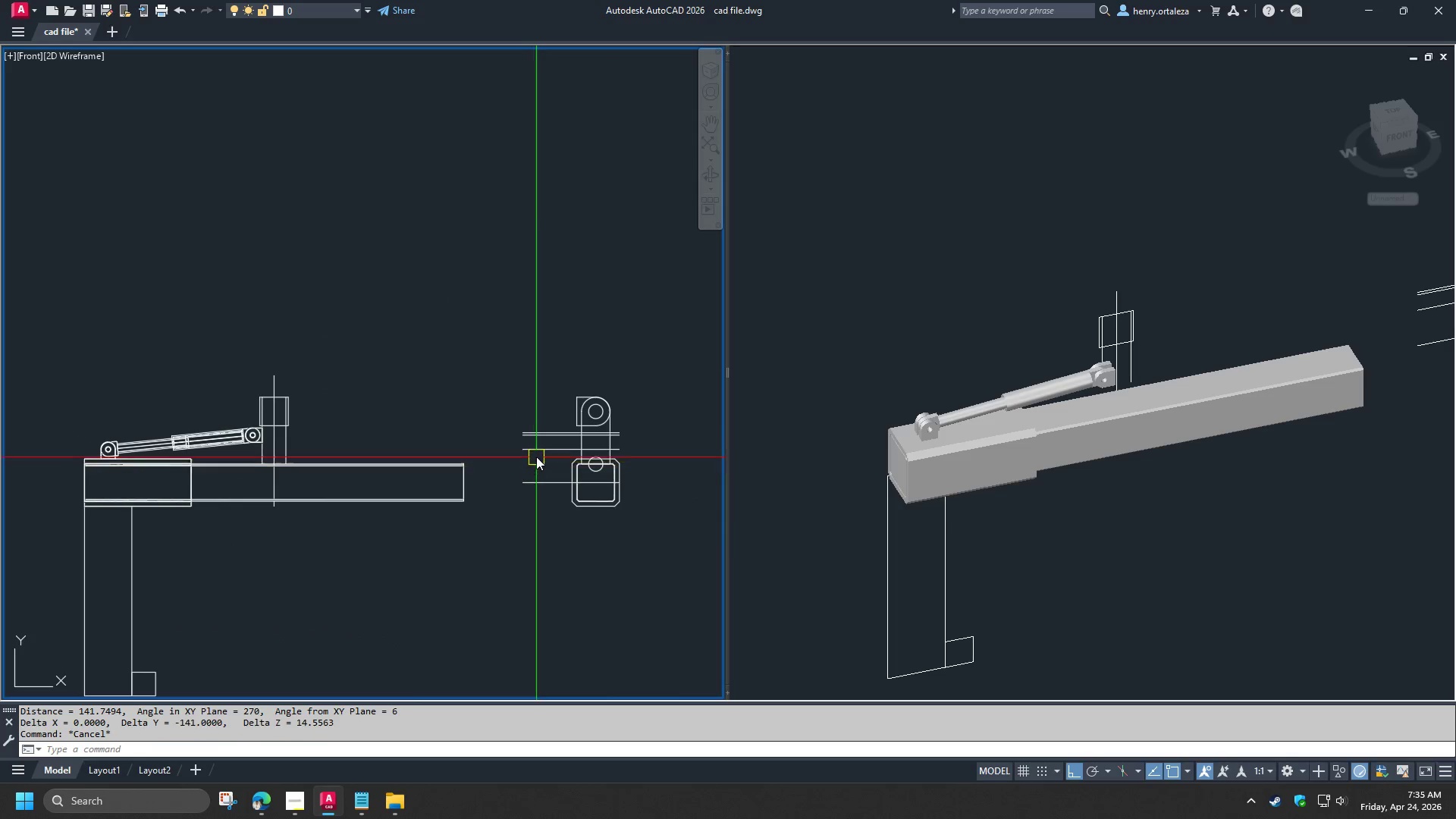 
scroll: coordinate [533, 450], scroll_direction: up, amount: 1.0
 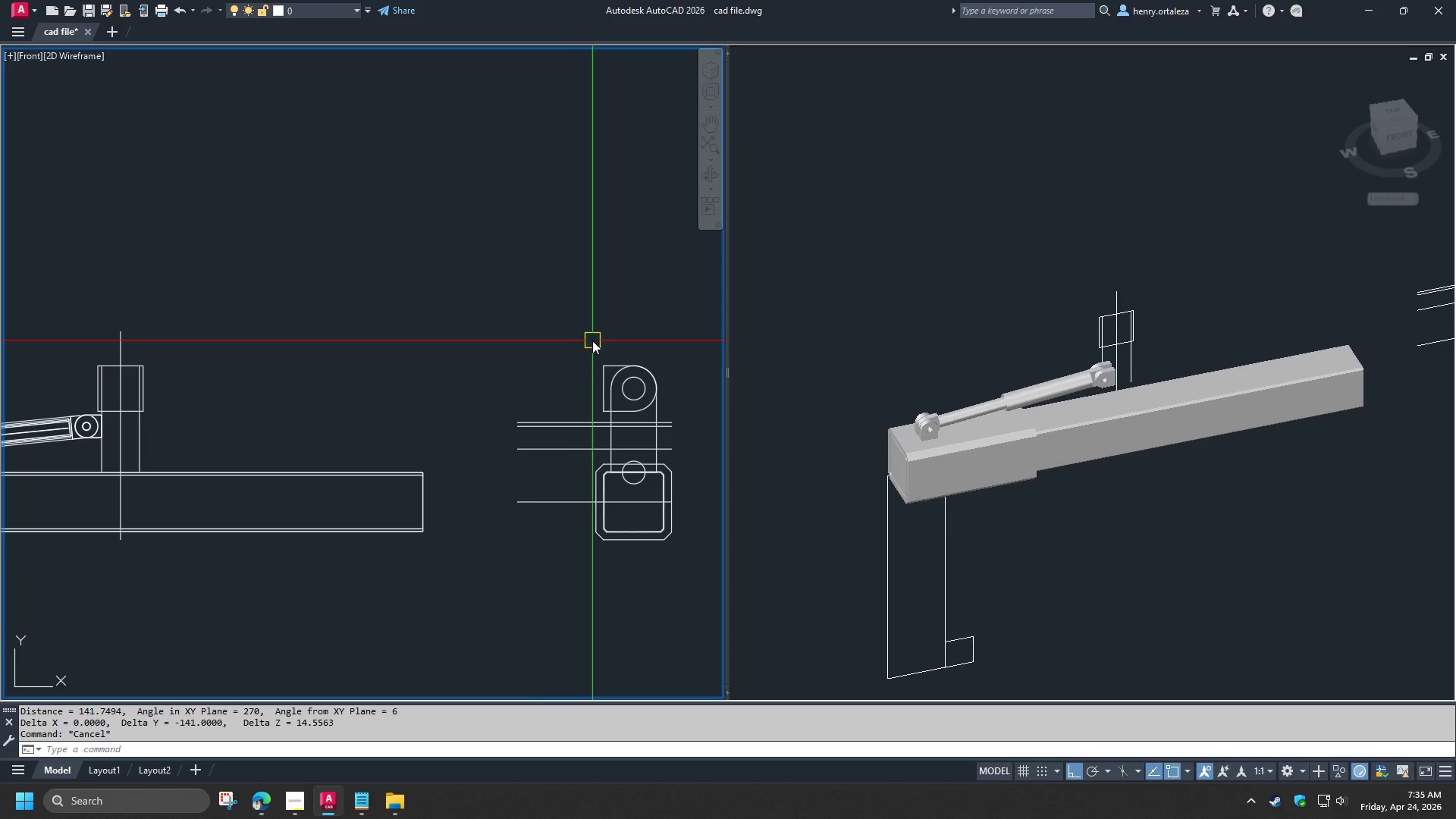 
key(L)
 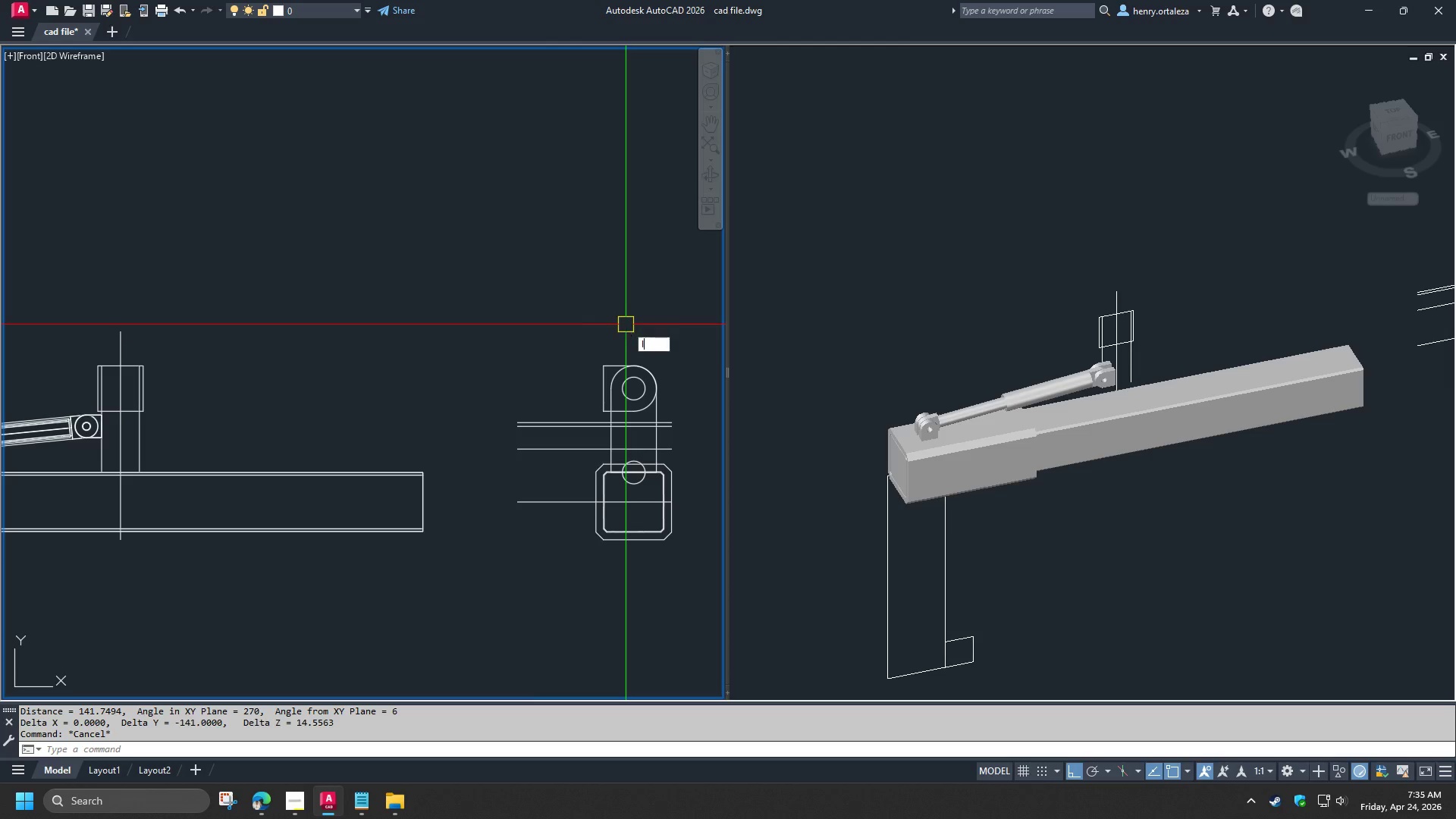 
key(Space)
 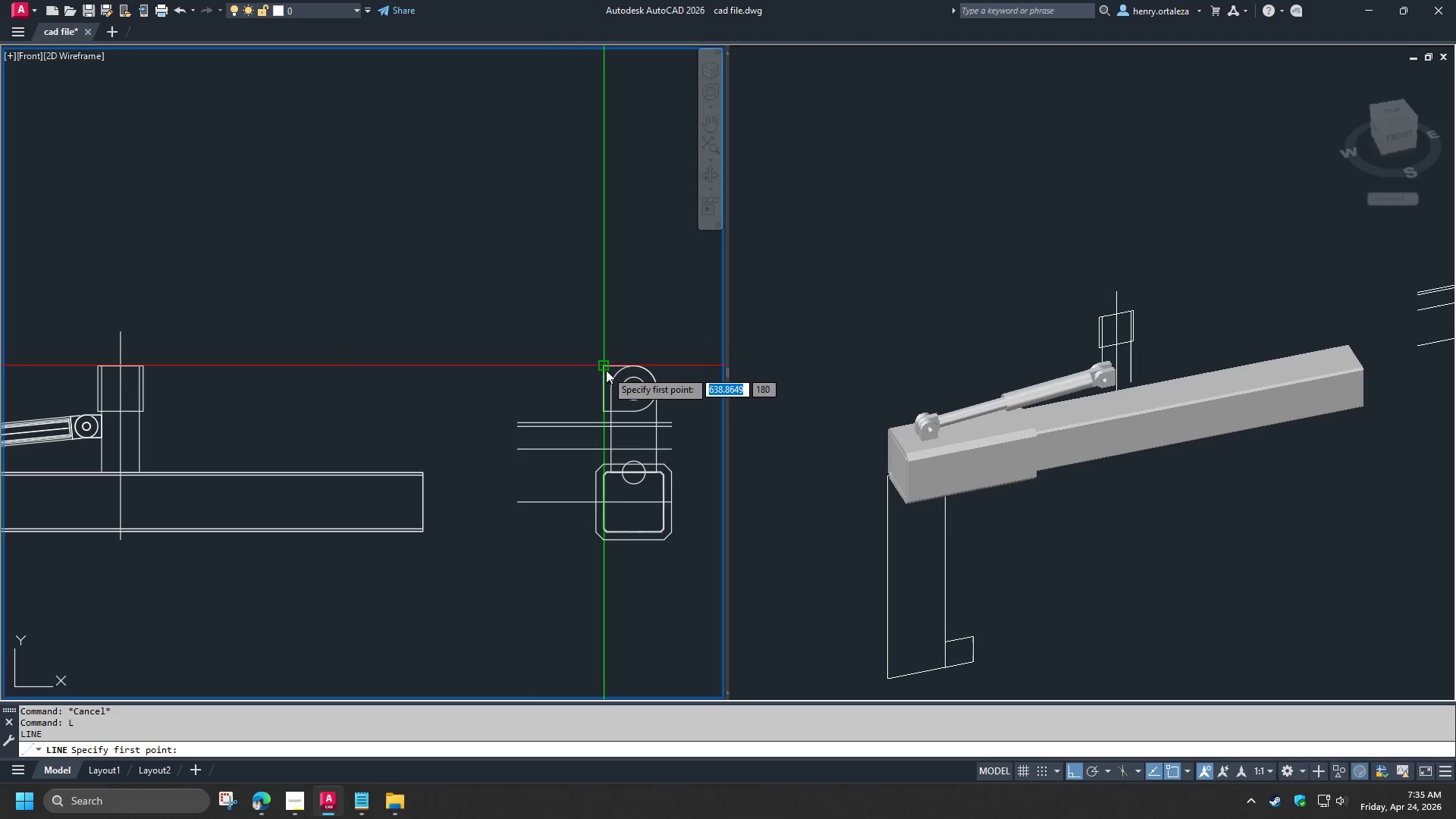 
left_click_drag(start_coordinate=[606, 370], to_coordinate=[587, 373])
 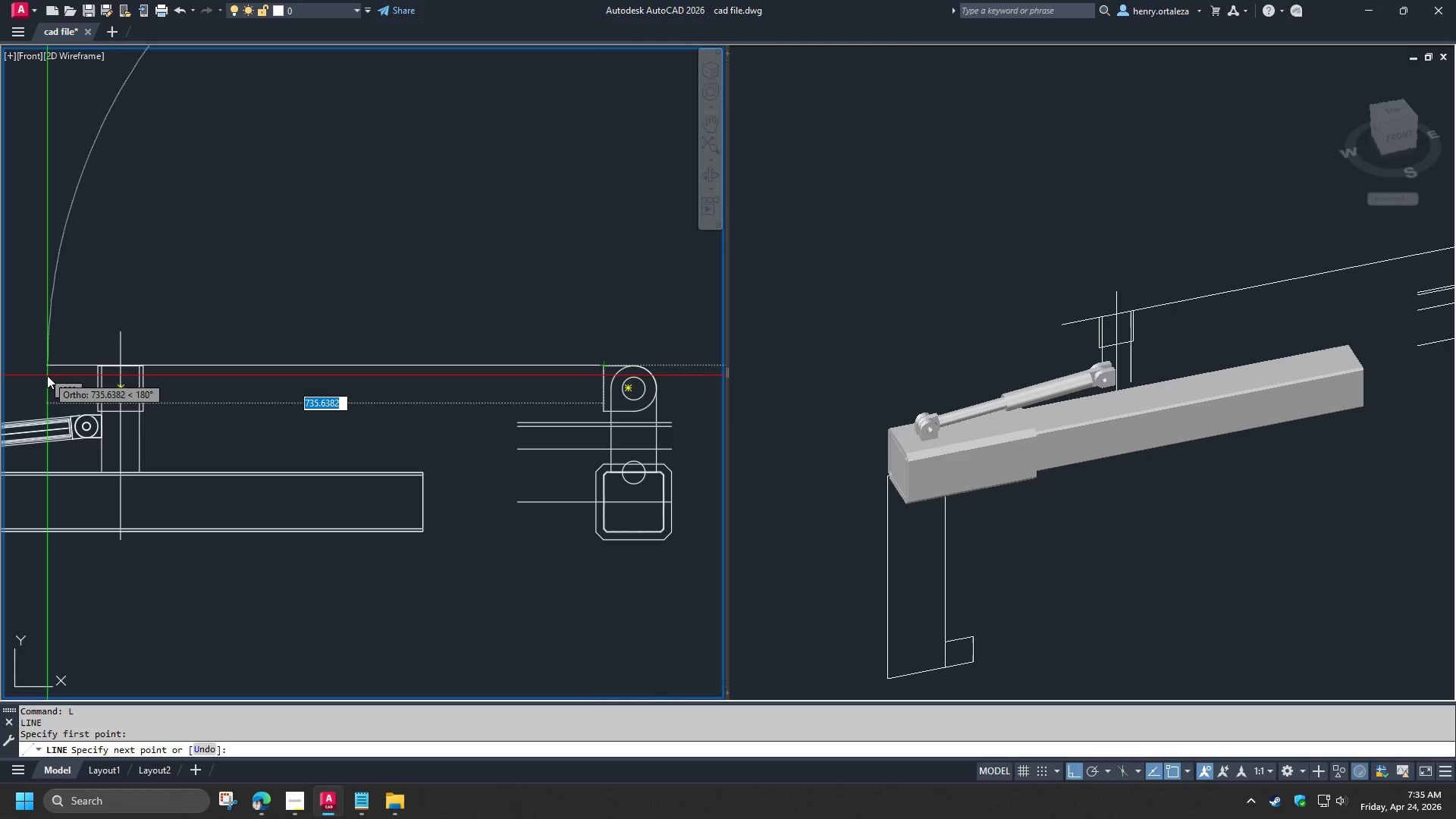 
left_click([47, 375])
 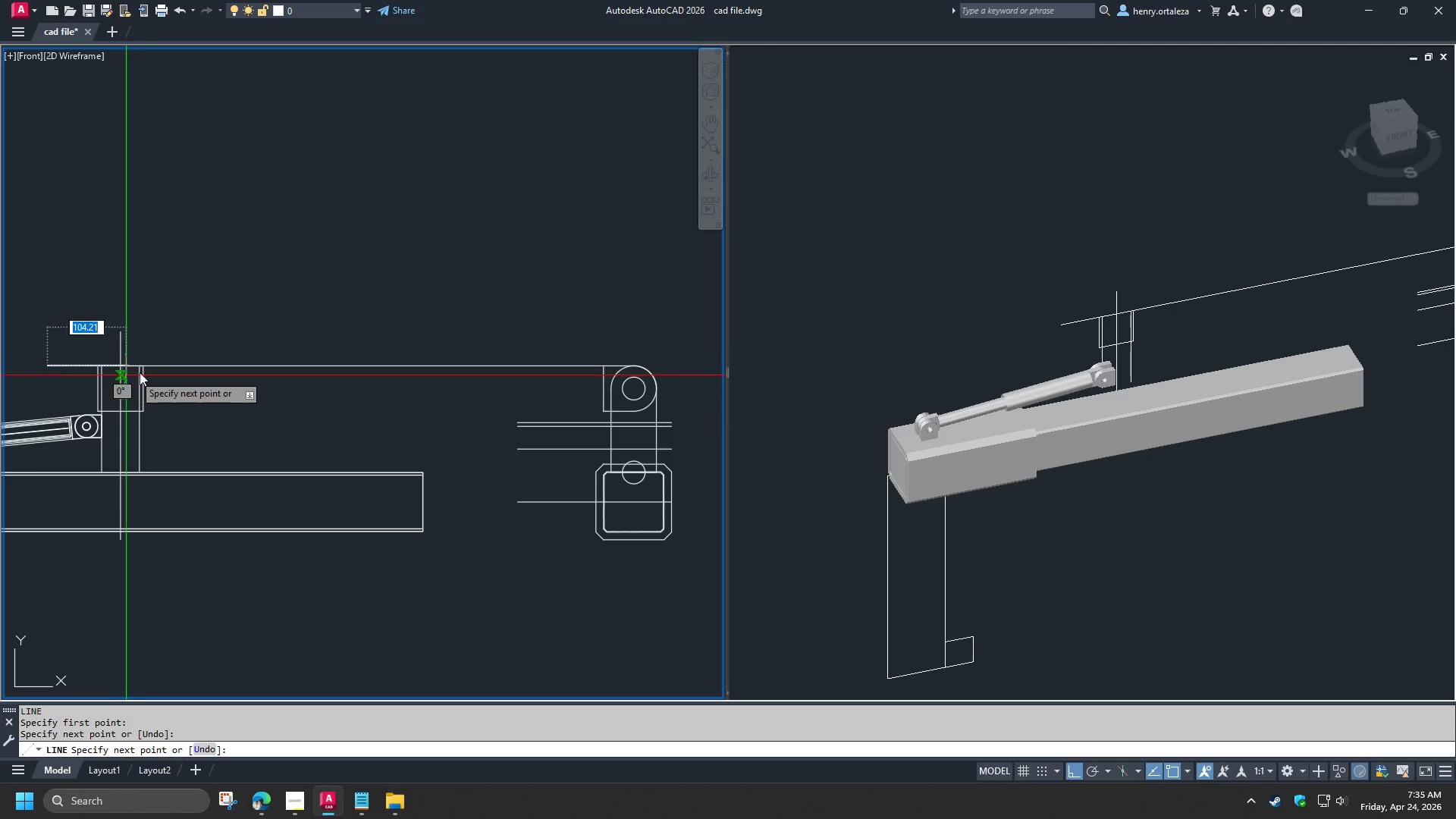 
scroll: coordinate [141, 367], scroll_direction: up, amount: 4.0
 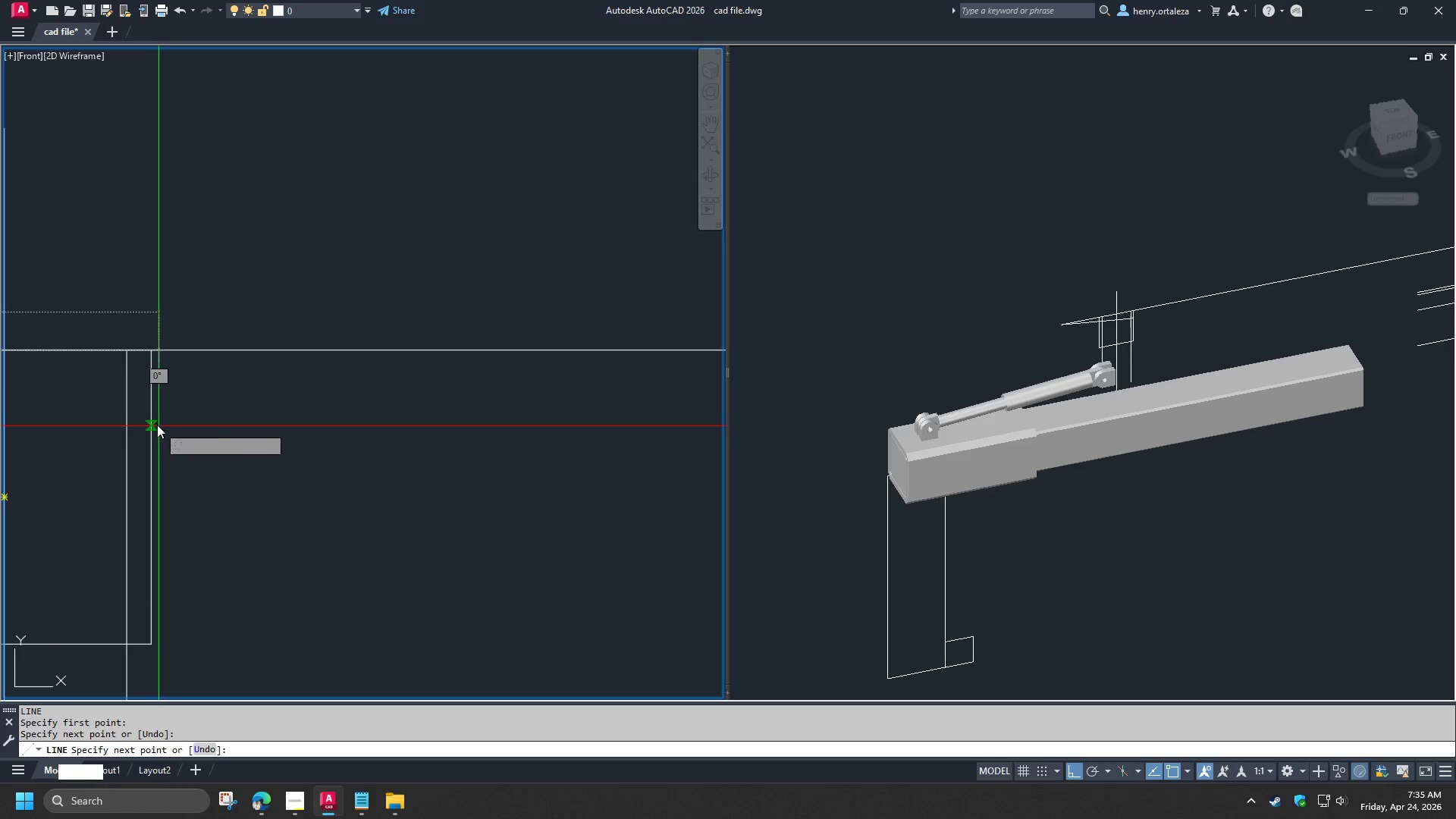 
key(Escape)
 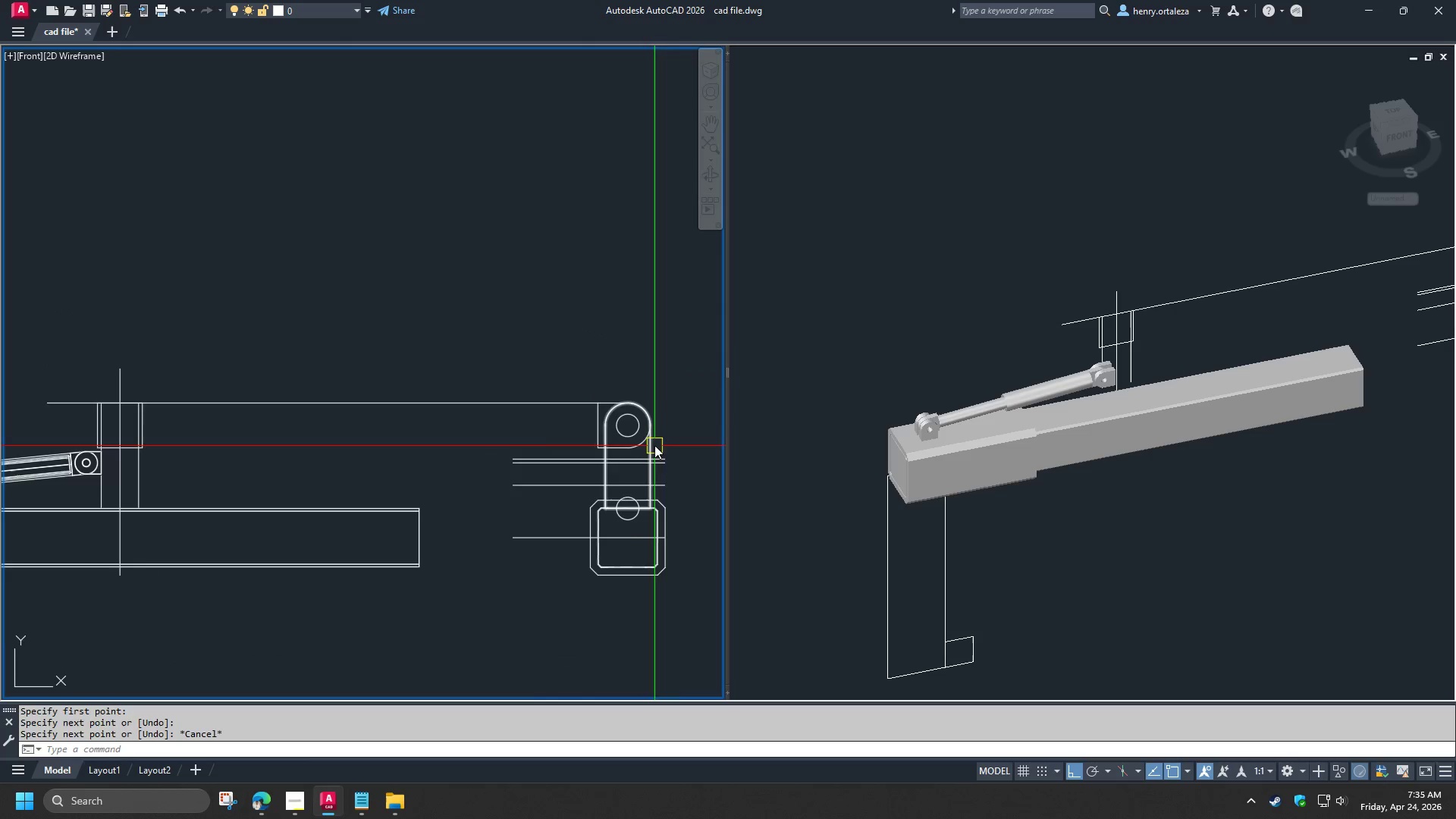 
scroll: coordinate [137, 410], scroll_direction: down, amount: 4.0
 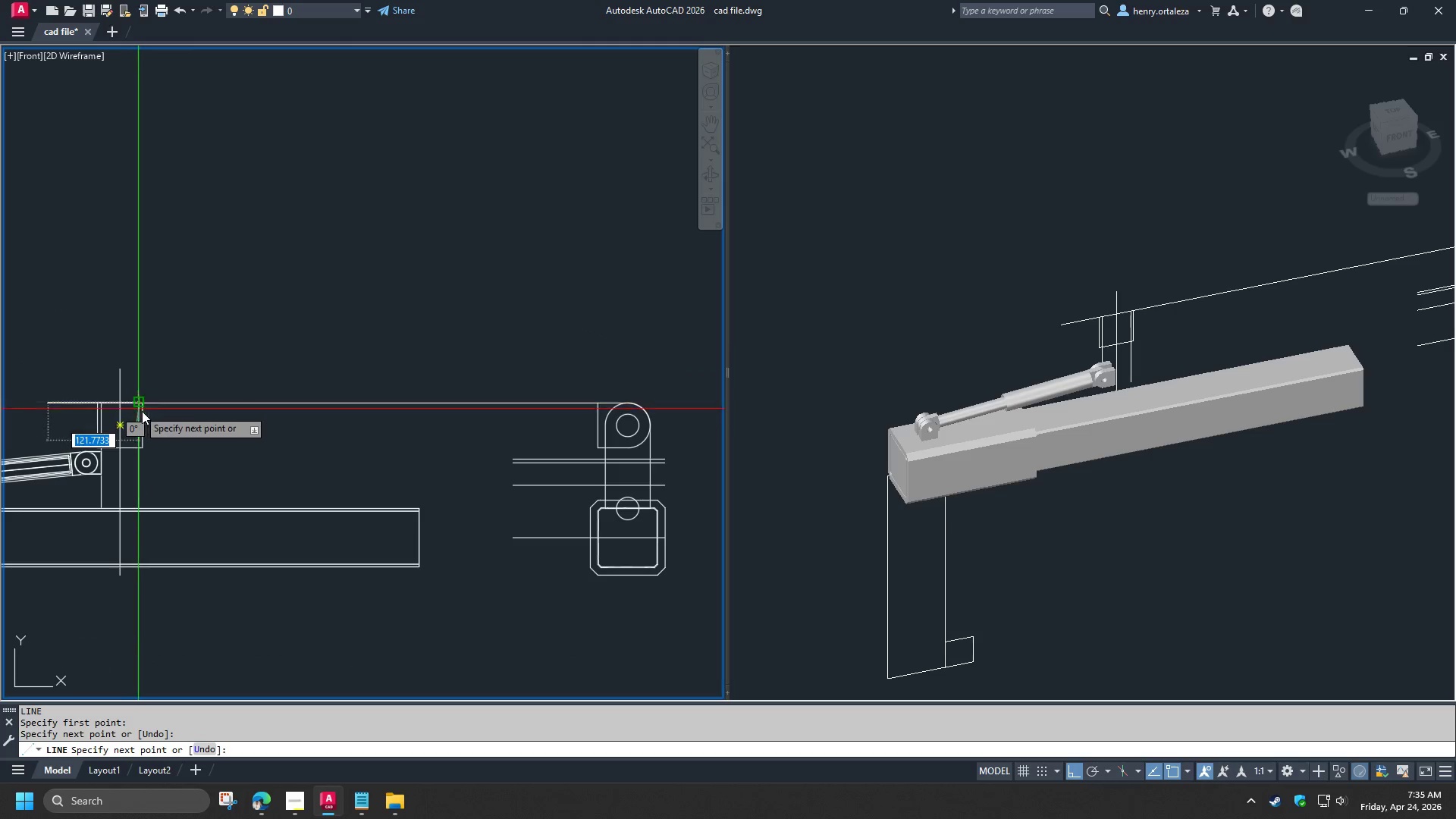 
scroll: coordinate [501, 472], scroll_direction: up, amount: 2.0
 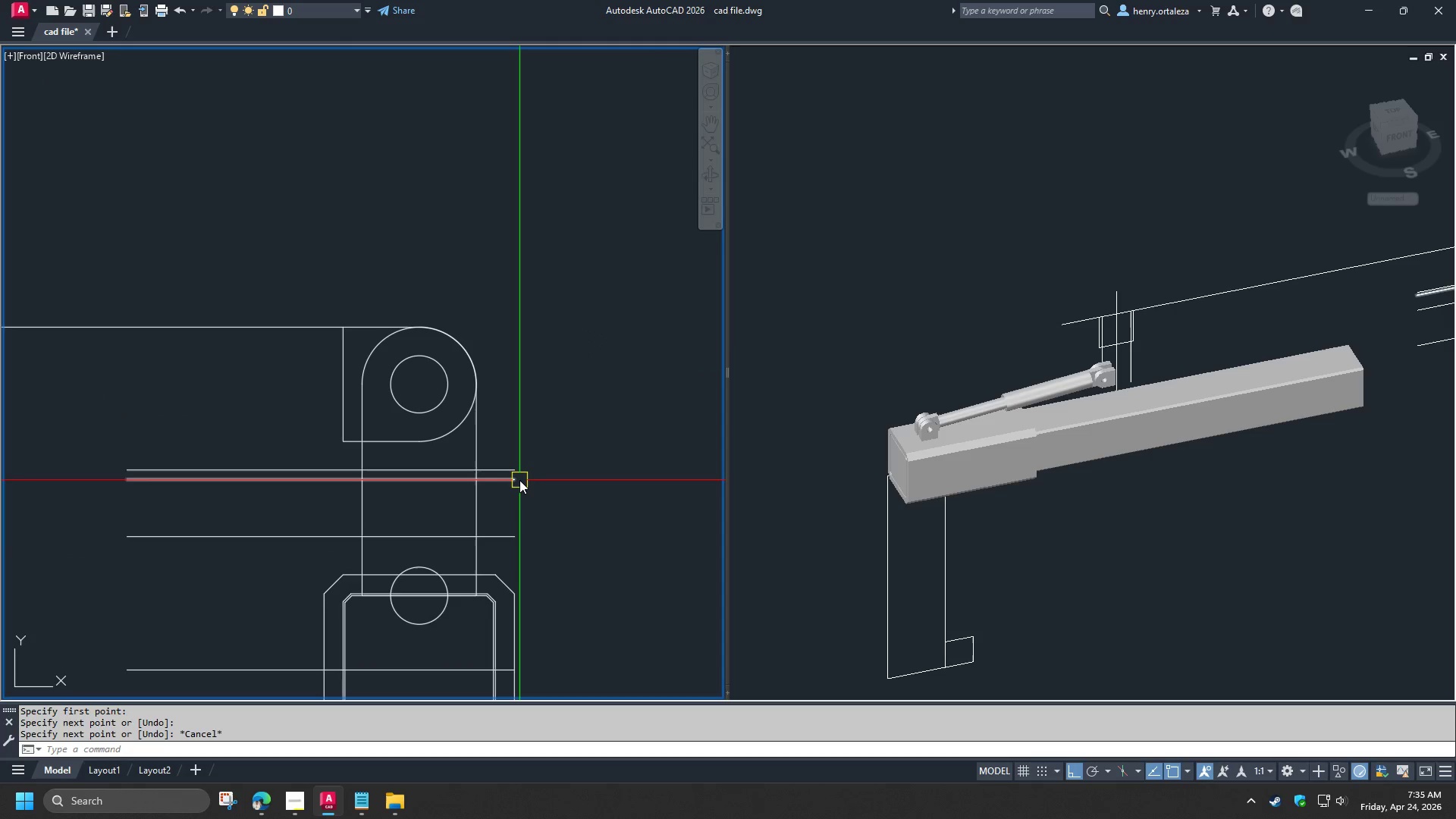 
type(di )
 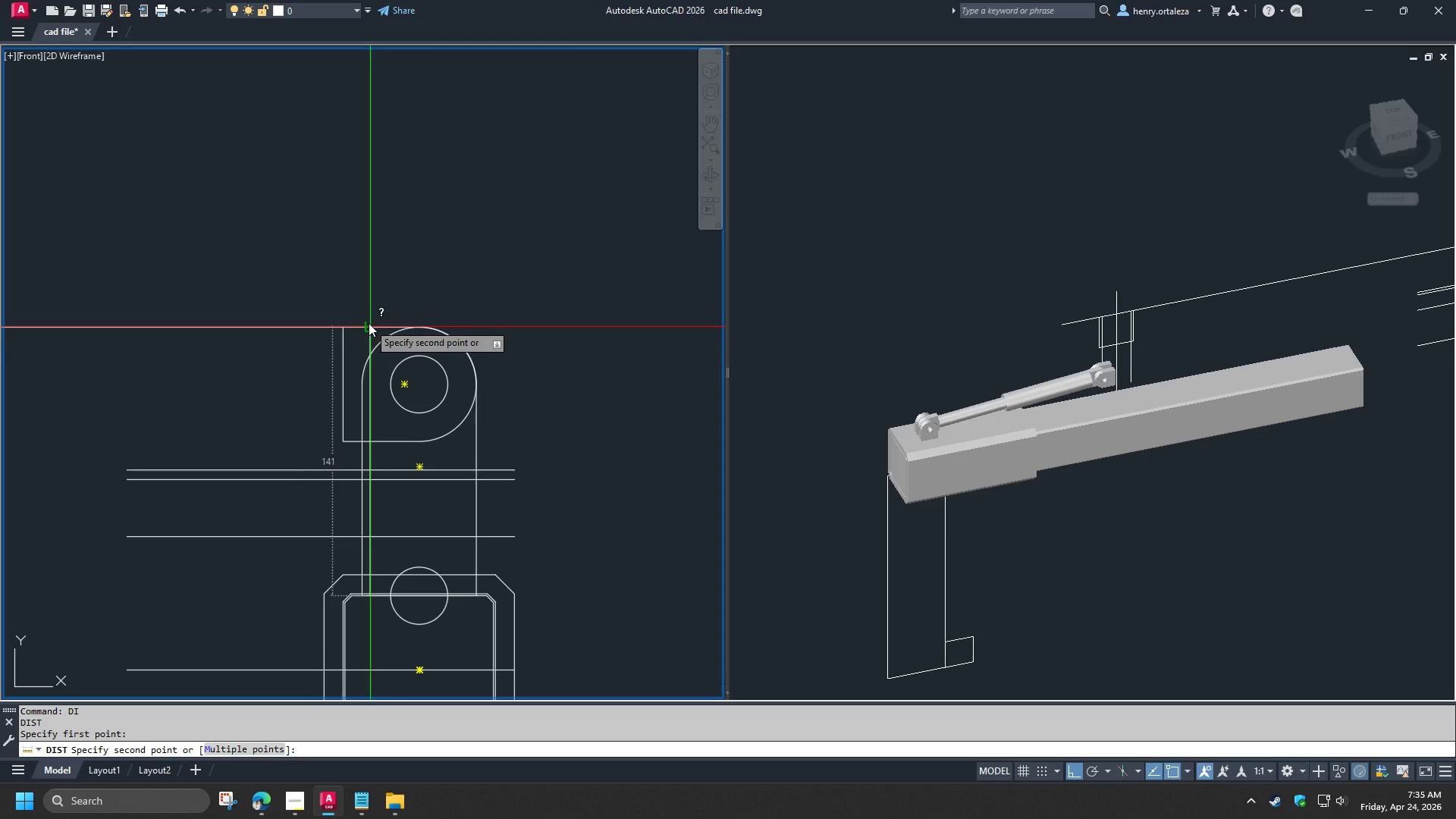 
key(Escape)
 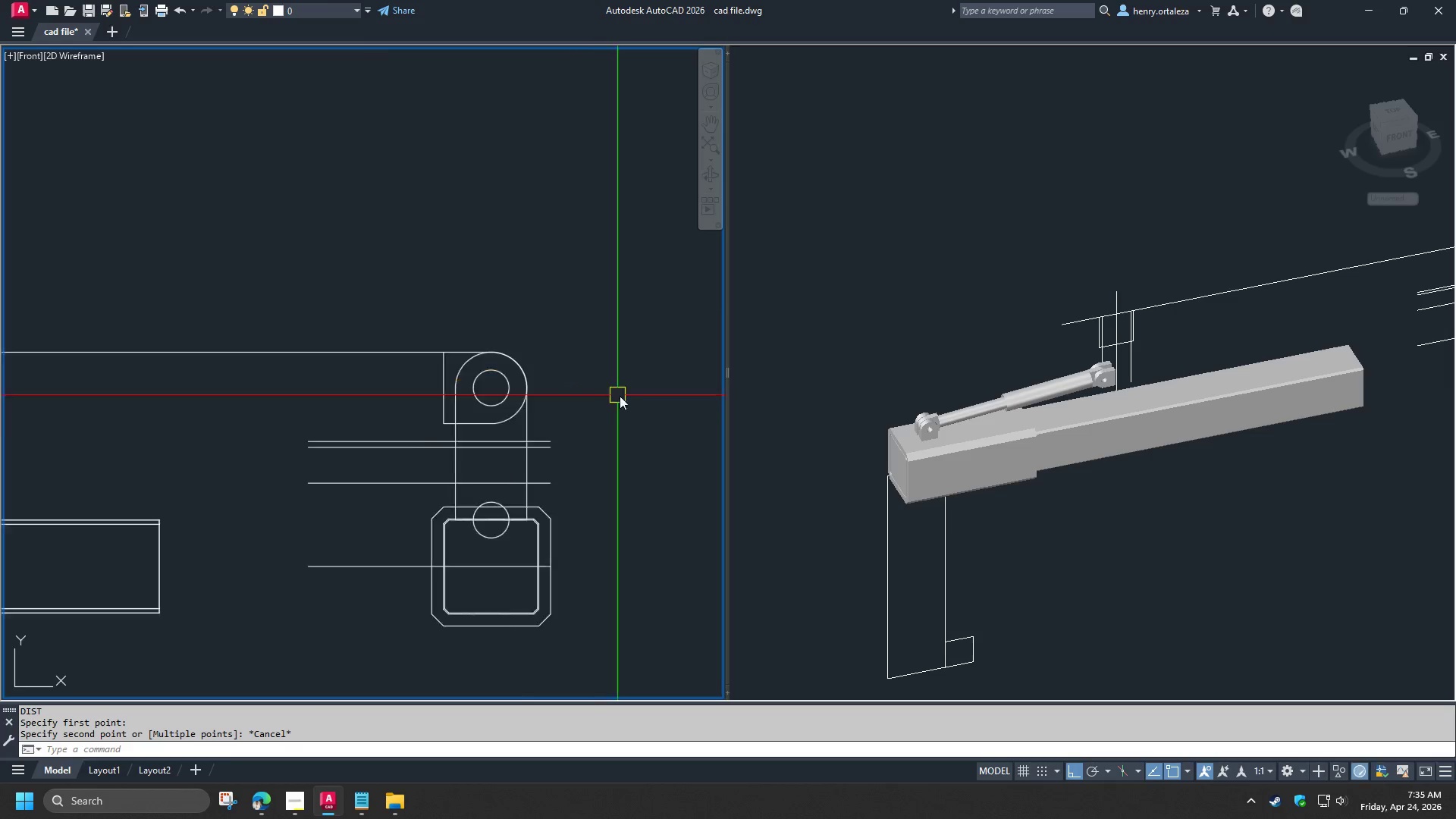 
scroll: coordinate [622, 396], scroll_direction: down, amount: 3.0
 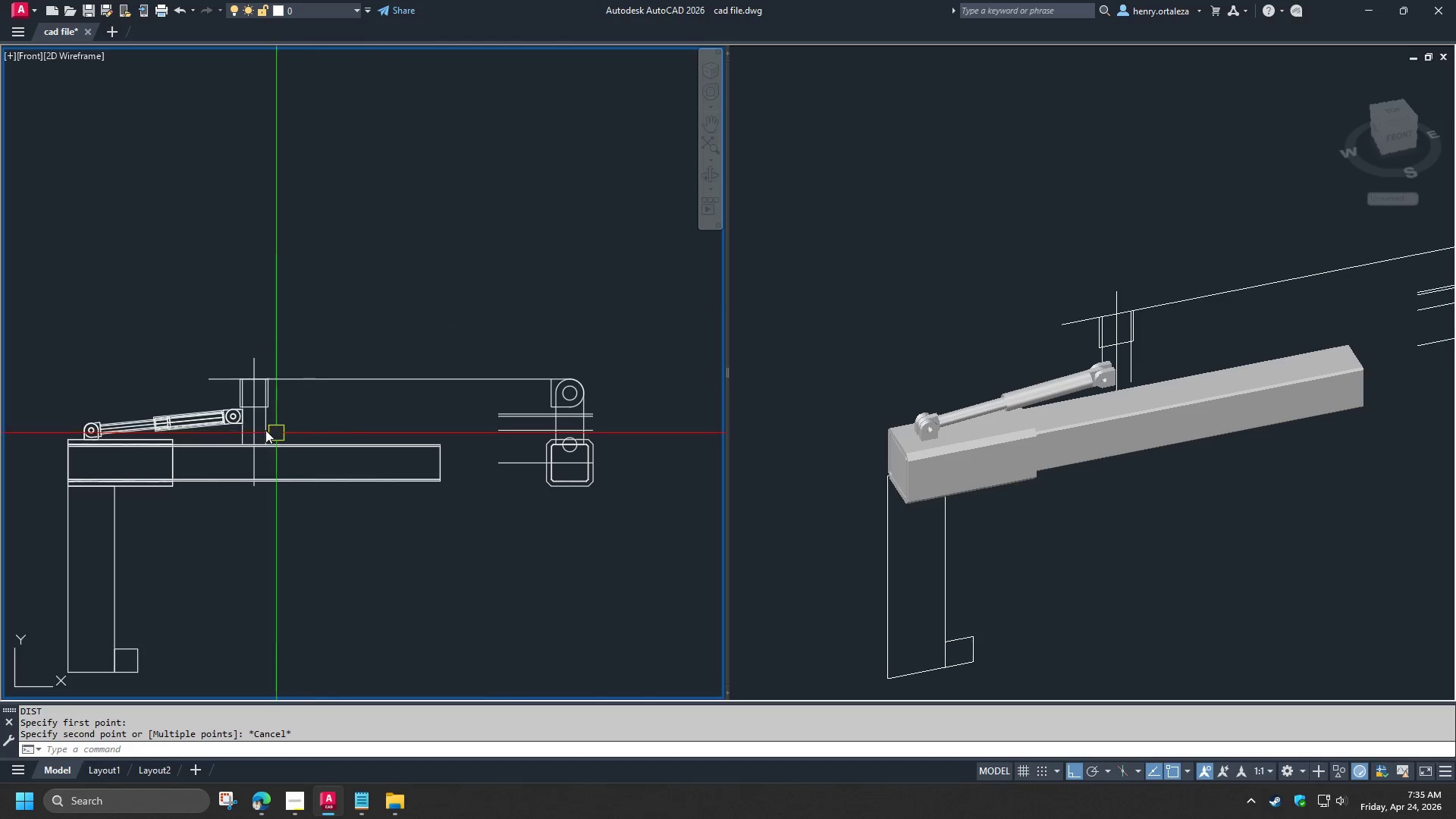 
scroll: coordinate [231, 406], scroll_direction: up, amount: 3.0
 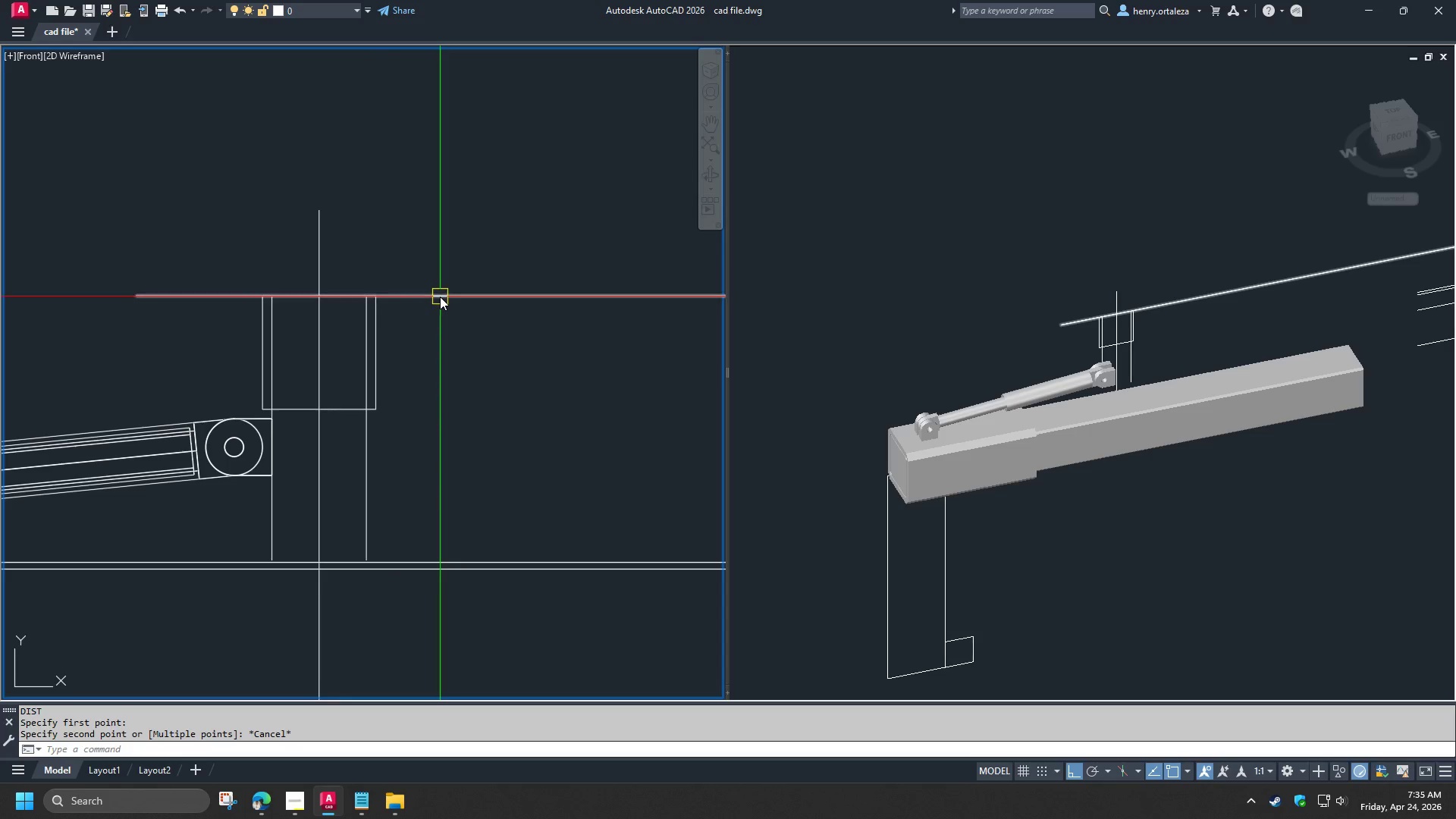 
left_click([440, 297])
 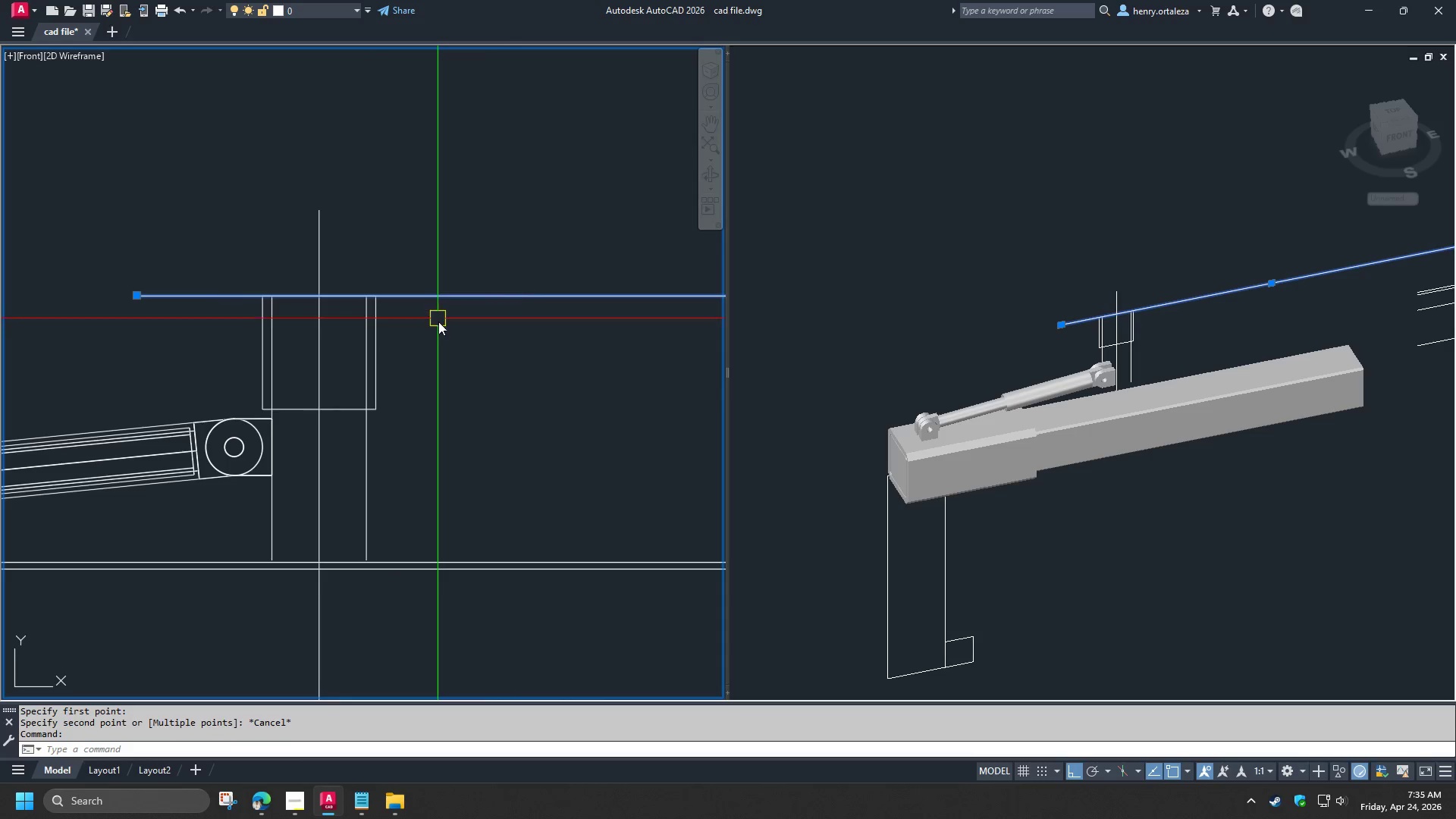 
key(E)
 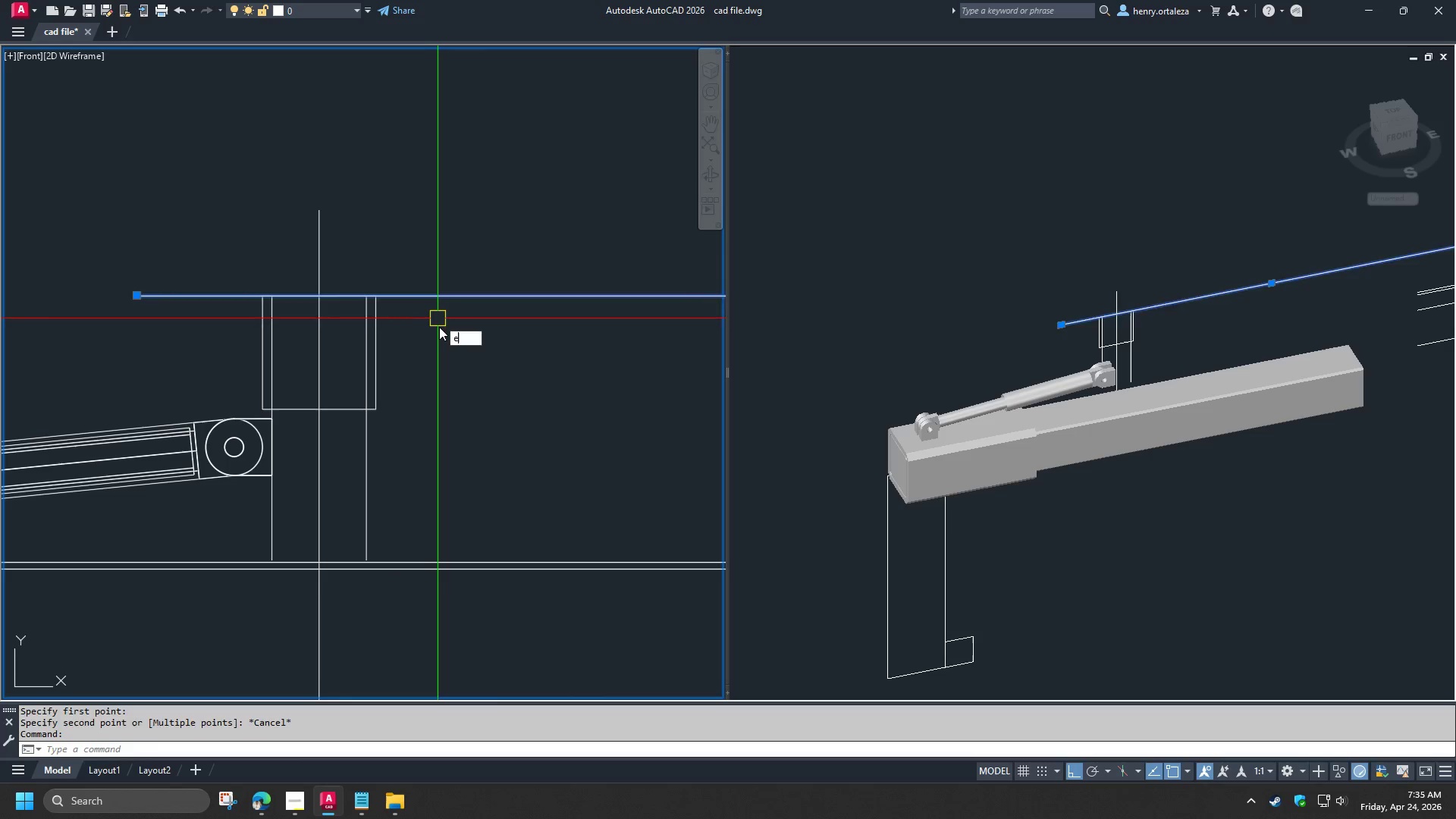 
key(Space)
 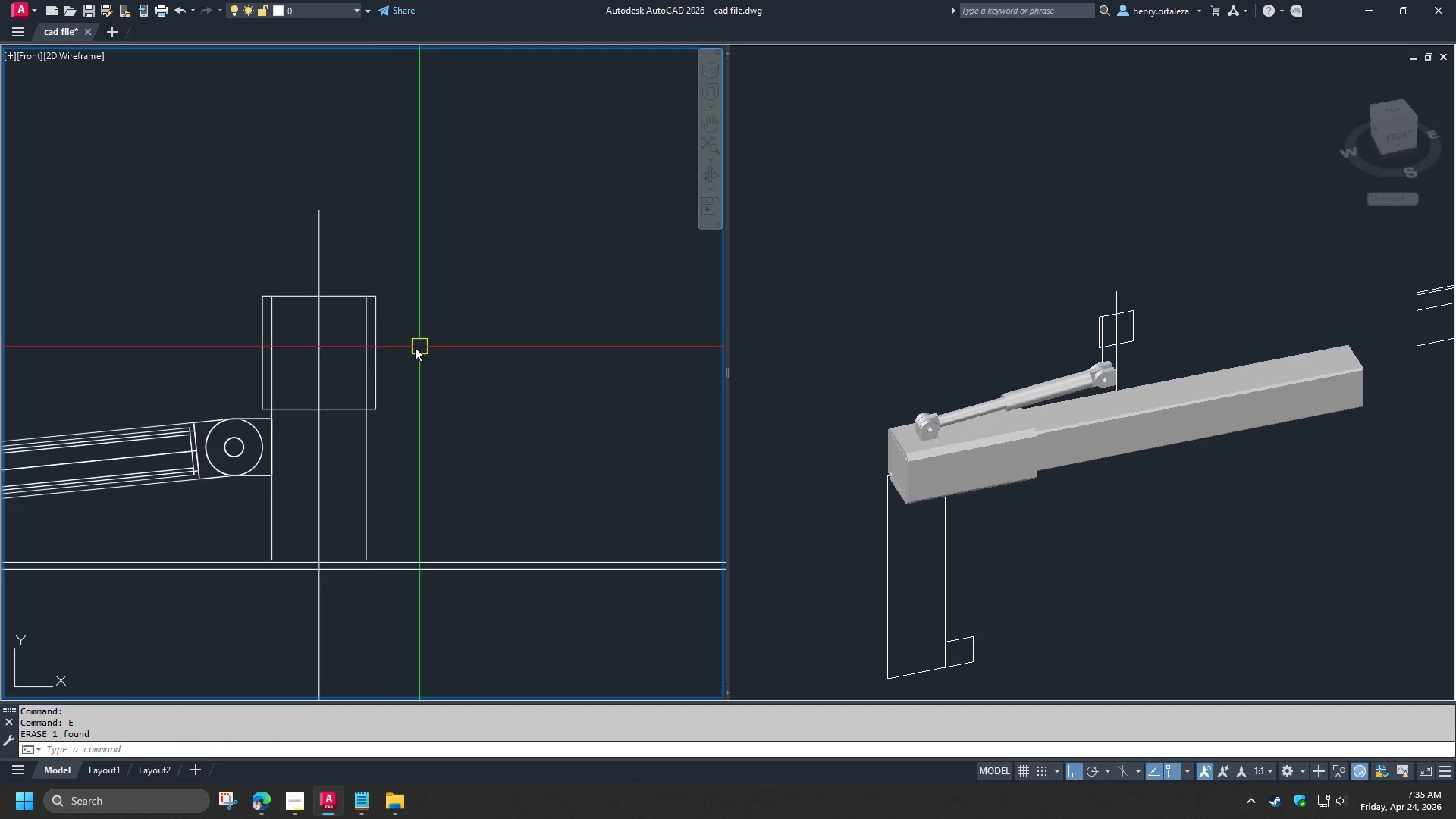 
scroll: coordinate [378, 357], scroll_direction: down, amount: 3.0
 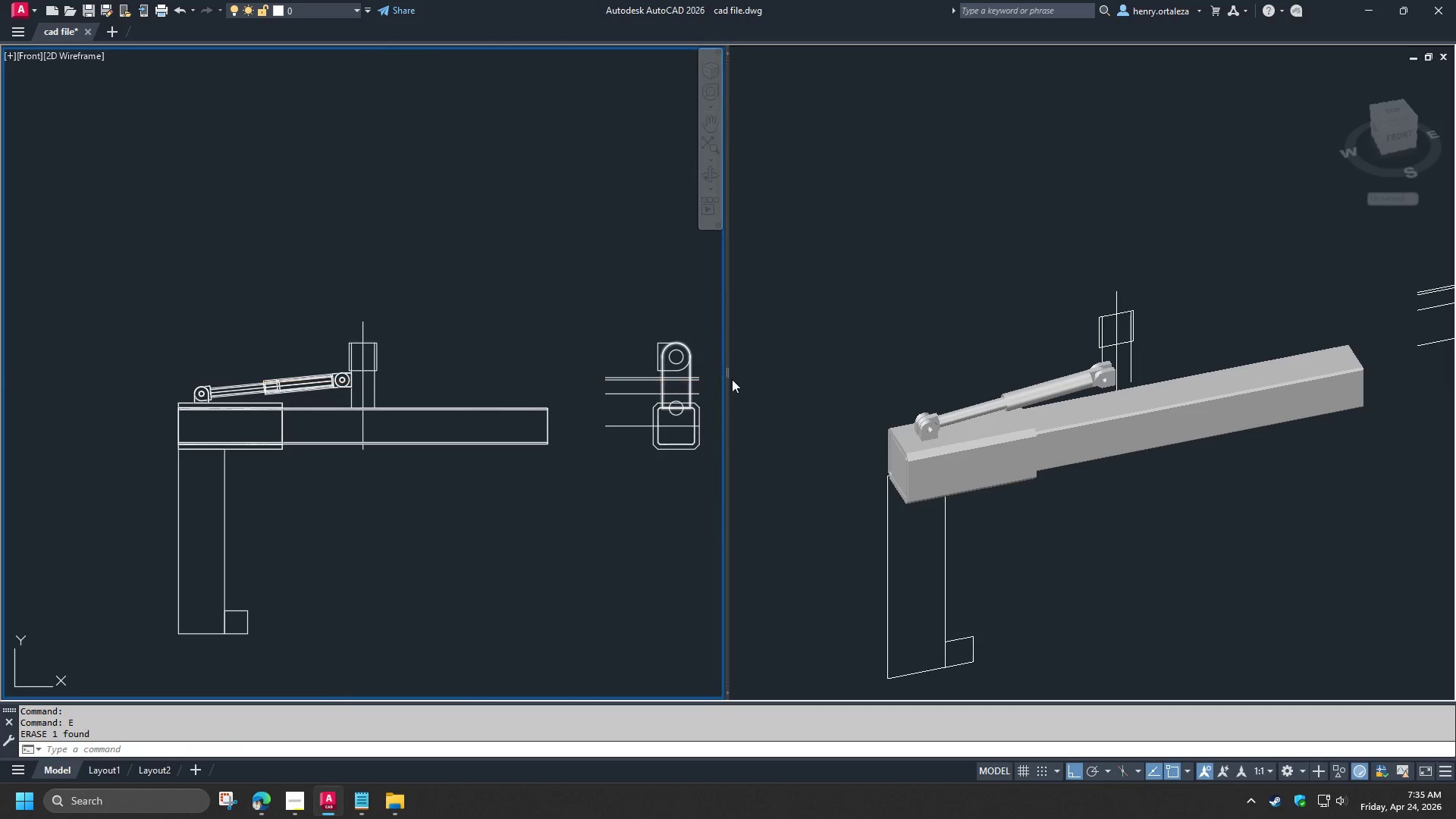 
scroll: coordinate [713, 376], scroll_direction: up, amount: 3.0
 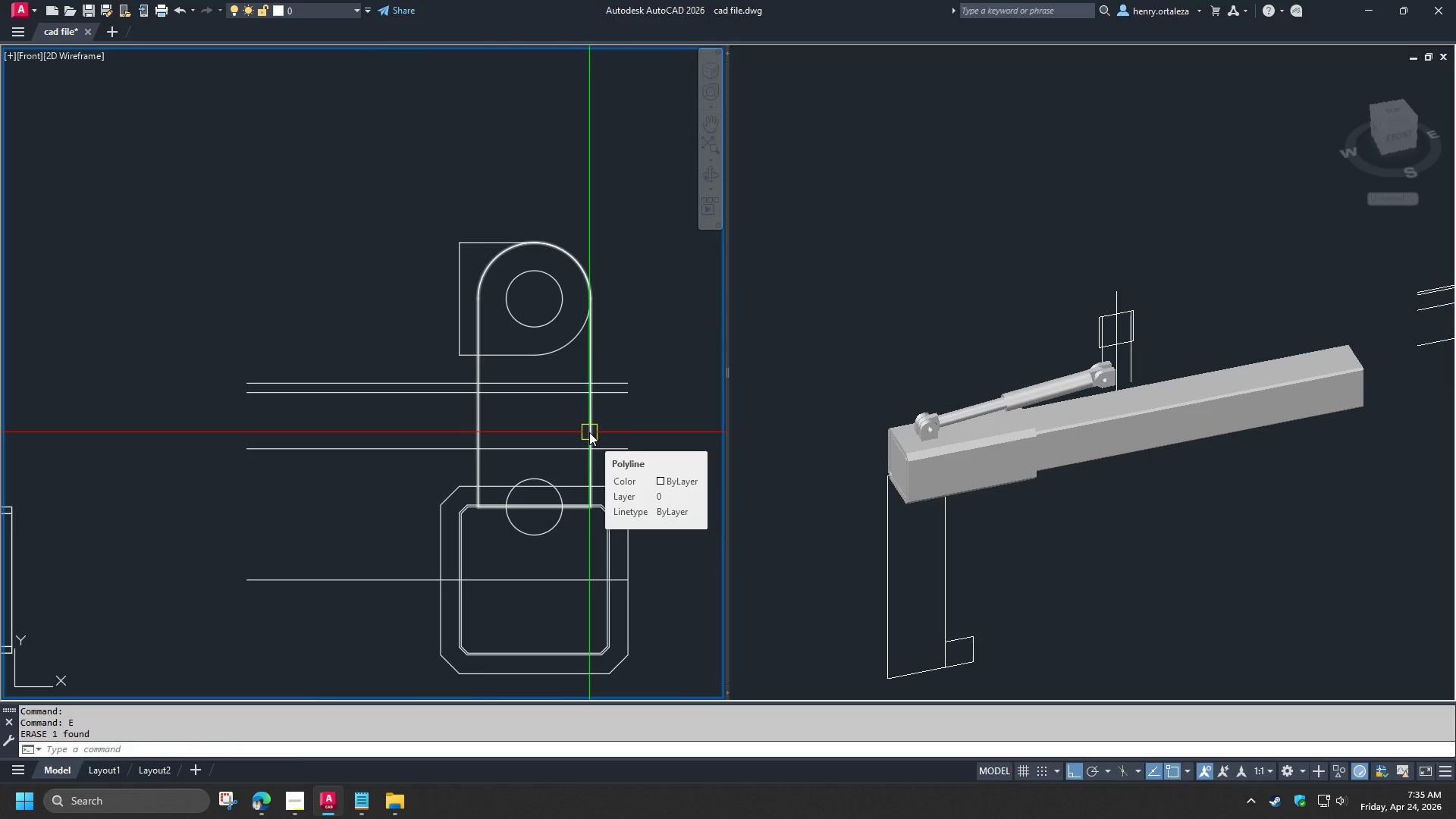 
type(di )
 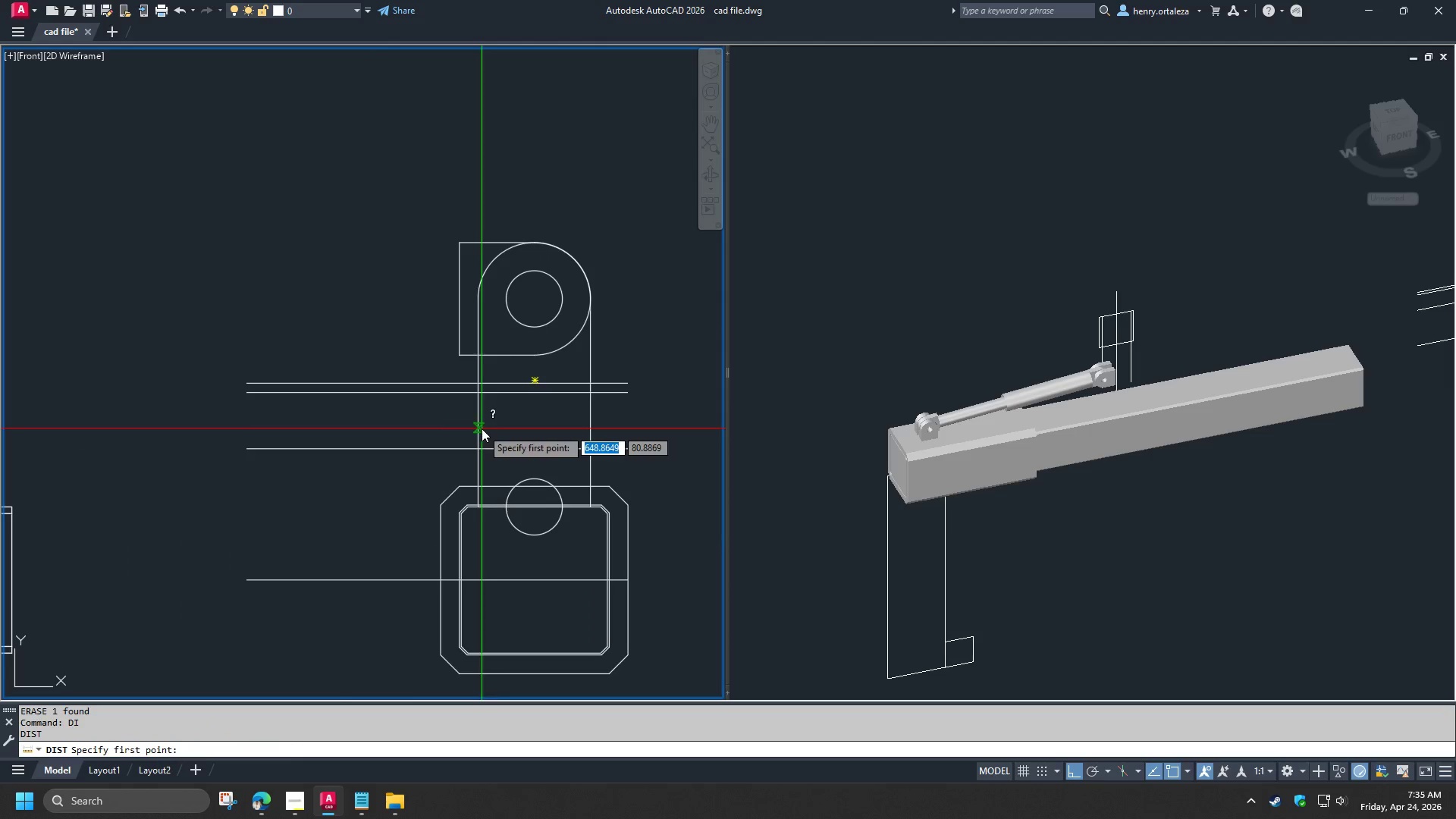 
left_click([482, 428])
 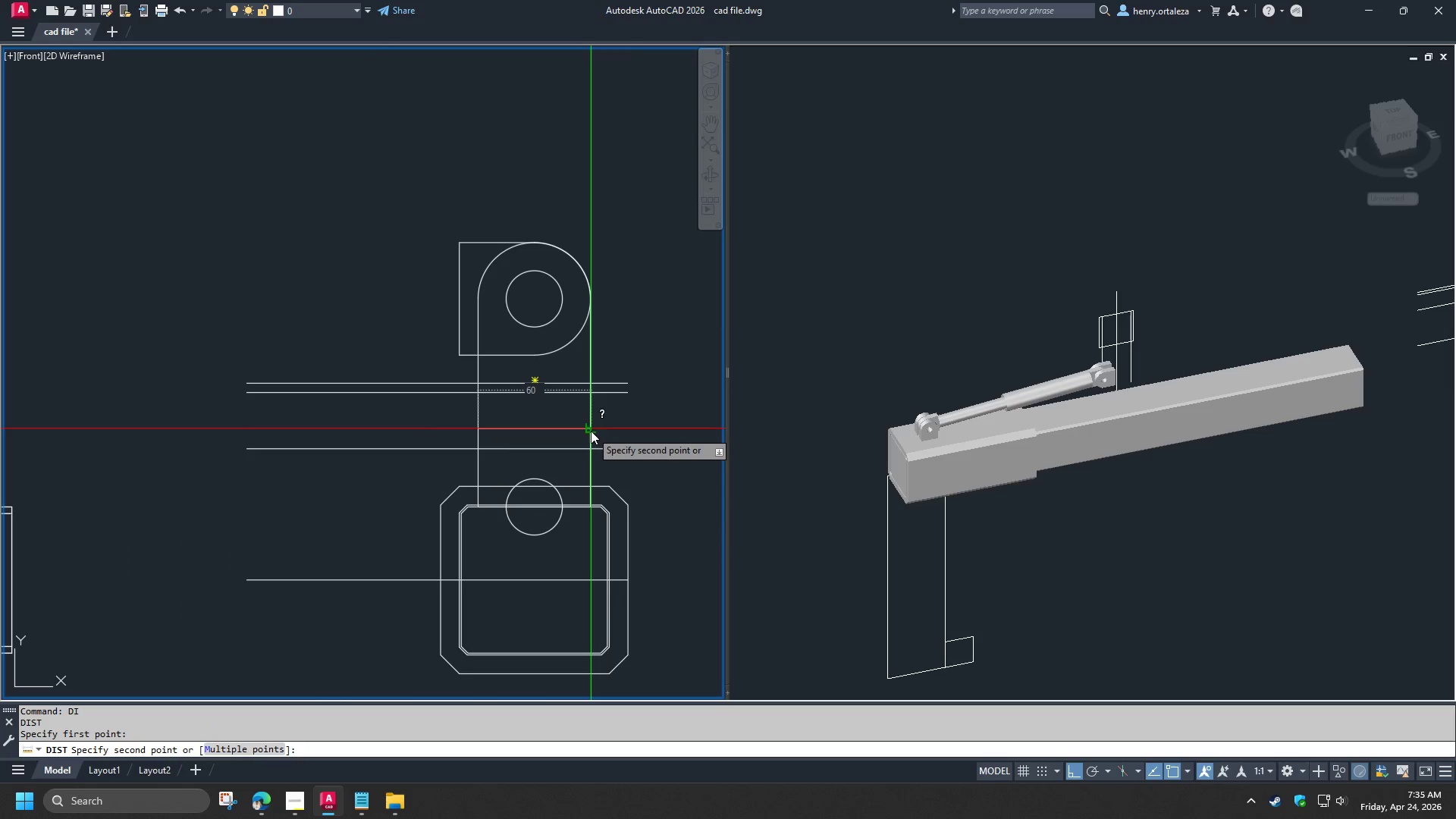 
key(Escape)
 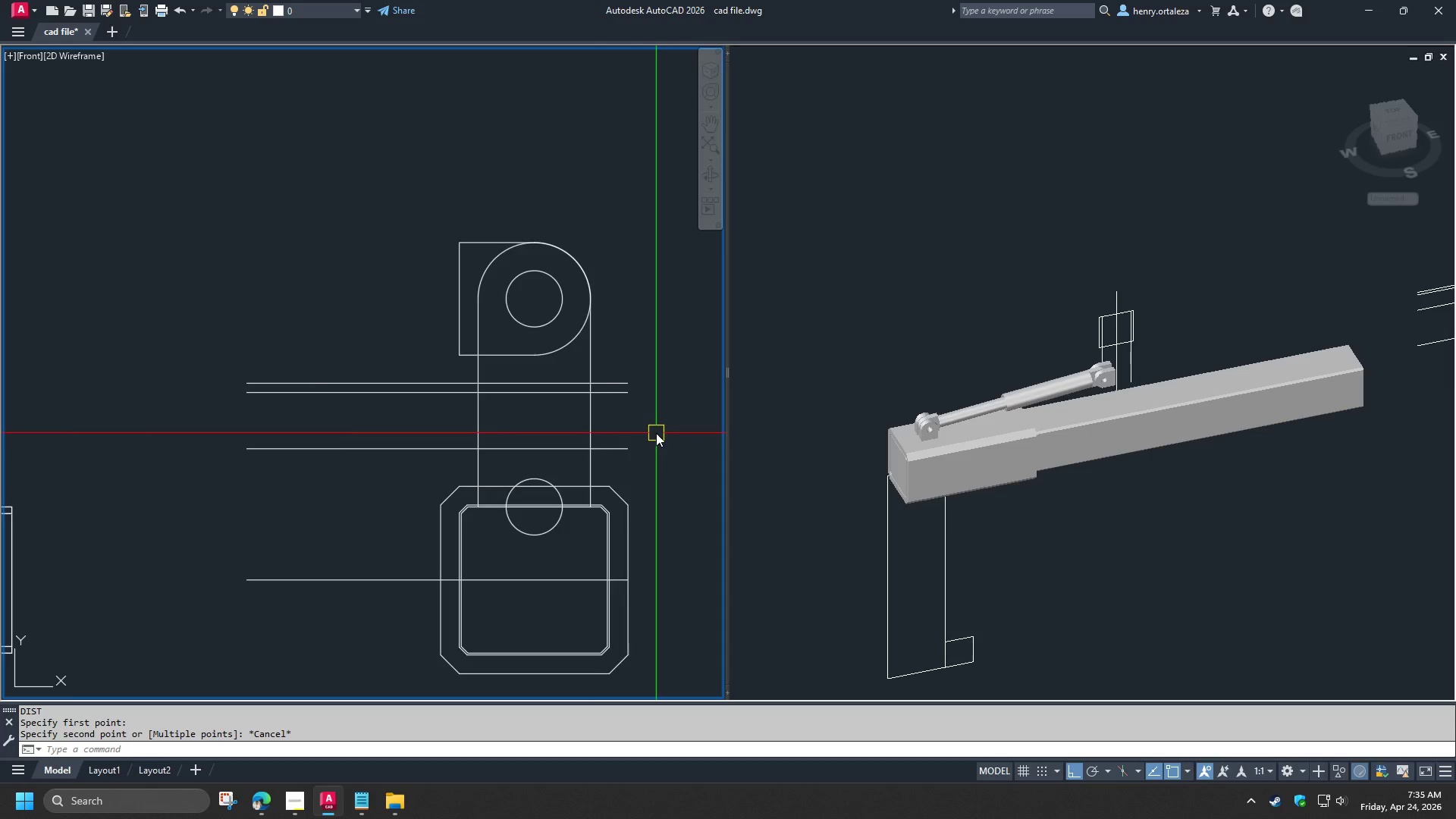 
scroll: coordinate [656, 431], scroll_direction: down, amount: 3.0
 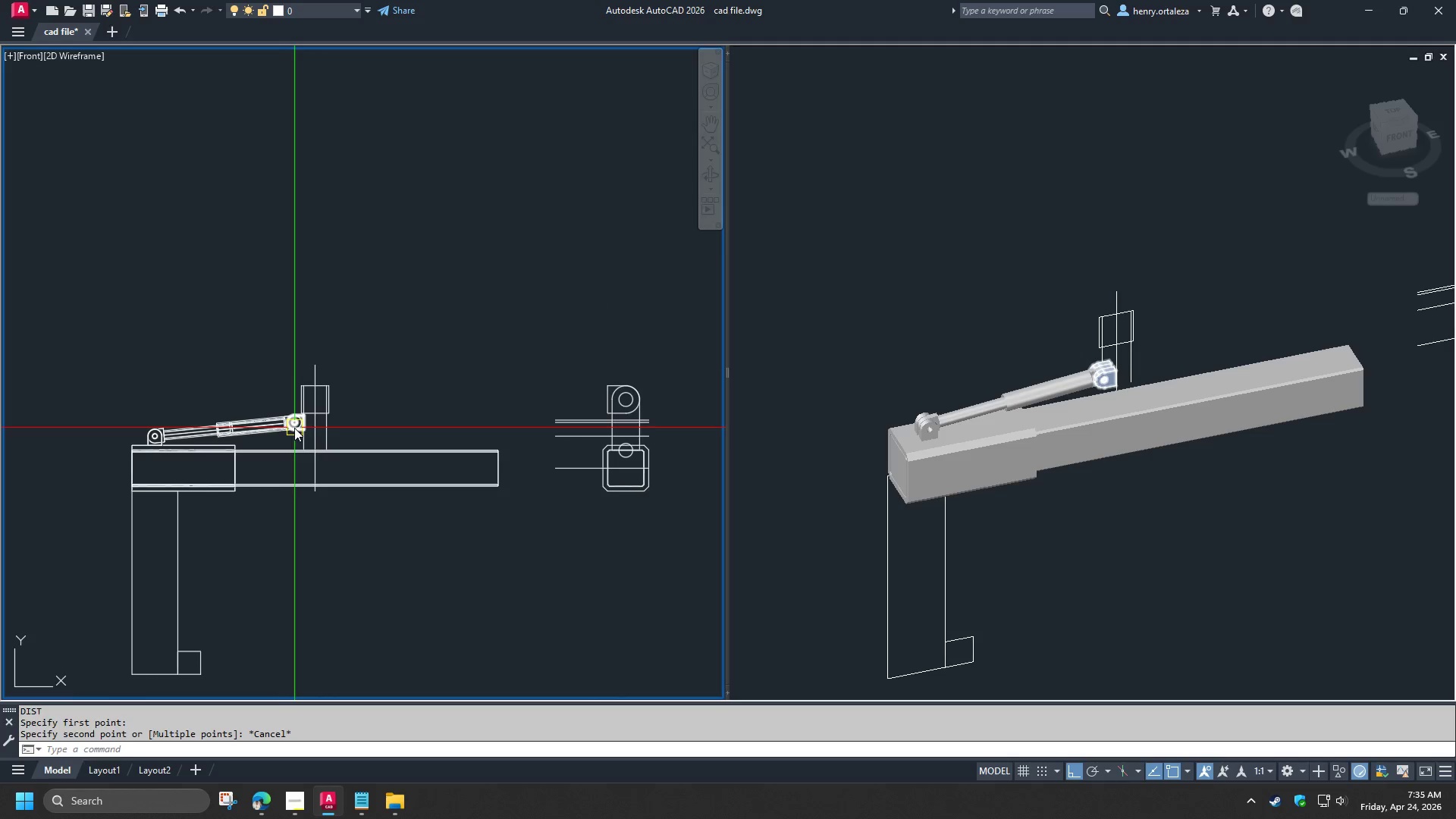 
scroll: coordinate [355, 417], scroll_direction: up, amount: 3.0
 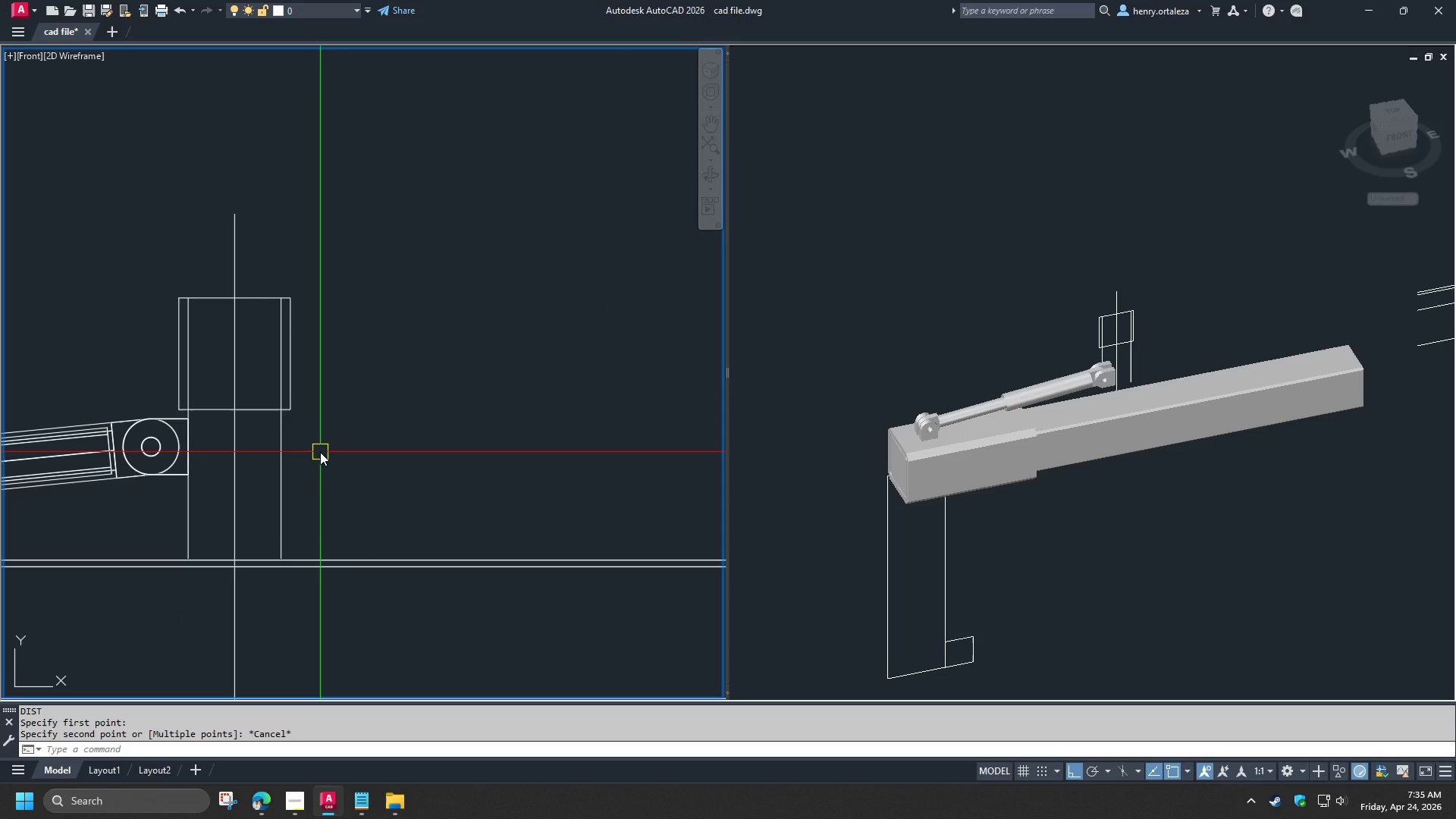 
type(re )
 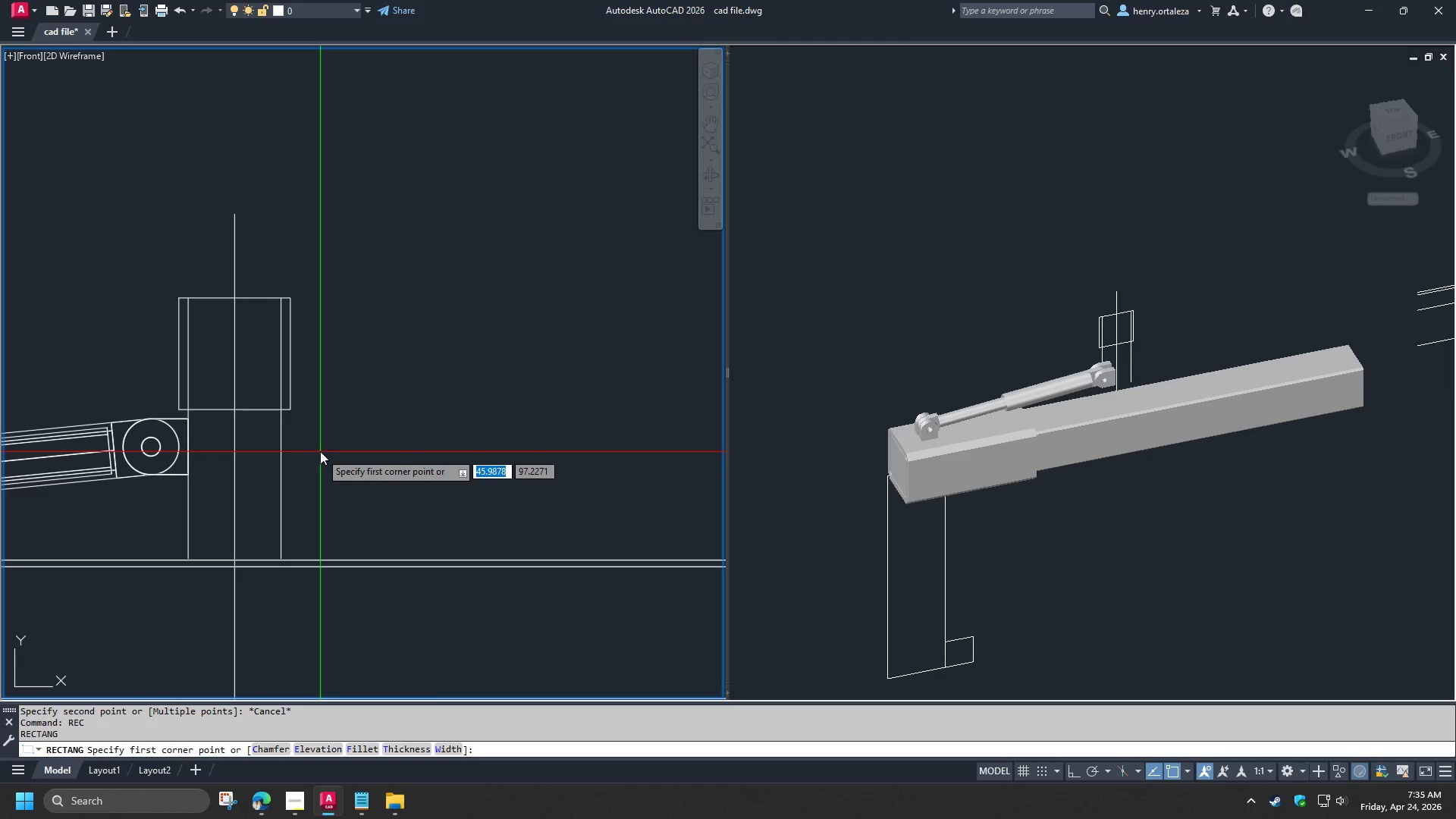 
hold_key(key=C, duration=0.33)
 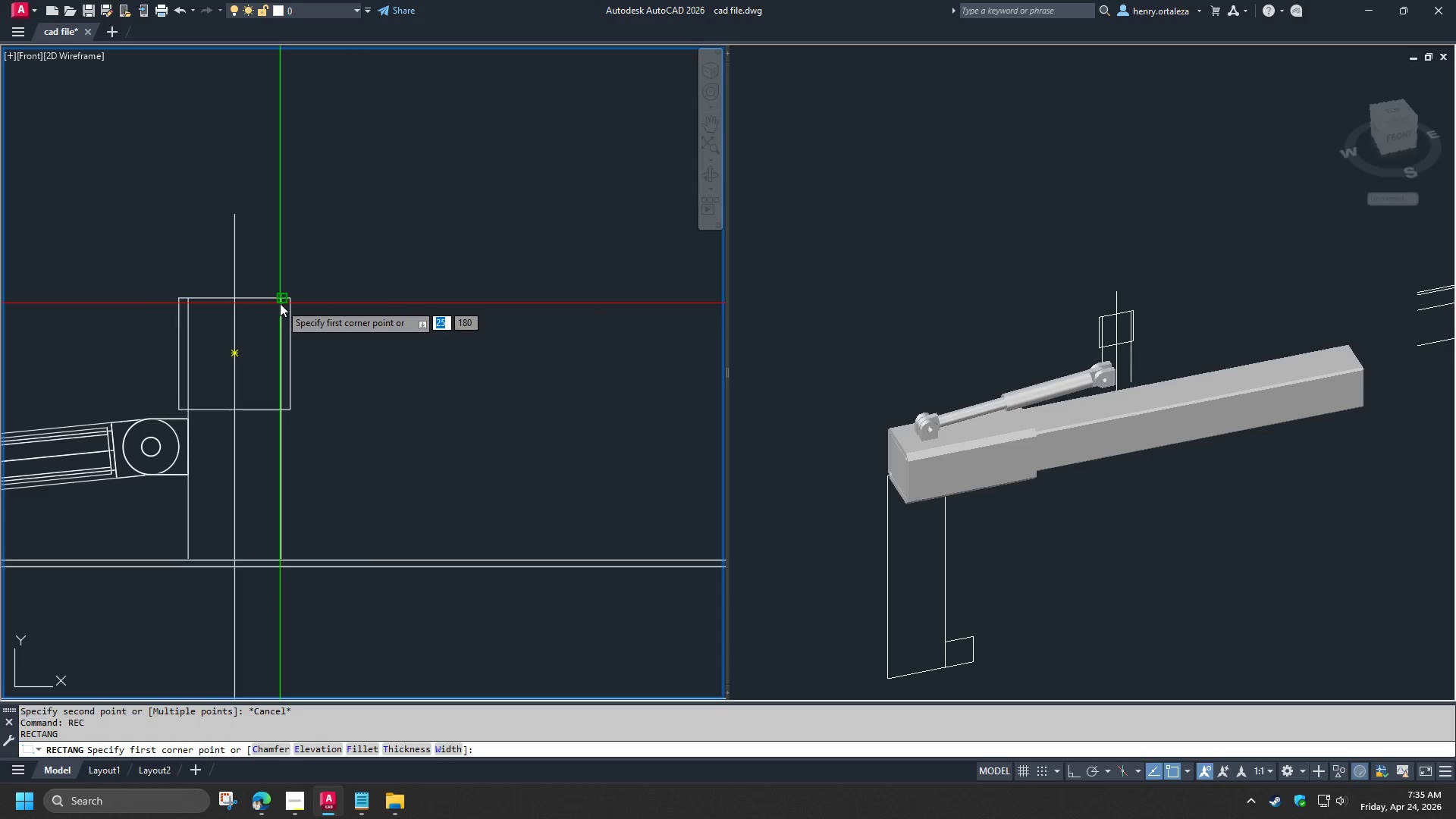 
left_click([280, 303])
 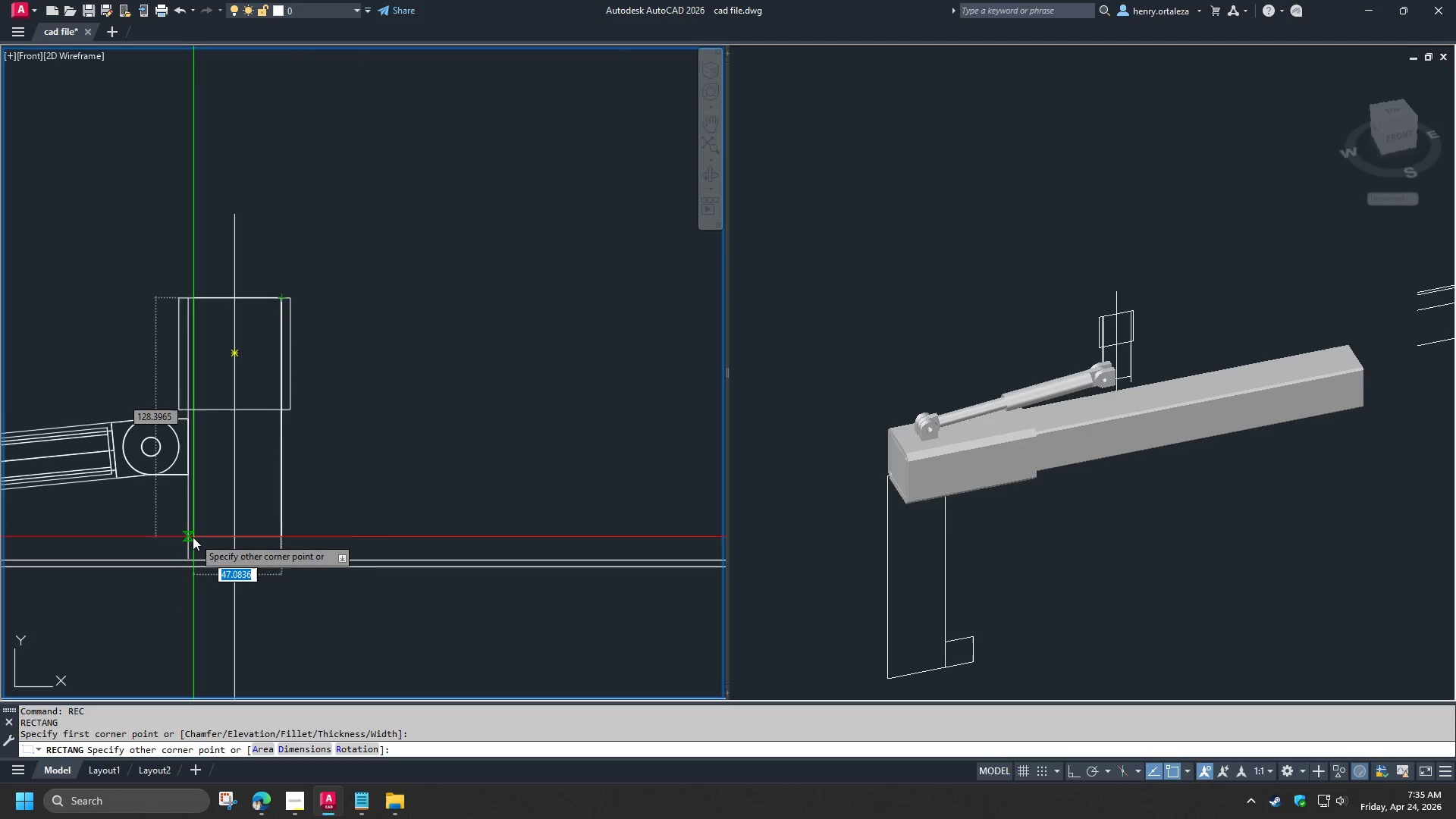 
left_click([192, 538])
 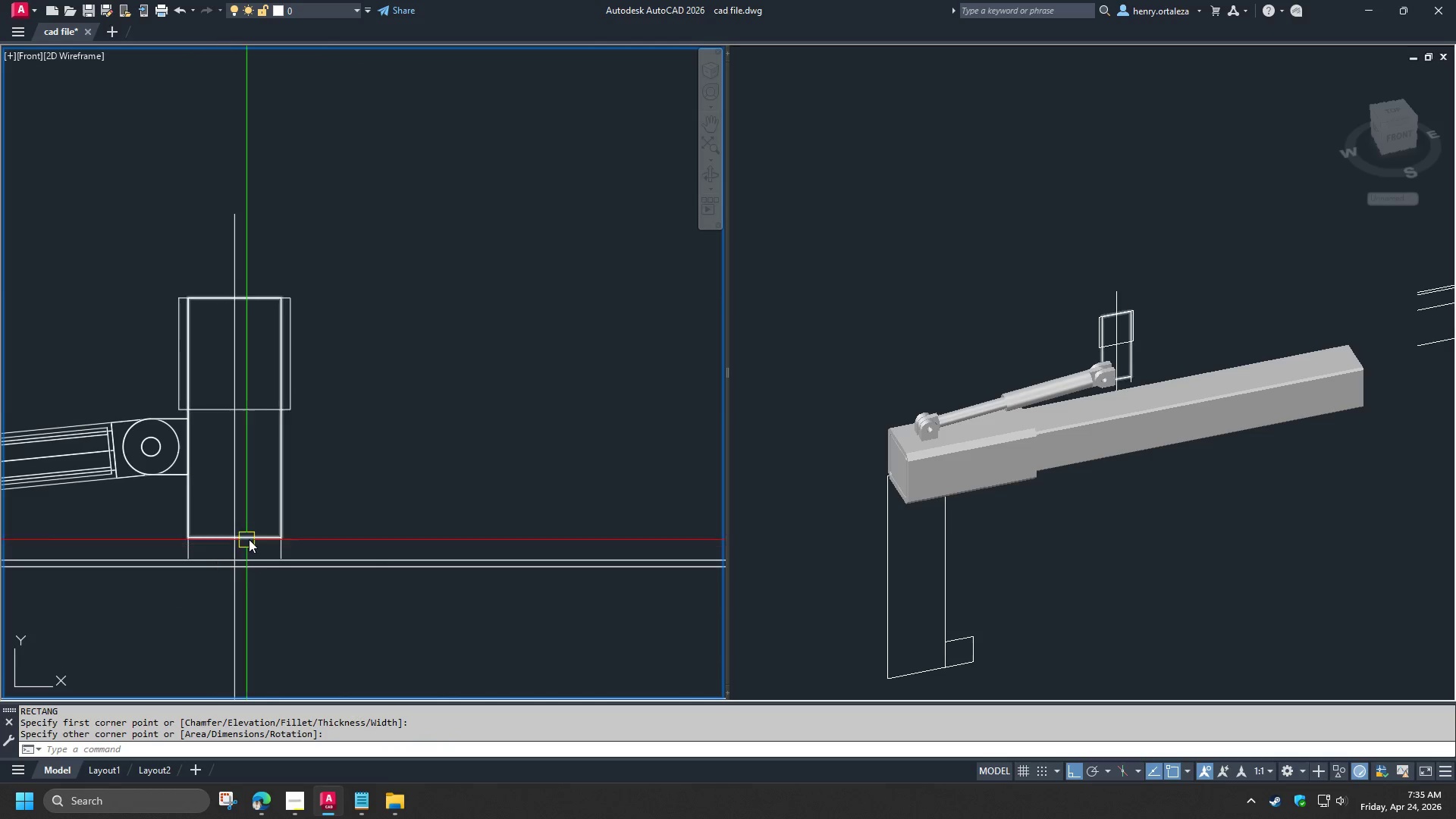 
left_click([249, 539])
 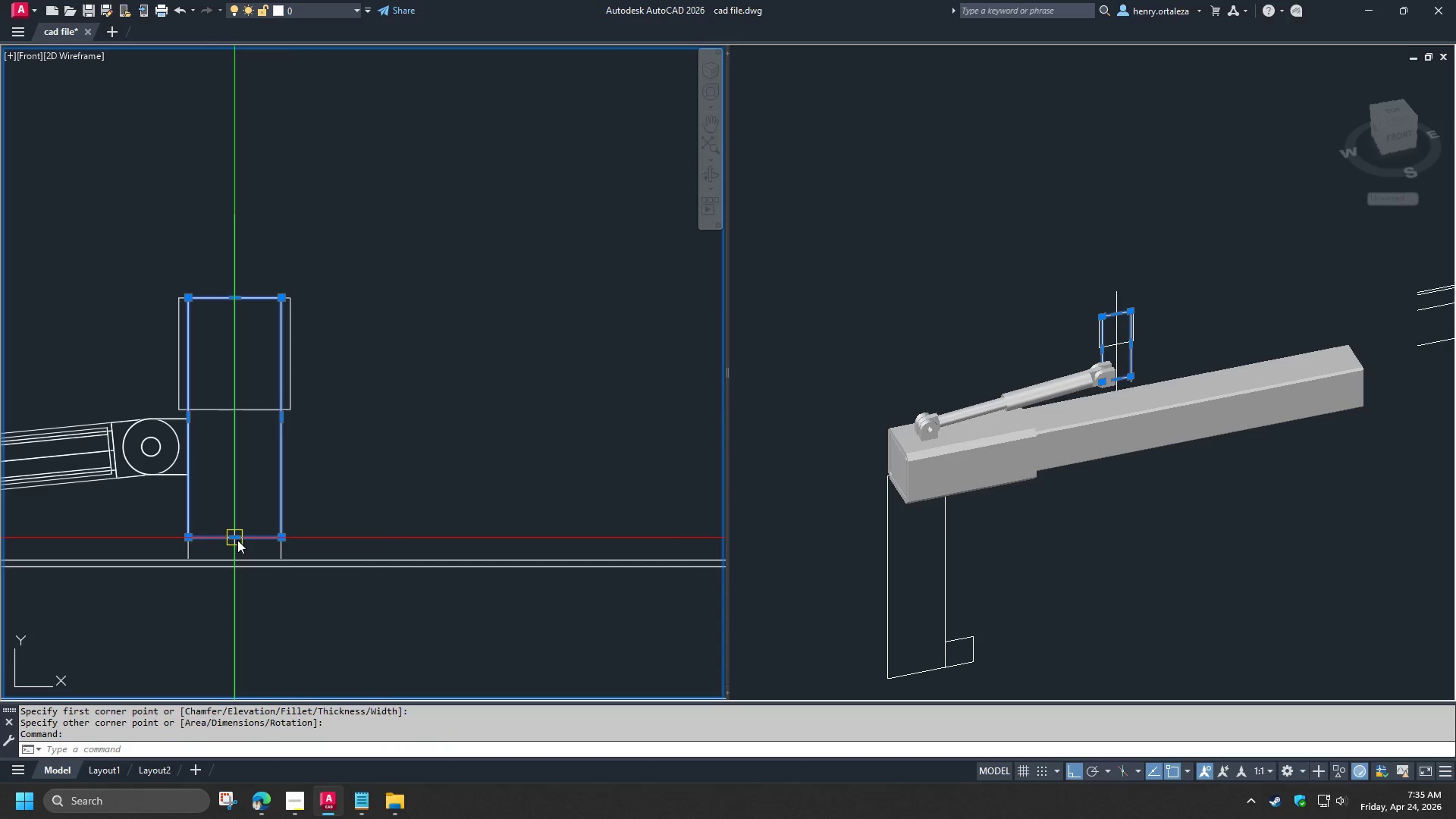 
left_click([234, 540])
 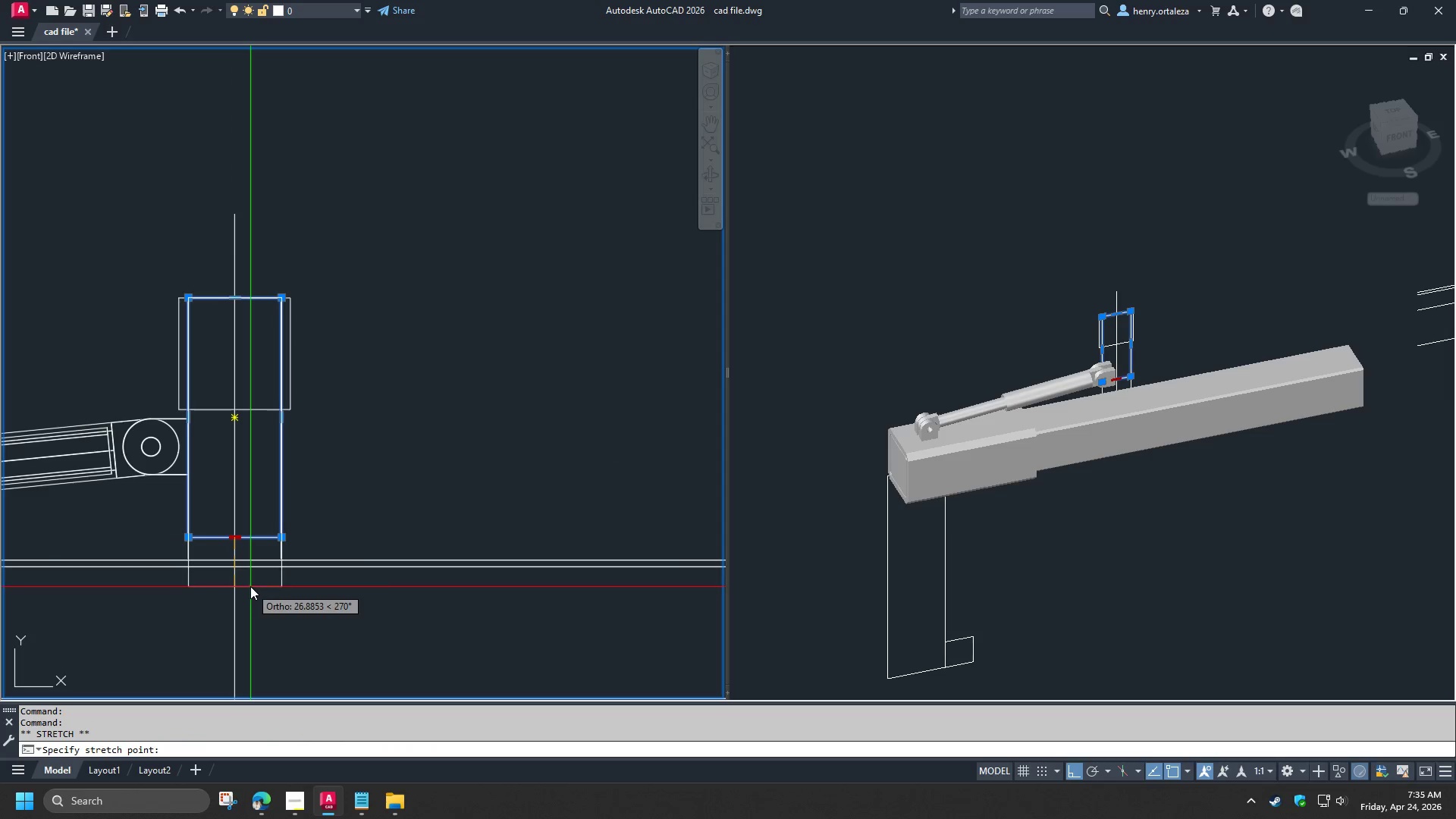 
left_click([249, 585])
 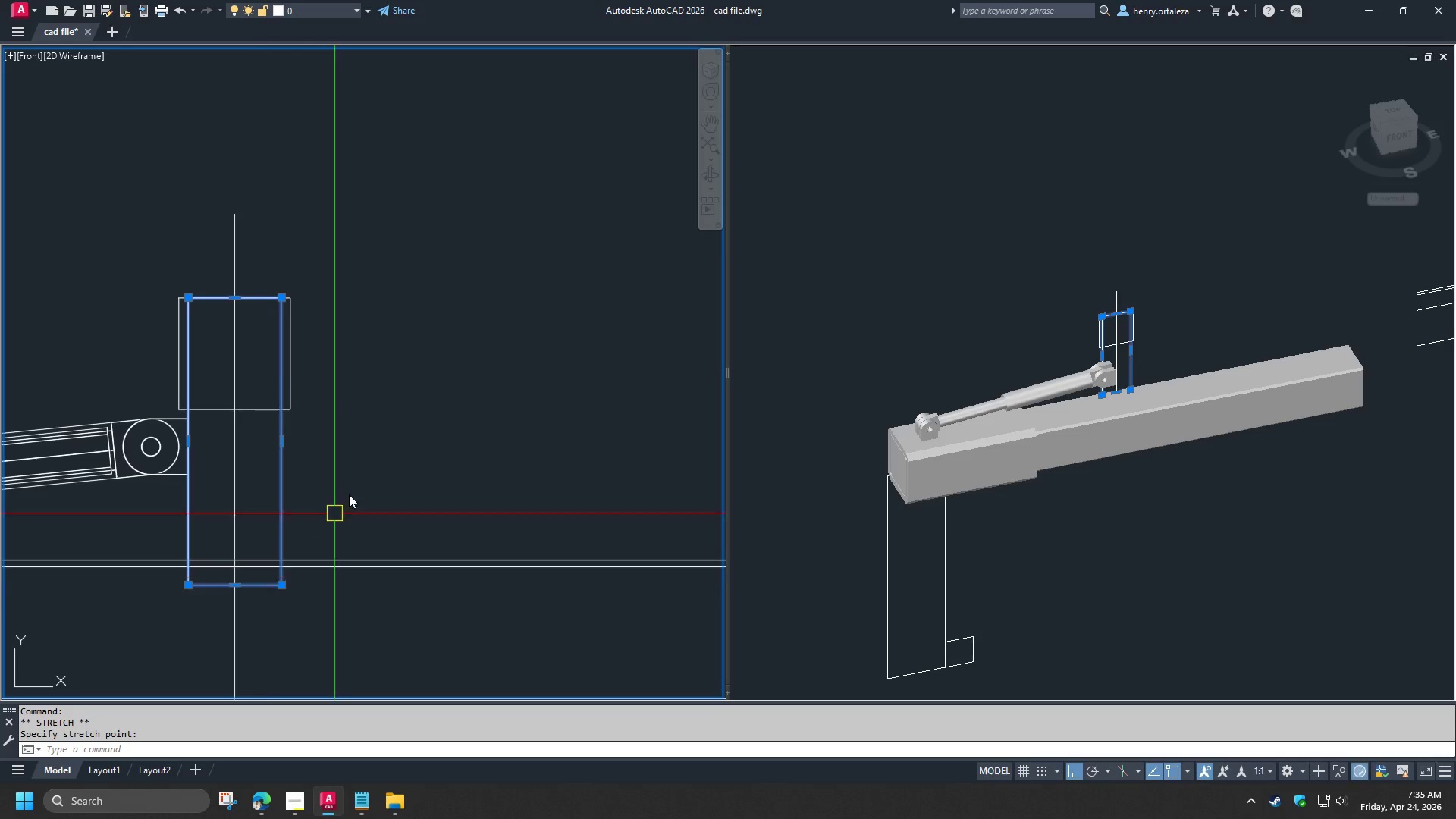 
key(Escape)
 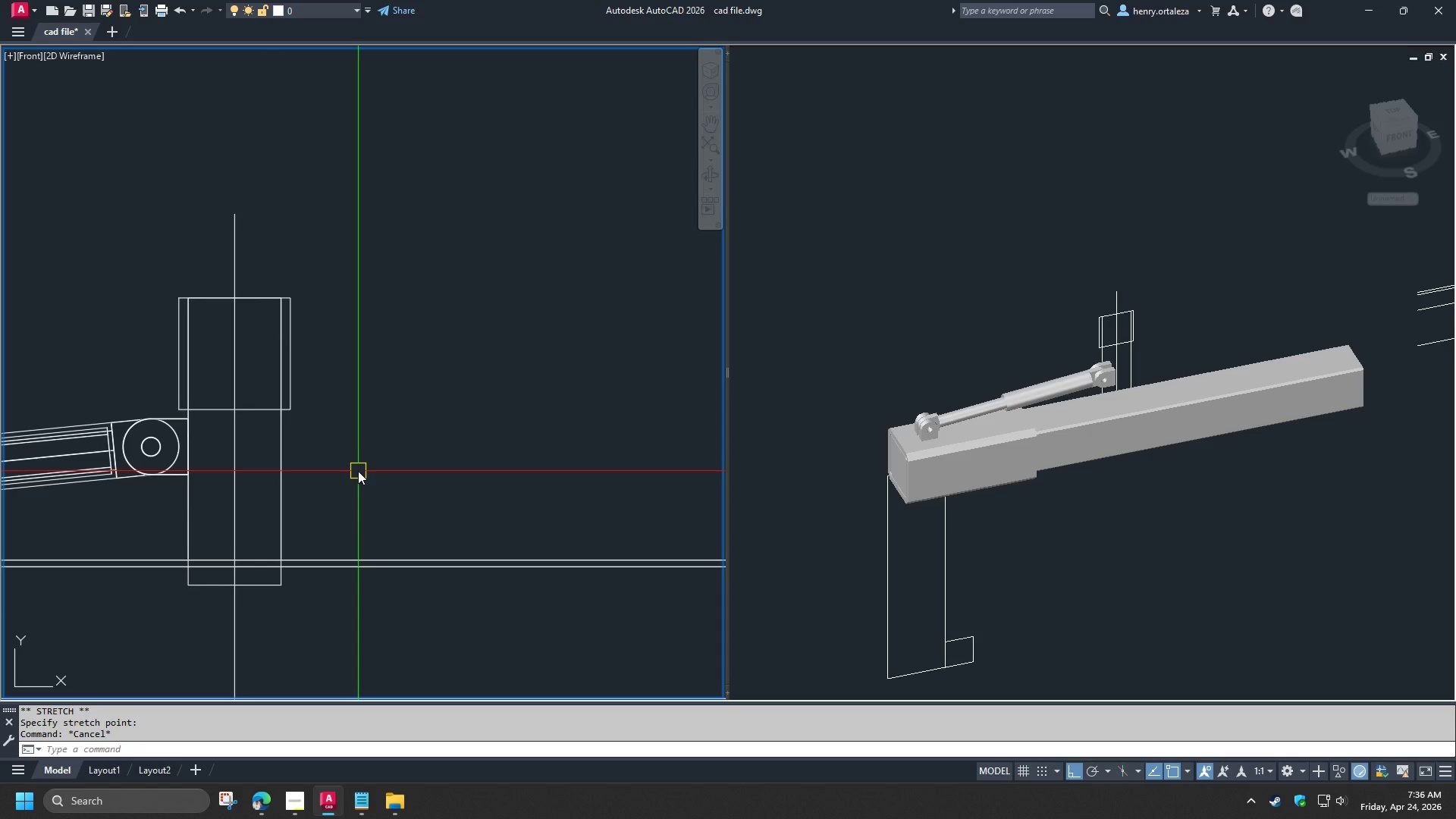 
left_click([1227, 476])
 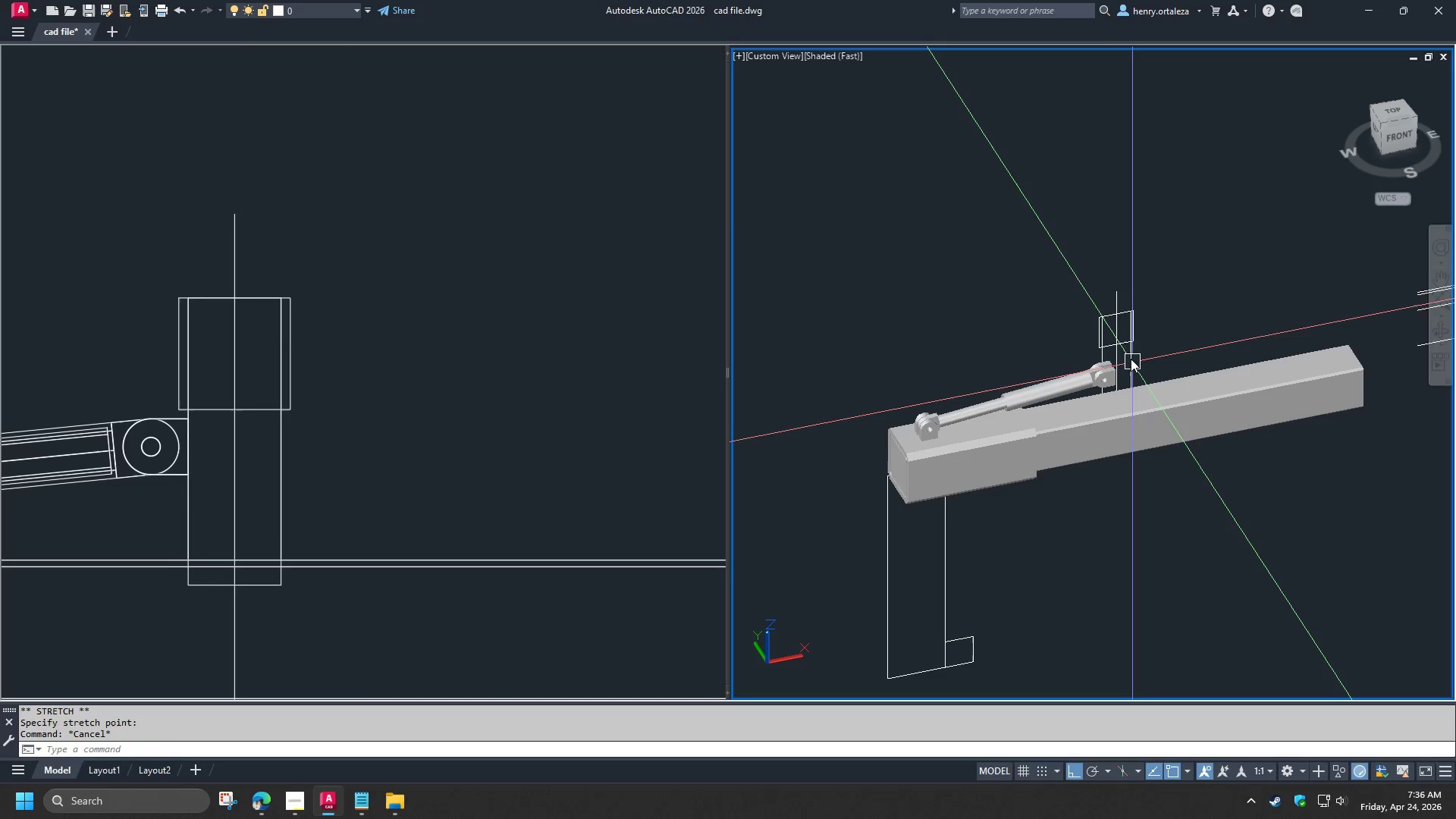 
type(ext)
 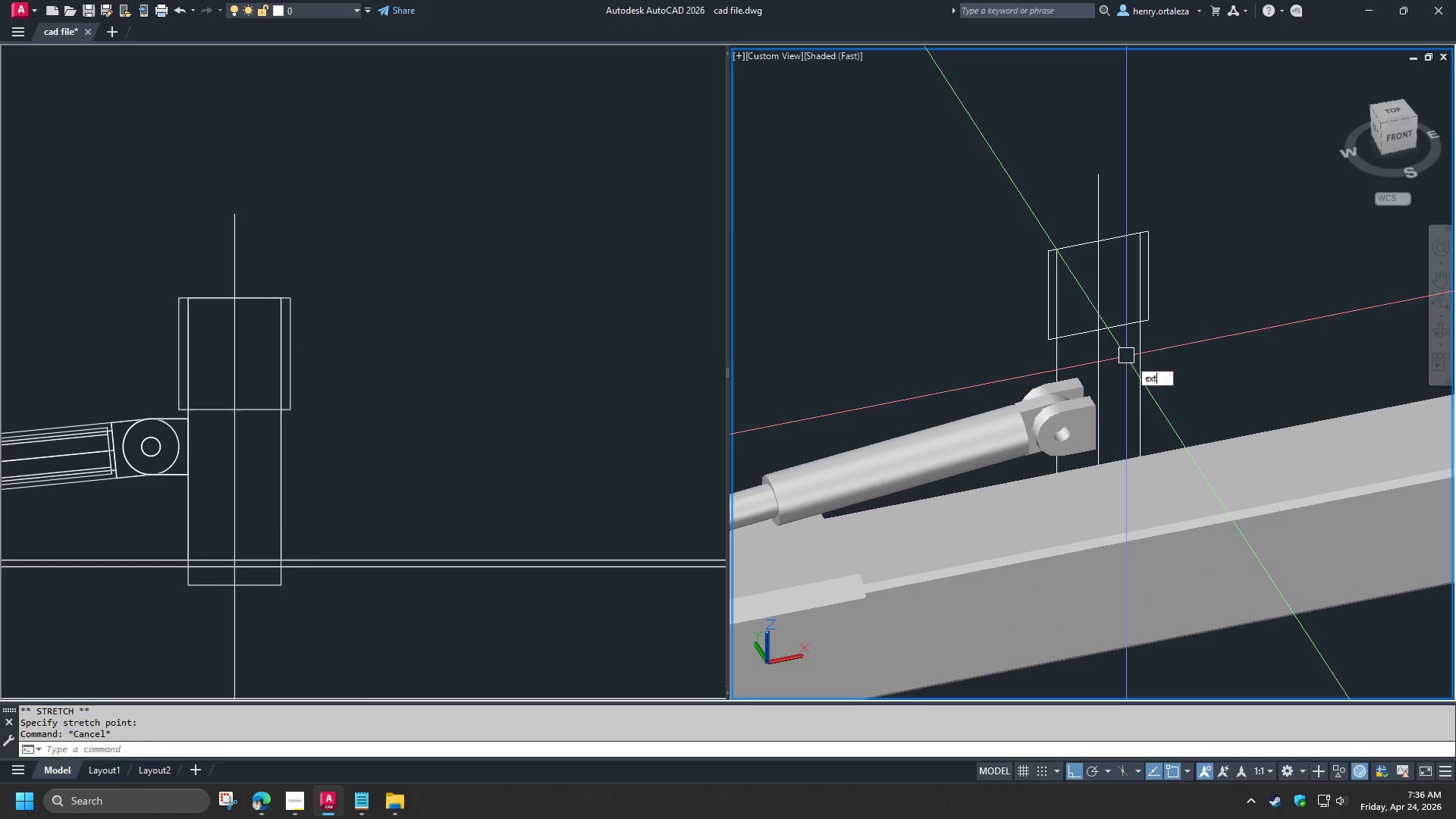 
scroll: coordinate [1125, 351], scroll_direction: up, amount: 3.0
 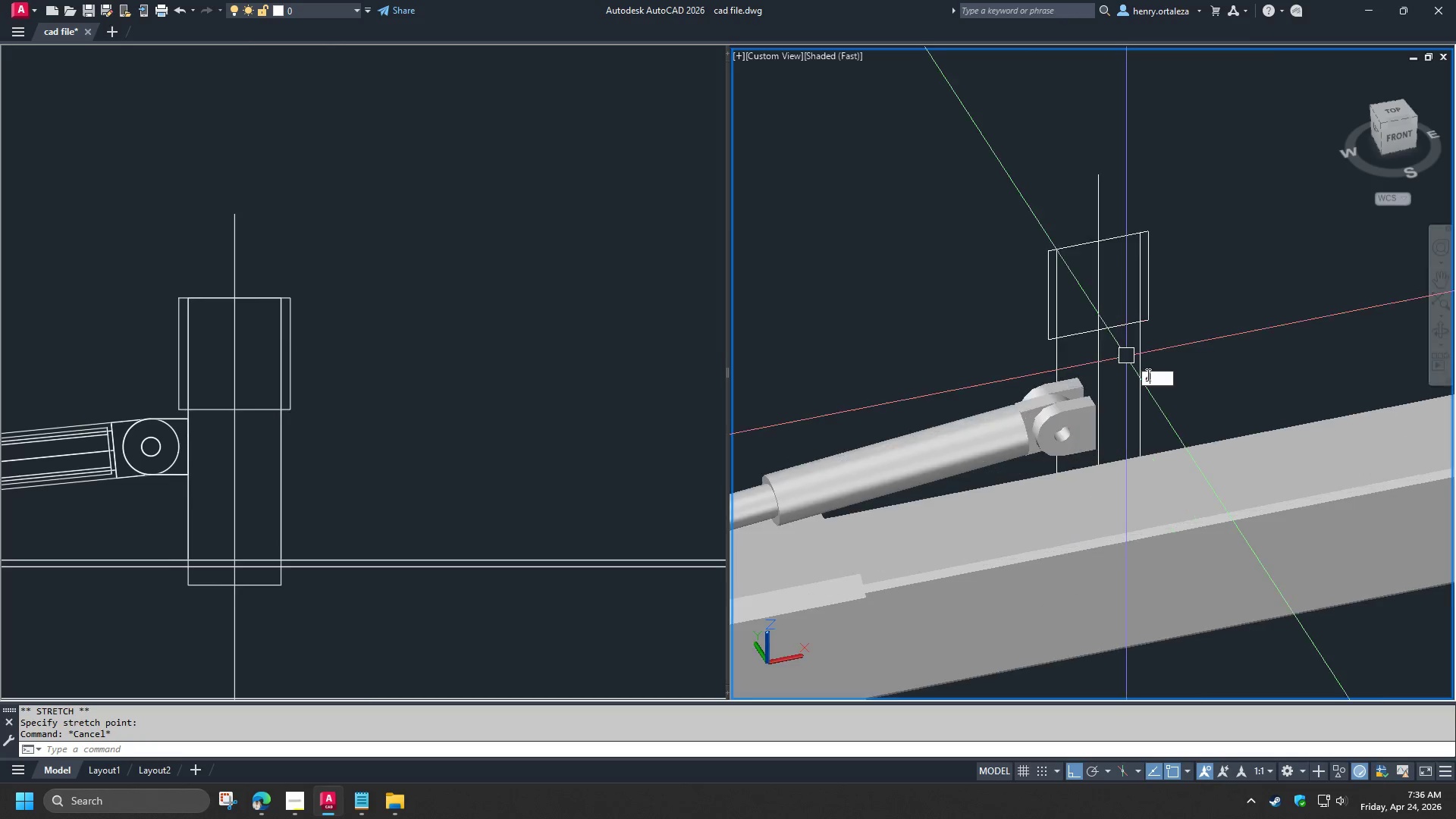 
key(Space)
 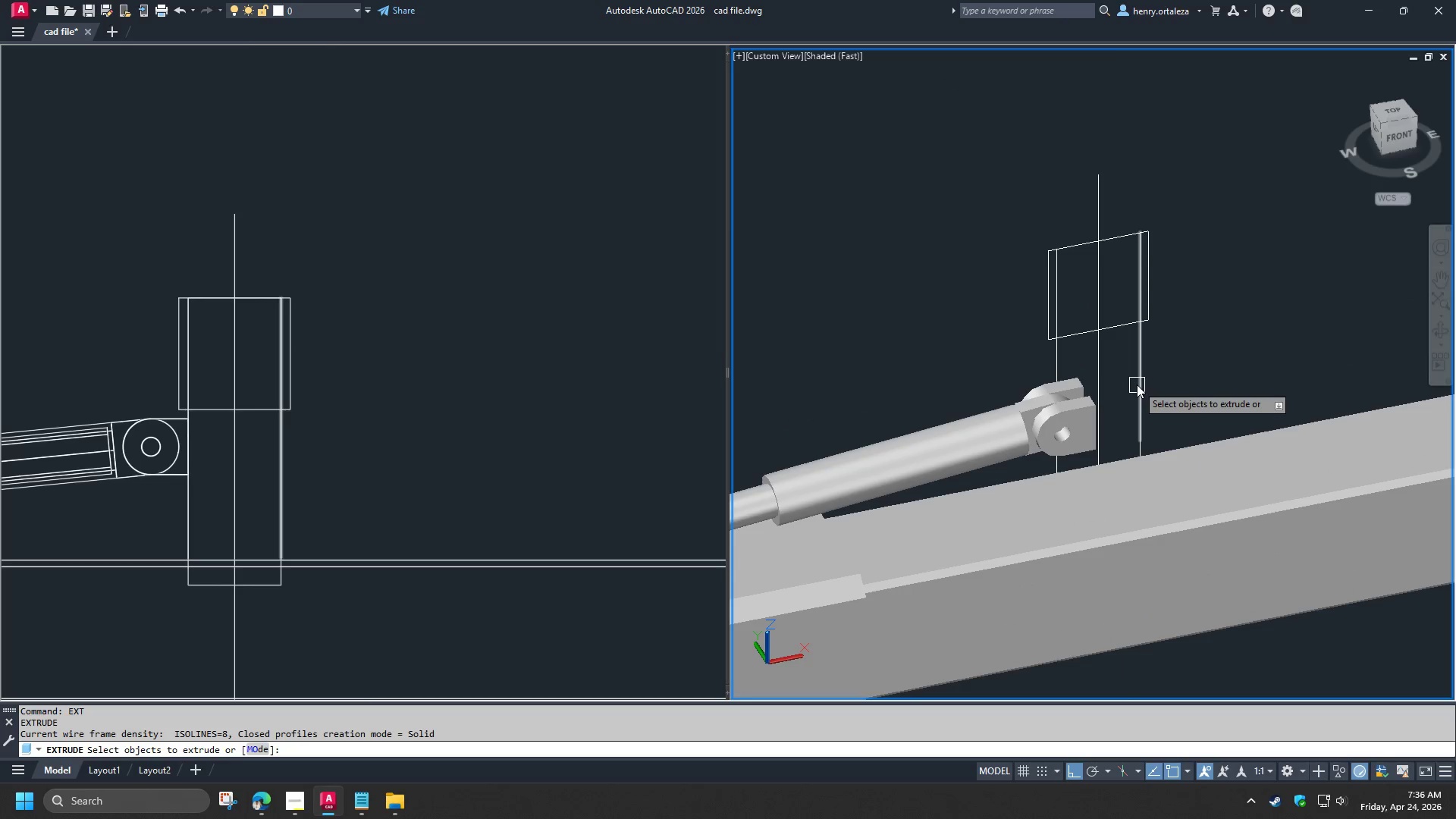 
left_click([1137, 384])
 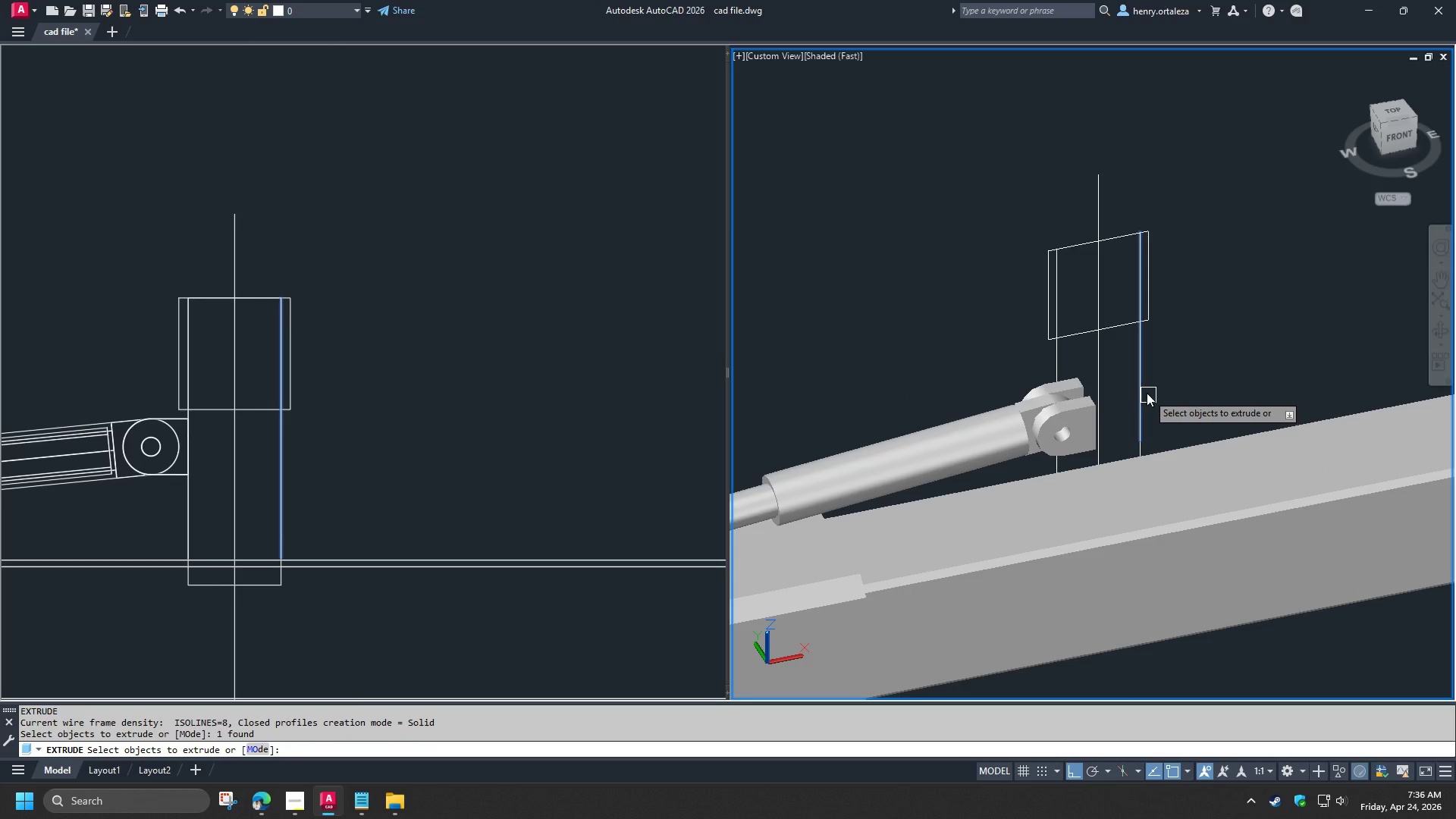 
key(Escape)
 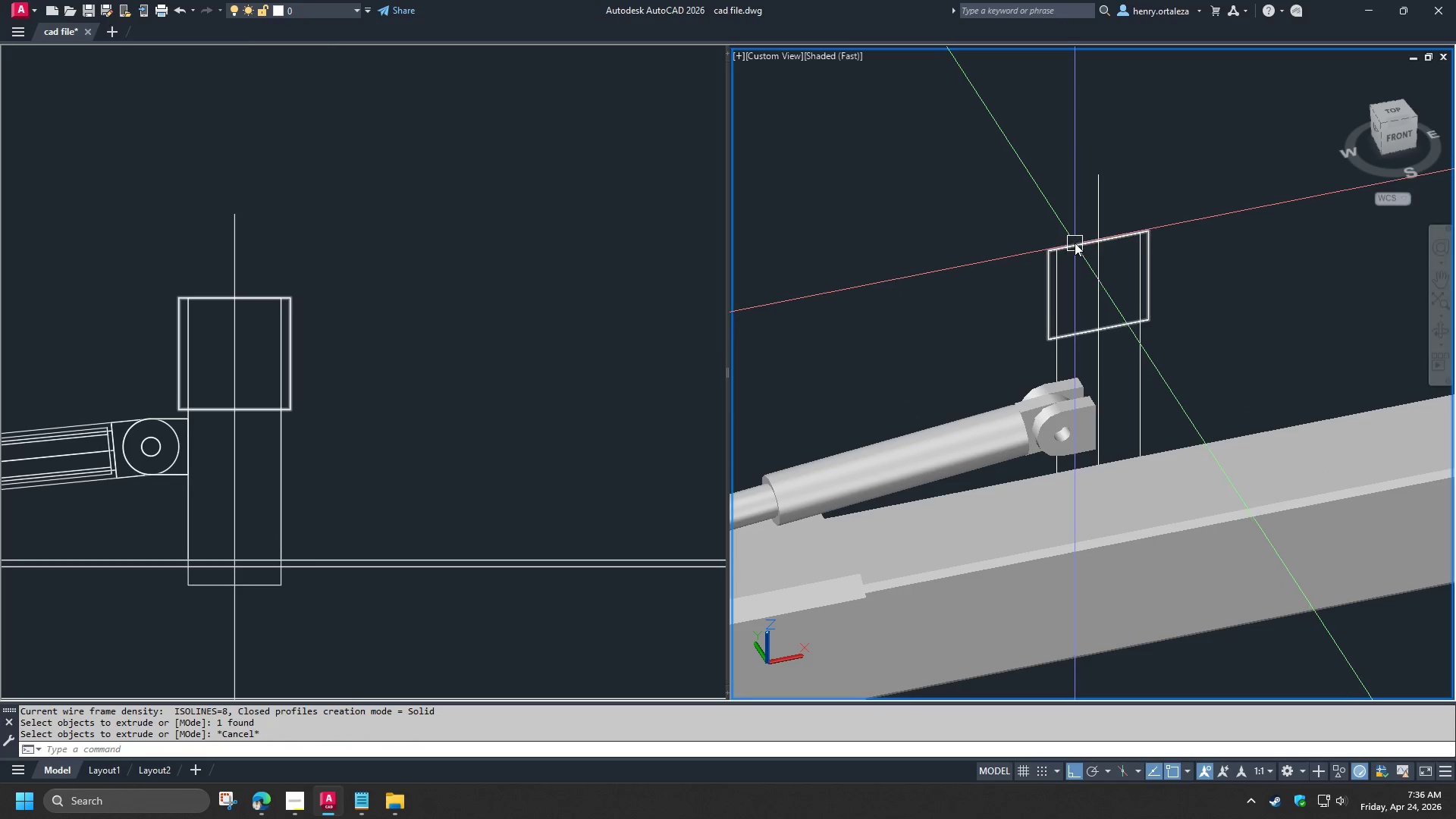 
left_click([370, 533])
 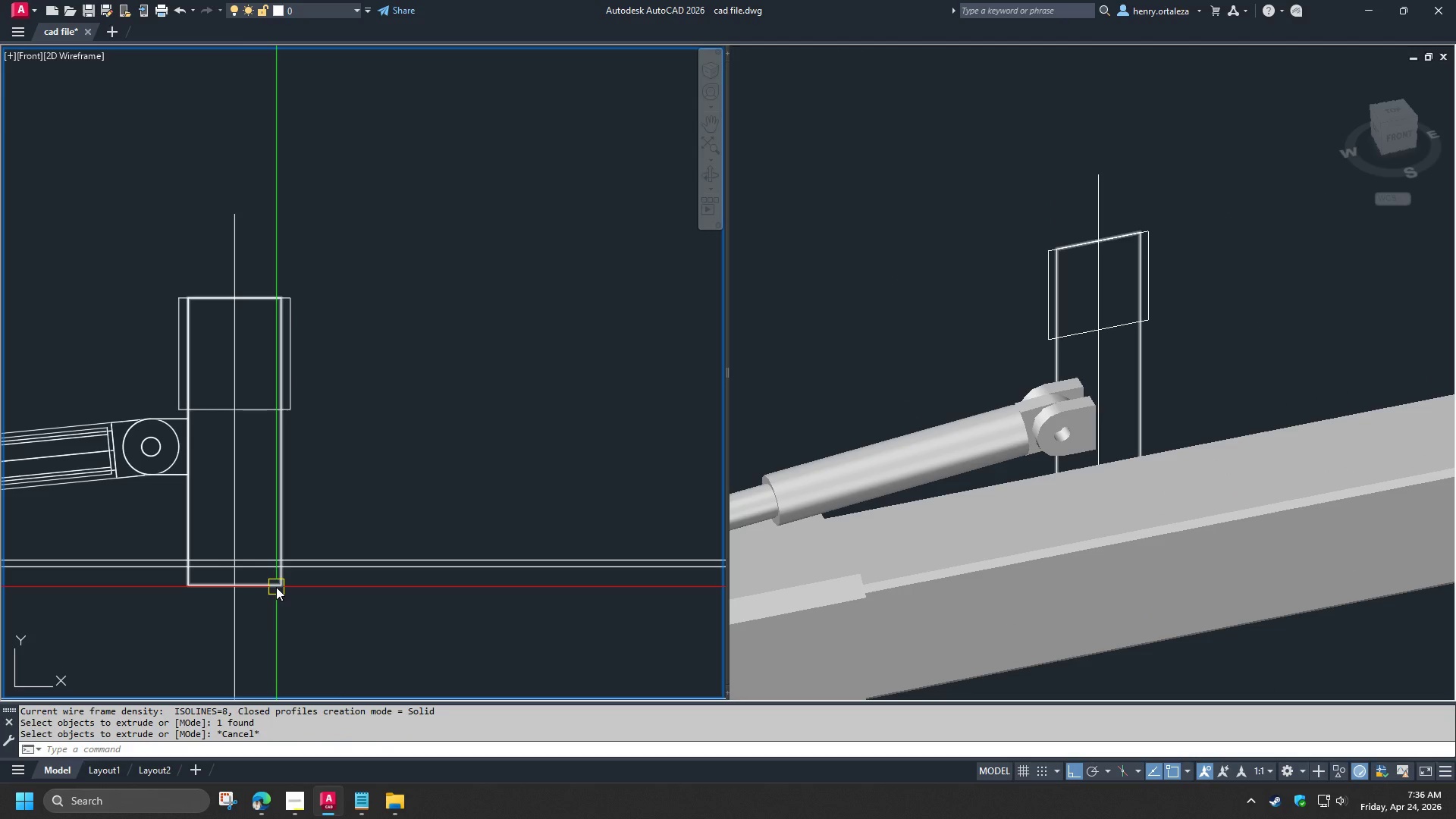 
left_click([276, 587])
 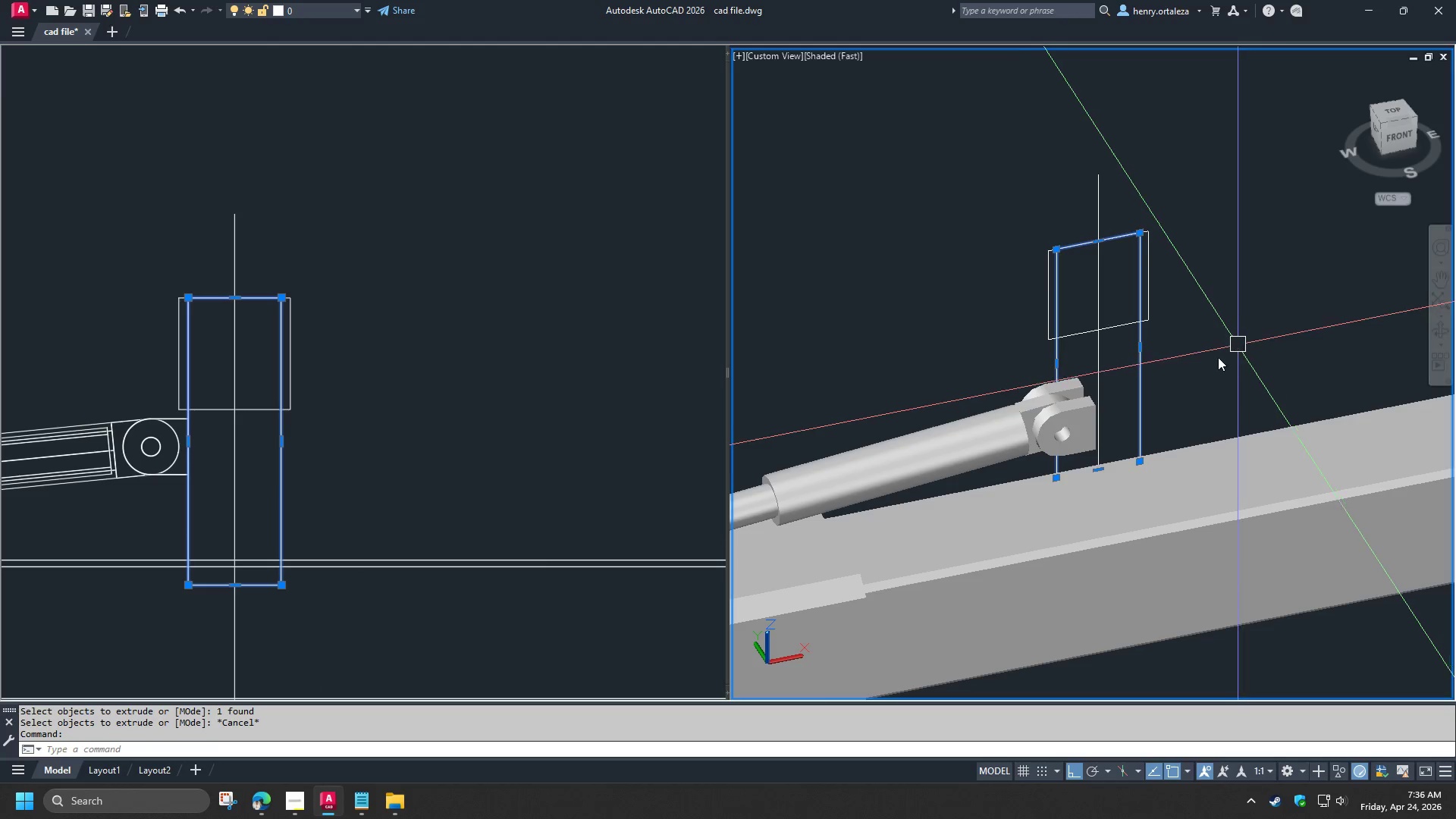 
type(vs 2 )
 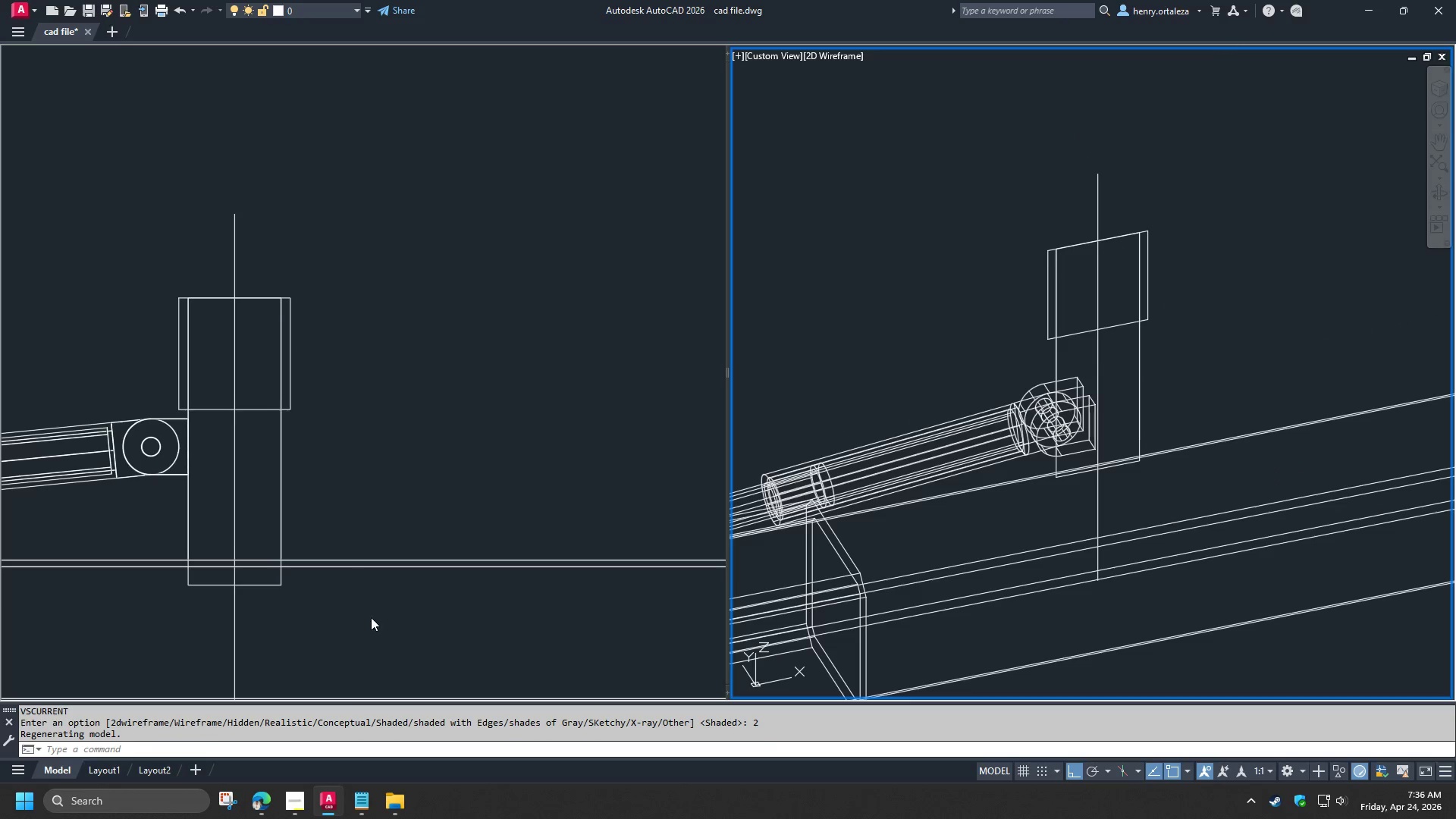 
left_click([290, 622])
 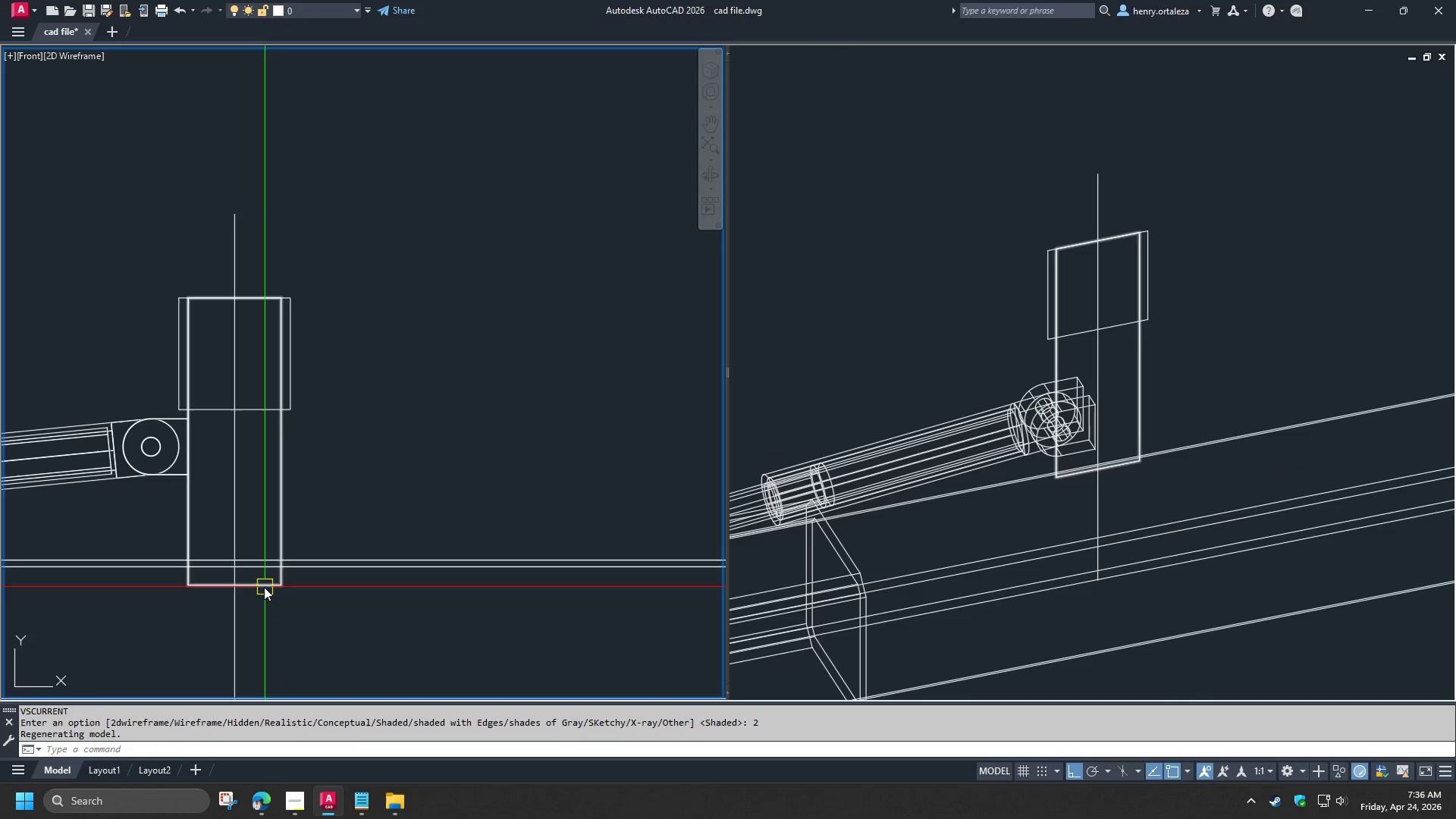 
left_click([264, 586])
 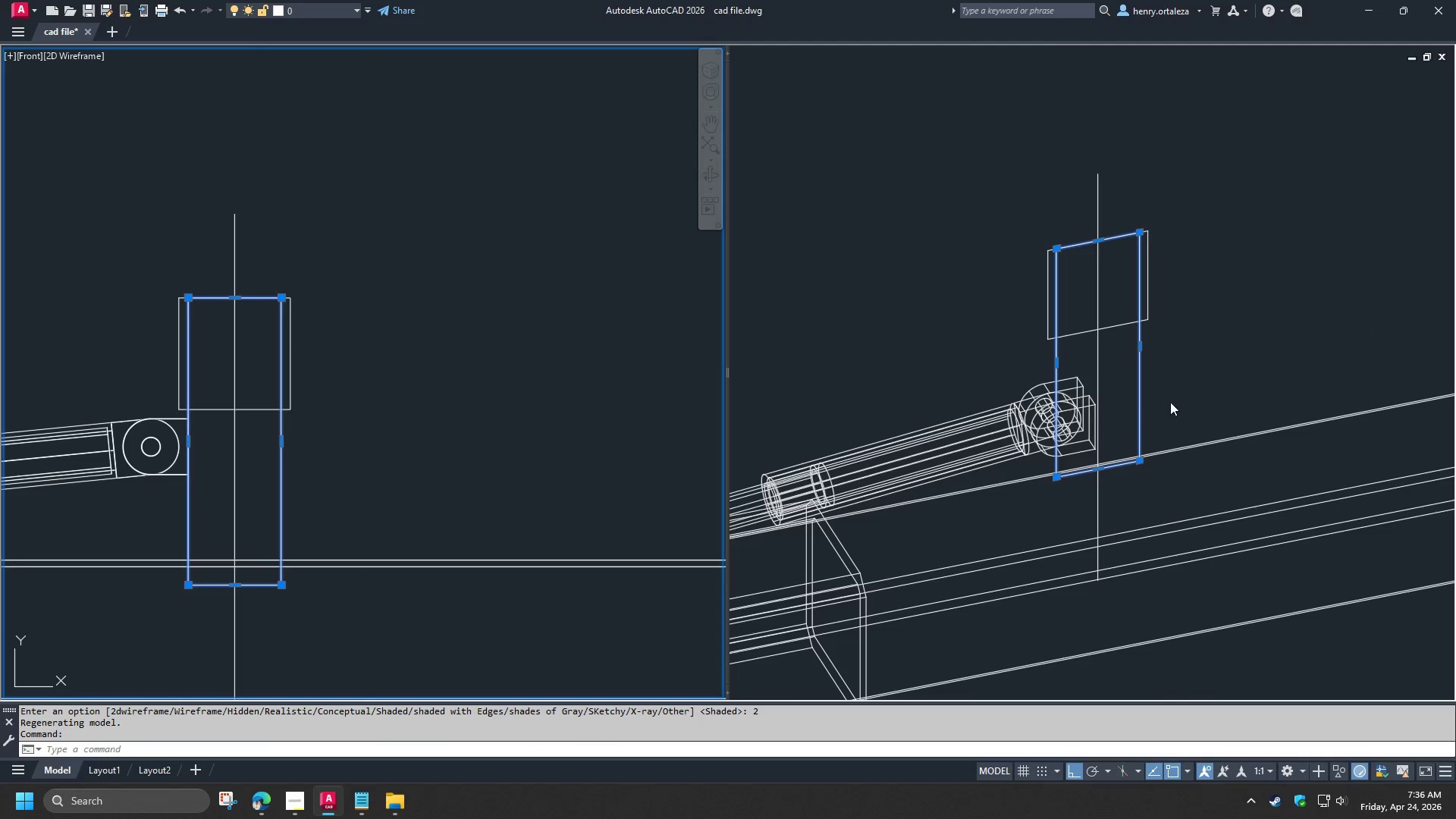 
left_click([1180, 394])
 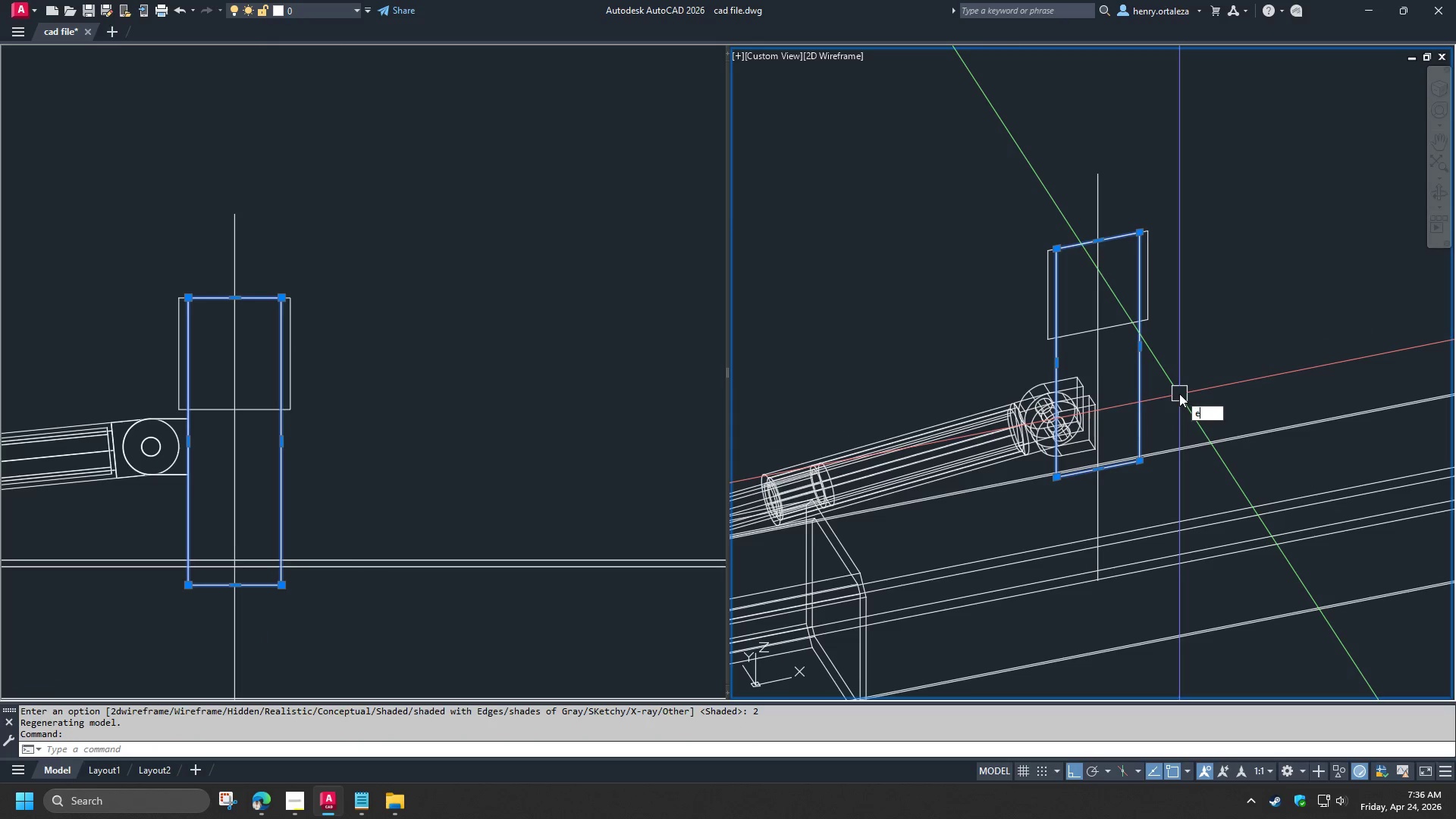 
type(ext )
 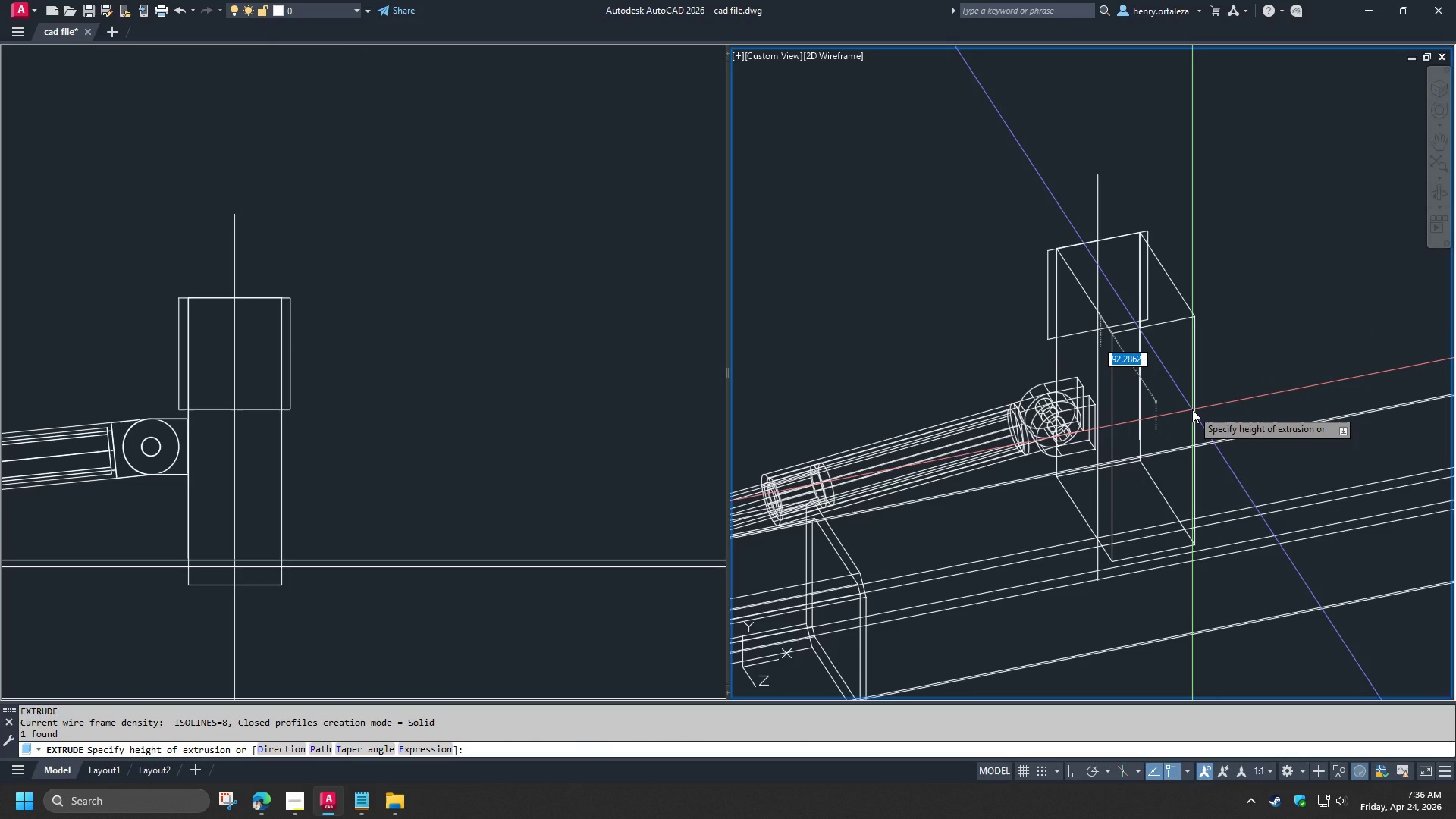 
key(Numpad6)
 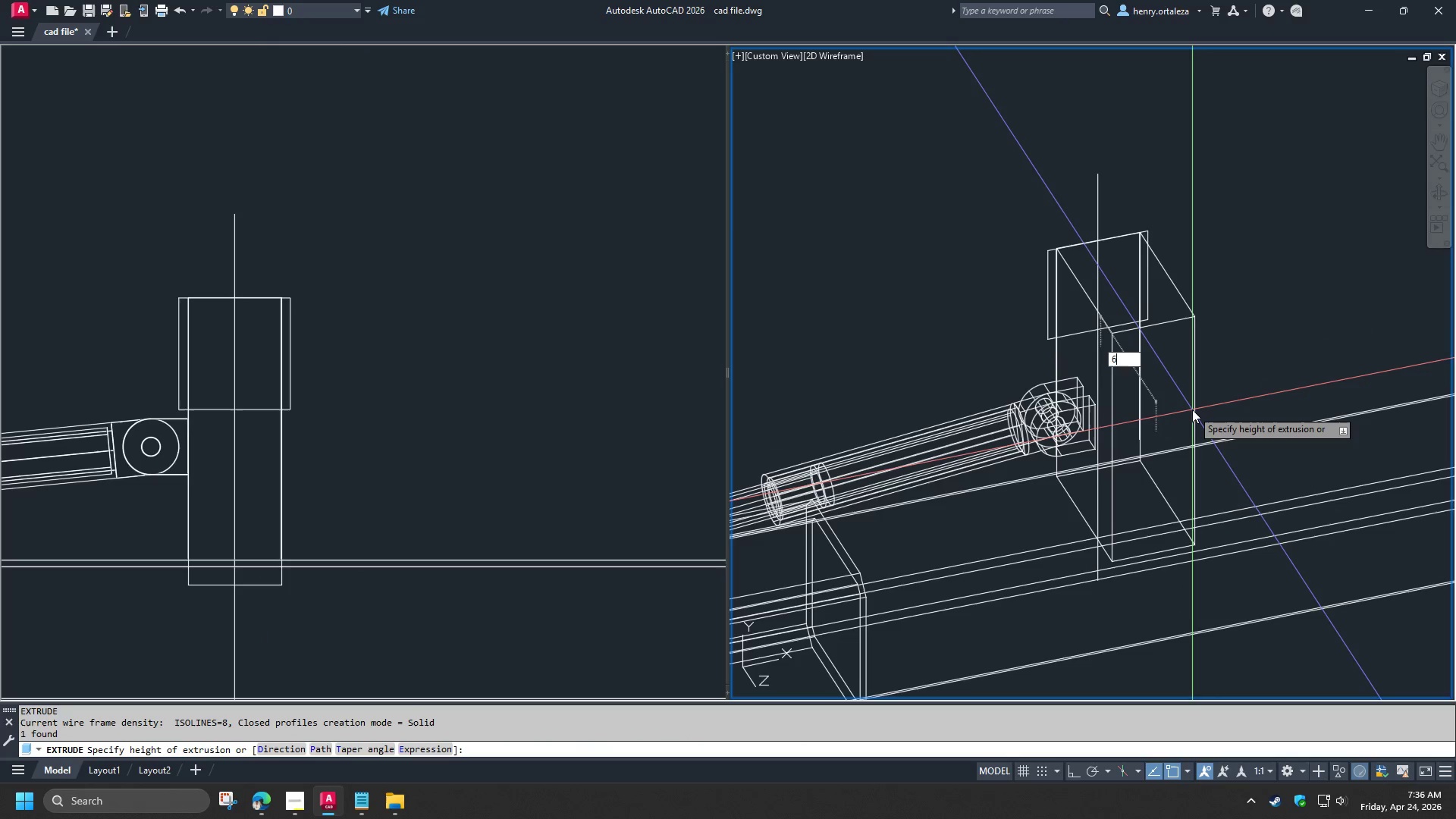 
key(Numpad0)
 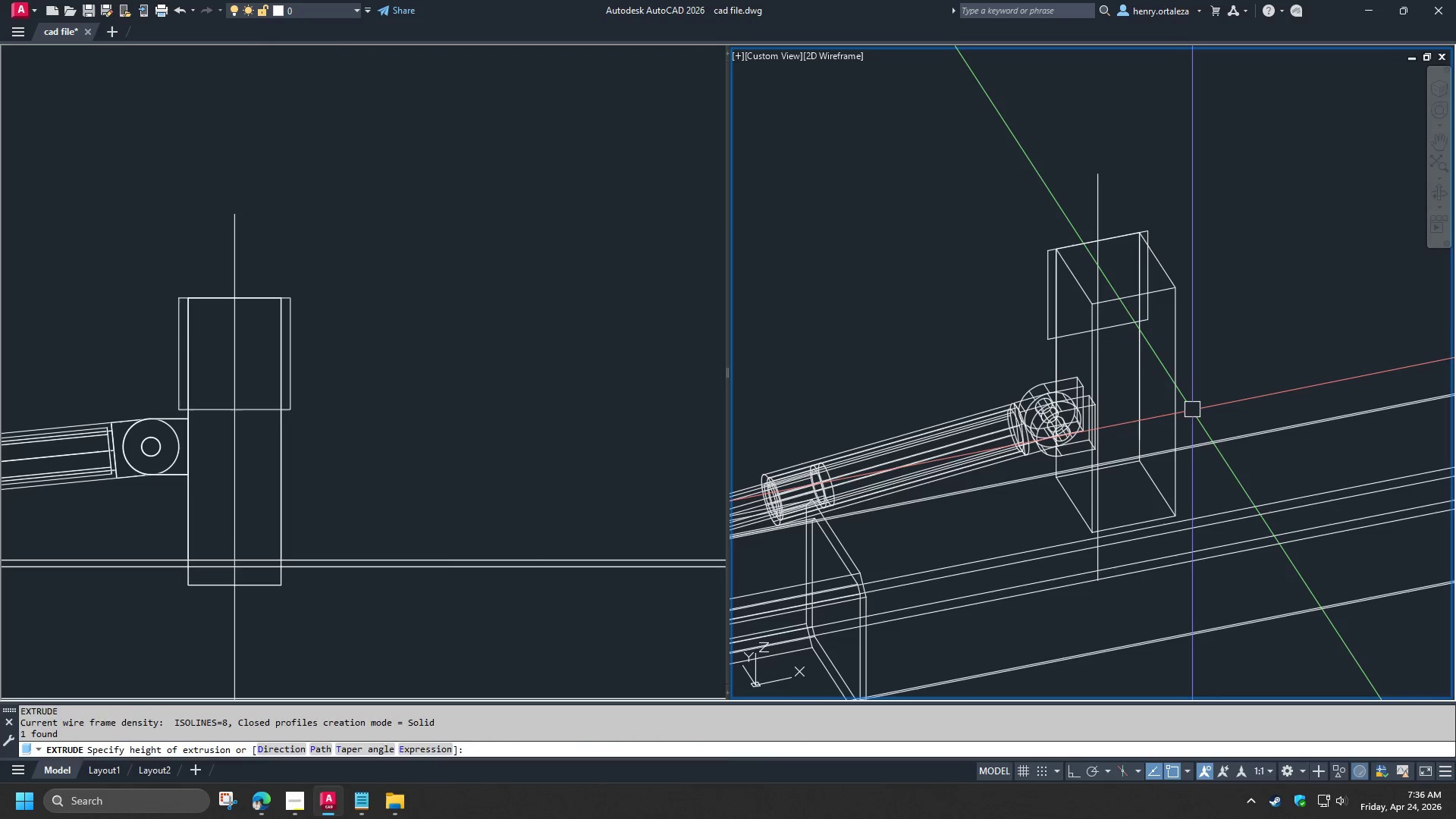 
key(NumpadEnter)
 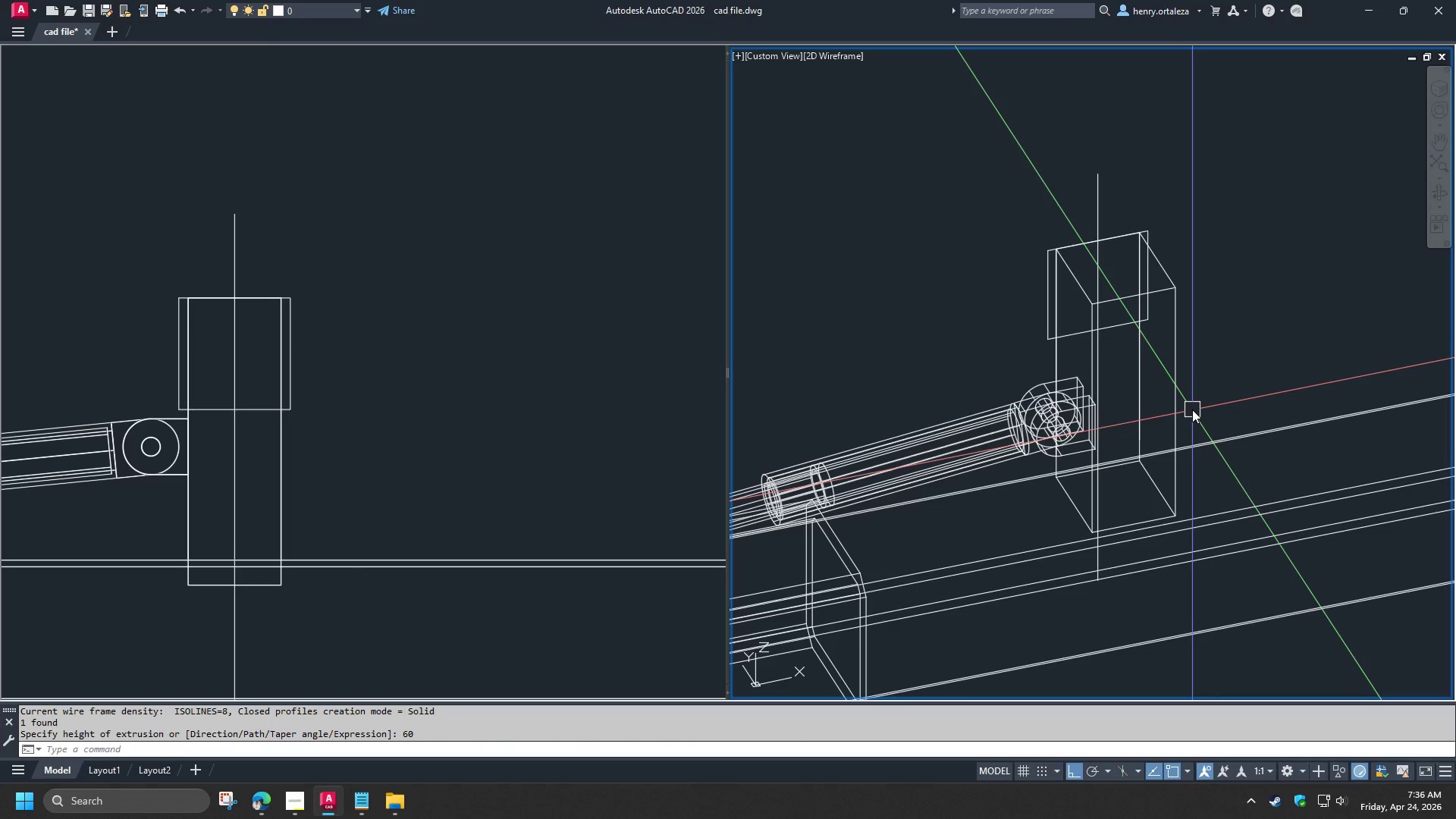 
hold_key(key=ShiftLeft, duration=1.5)
 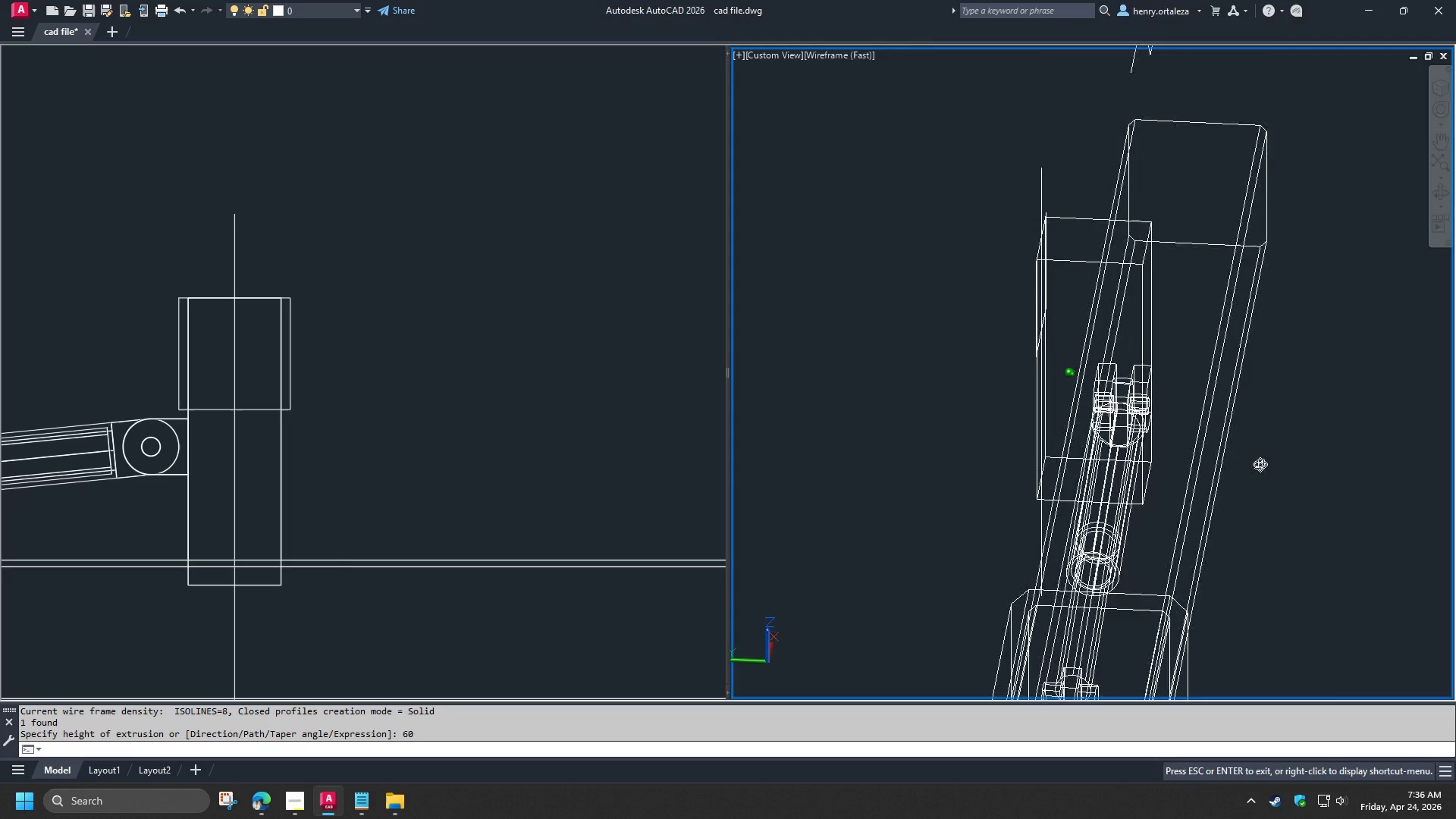 
hold_key(key=ShiftLeft, duration=1.52)
 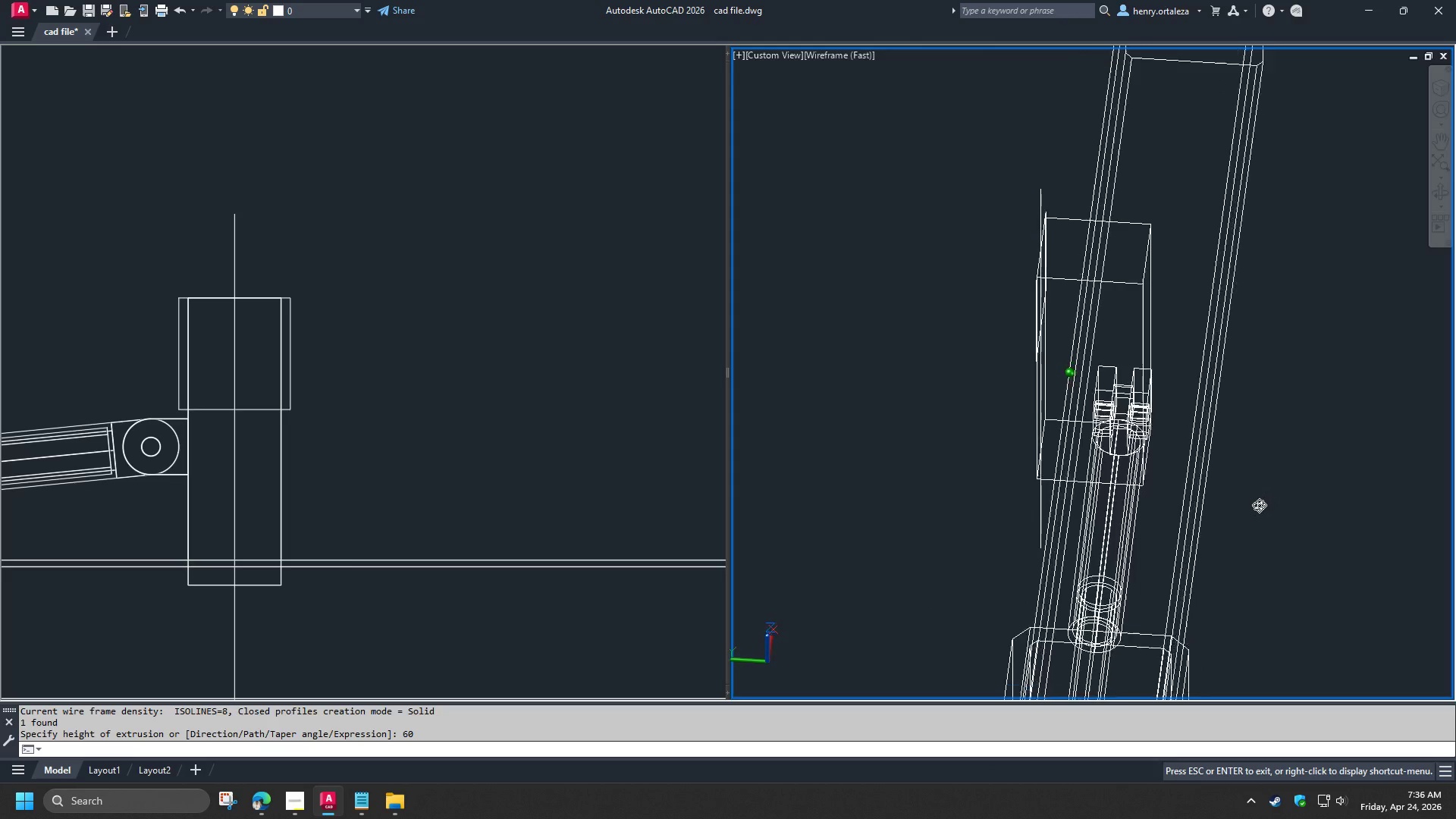 
hold_key(key=ShiftLeft, duration=1.52)
 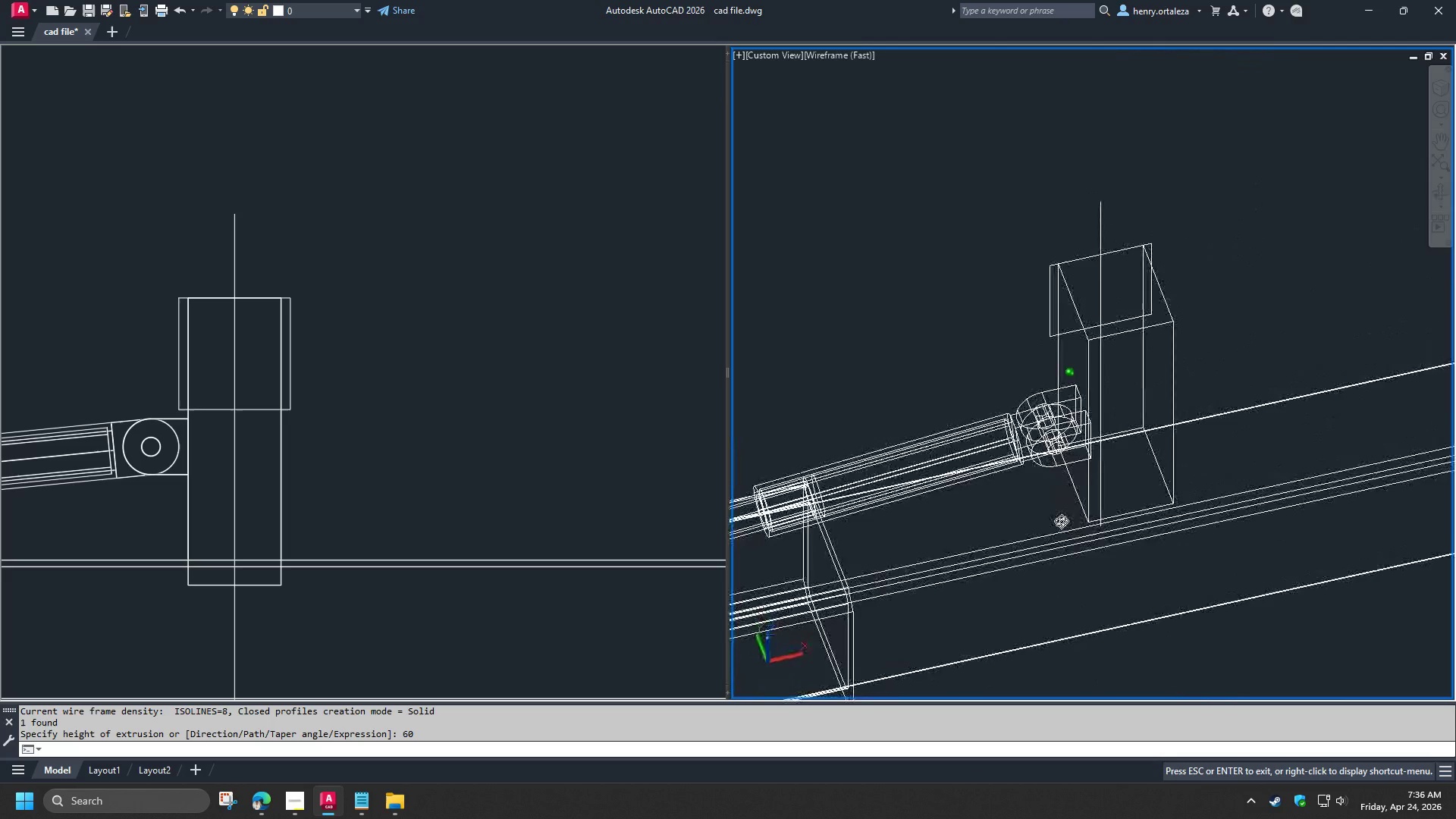 
hold_key(key=ShiftLeft, duration=1.39)
 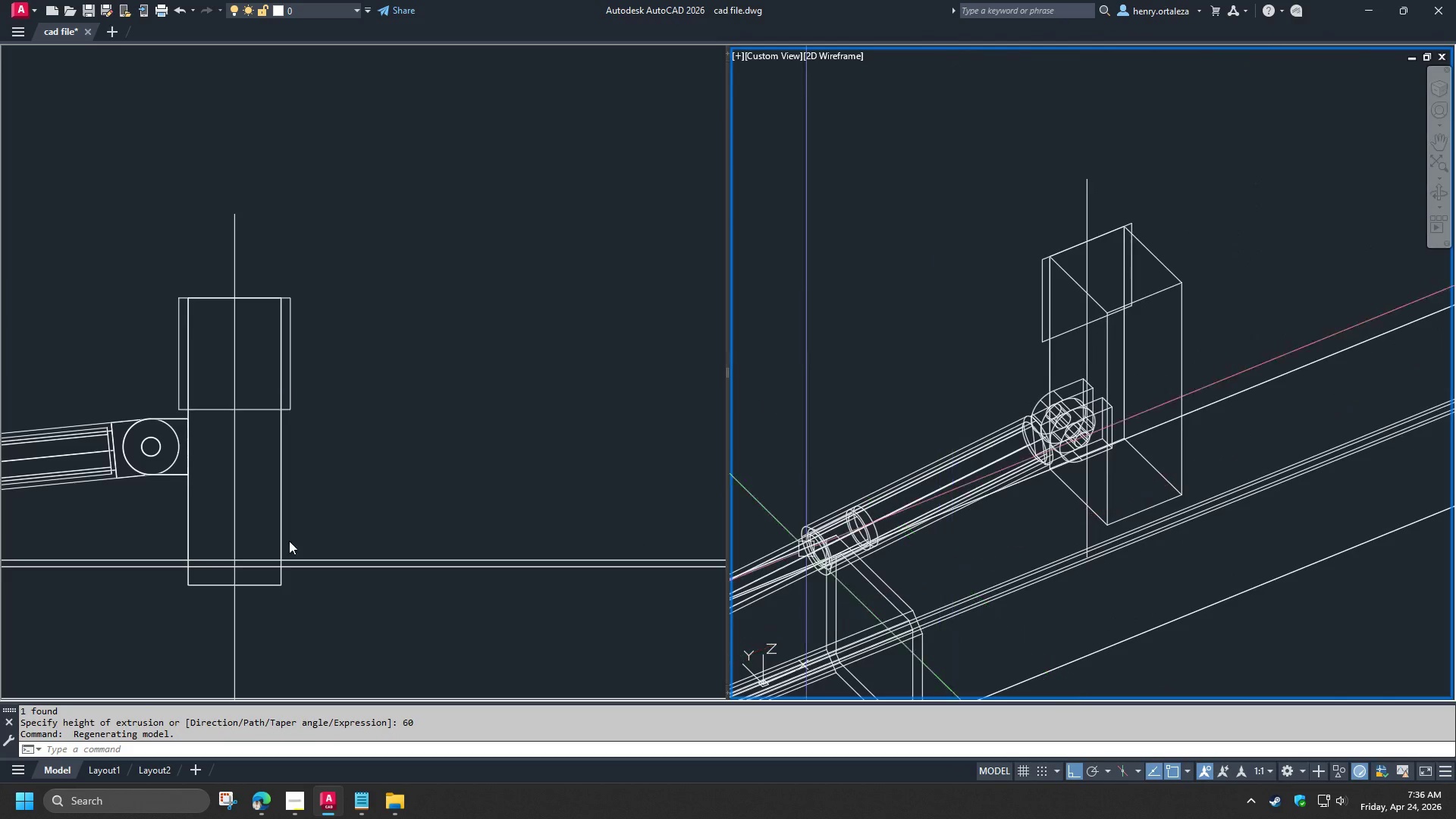 
left_click([278, 534])
 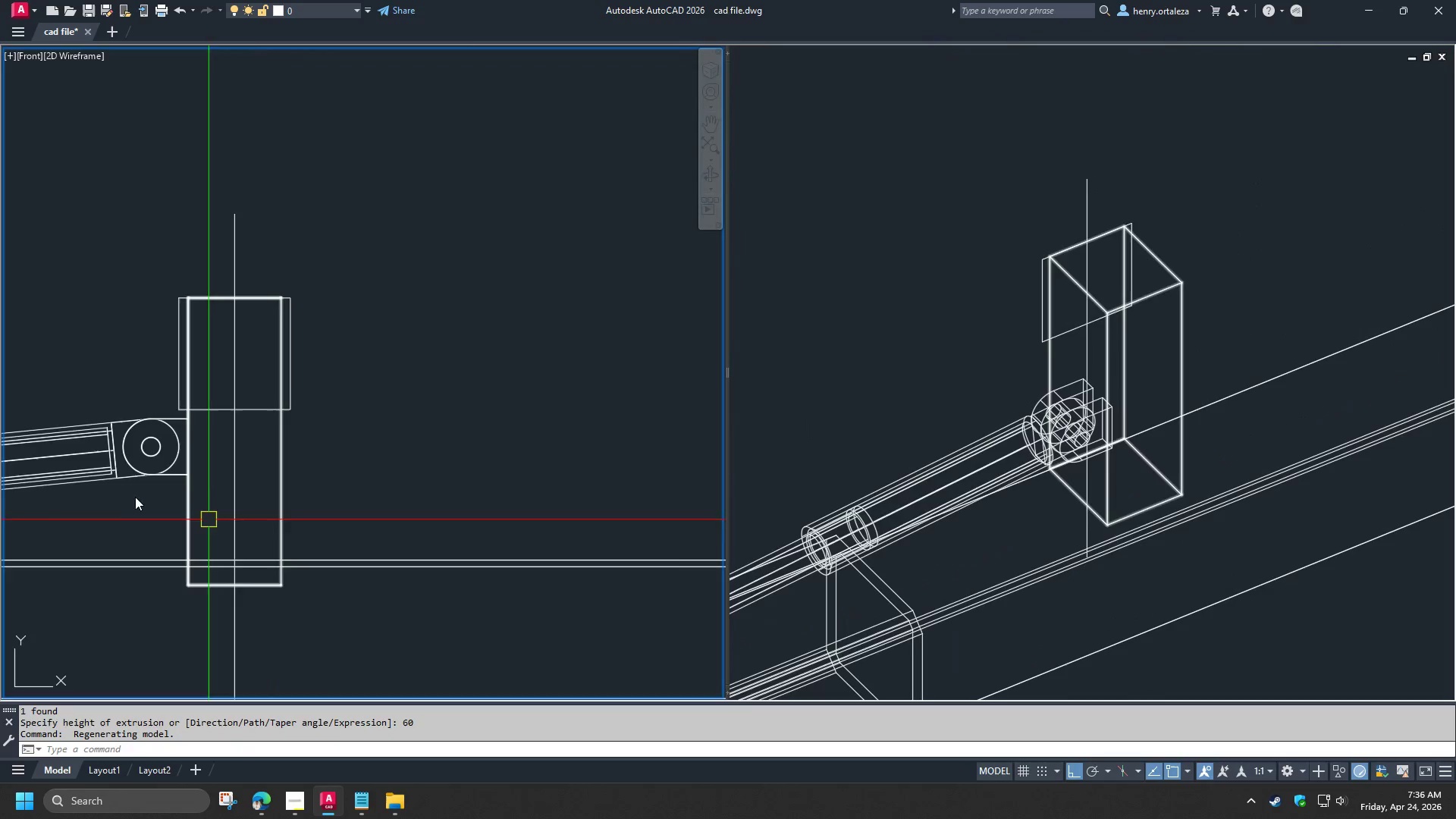 
scroll: coordinate [131, 497], scroll_direction: down, amount: 5.0
 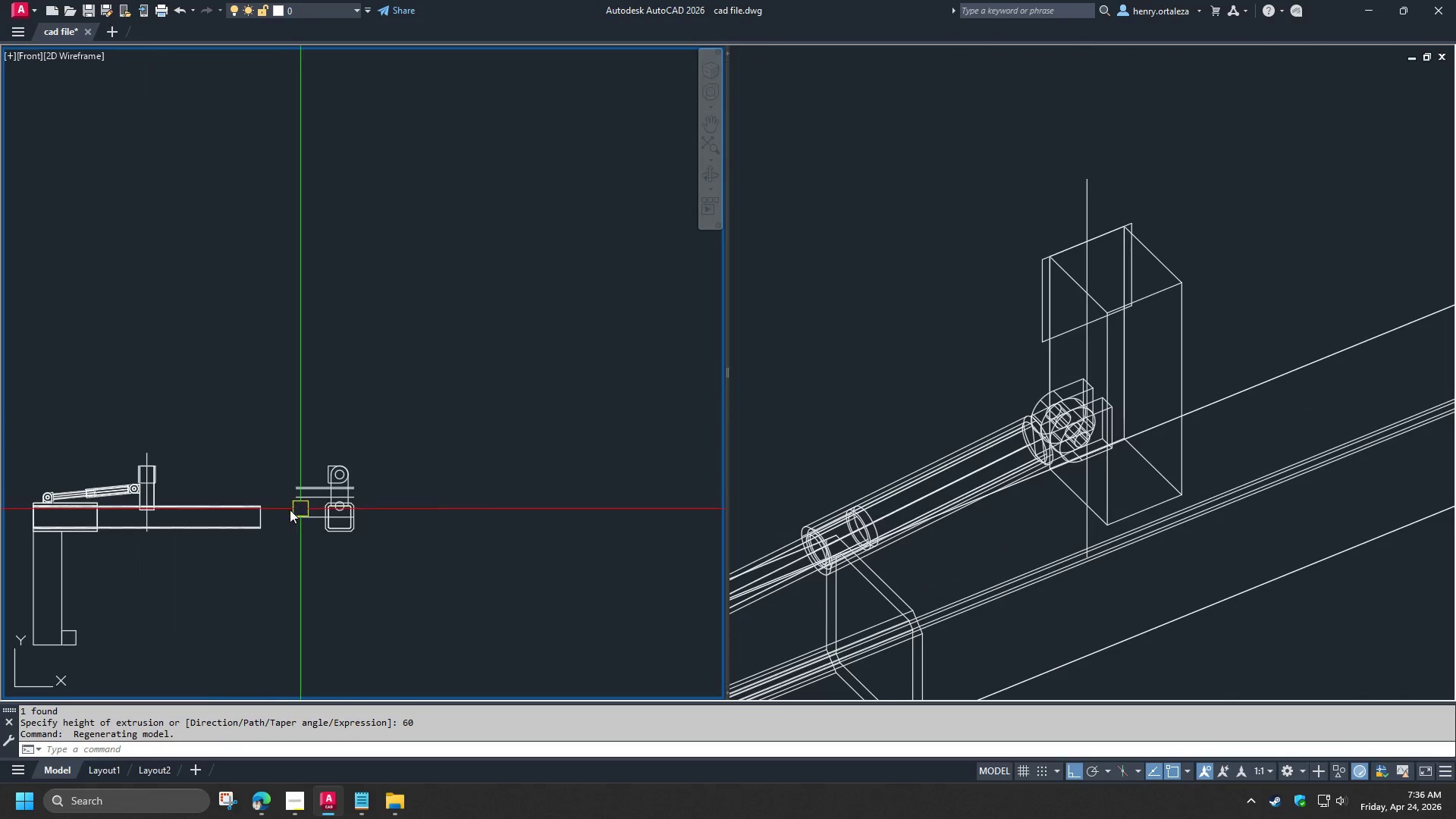 
scroll: coordinate [352, 519], scroll_direction: up, amount: 4.0
 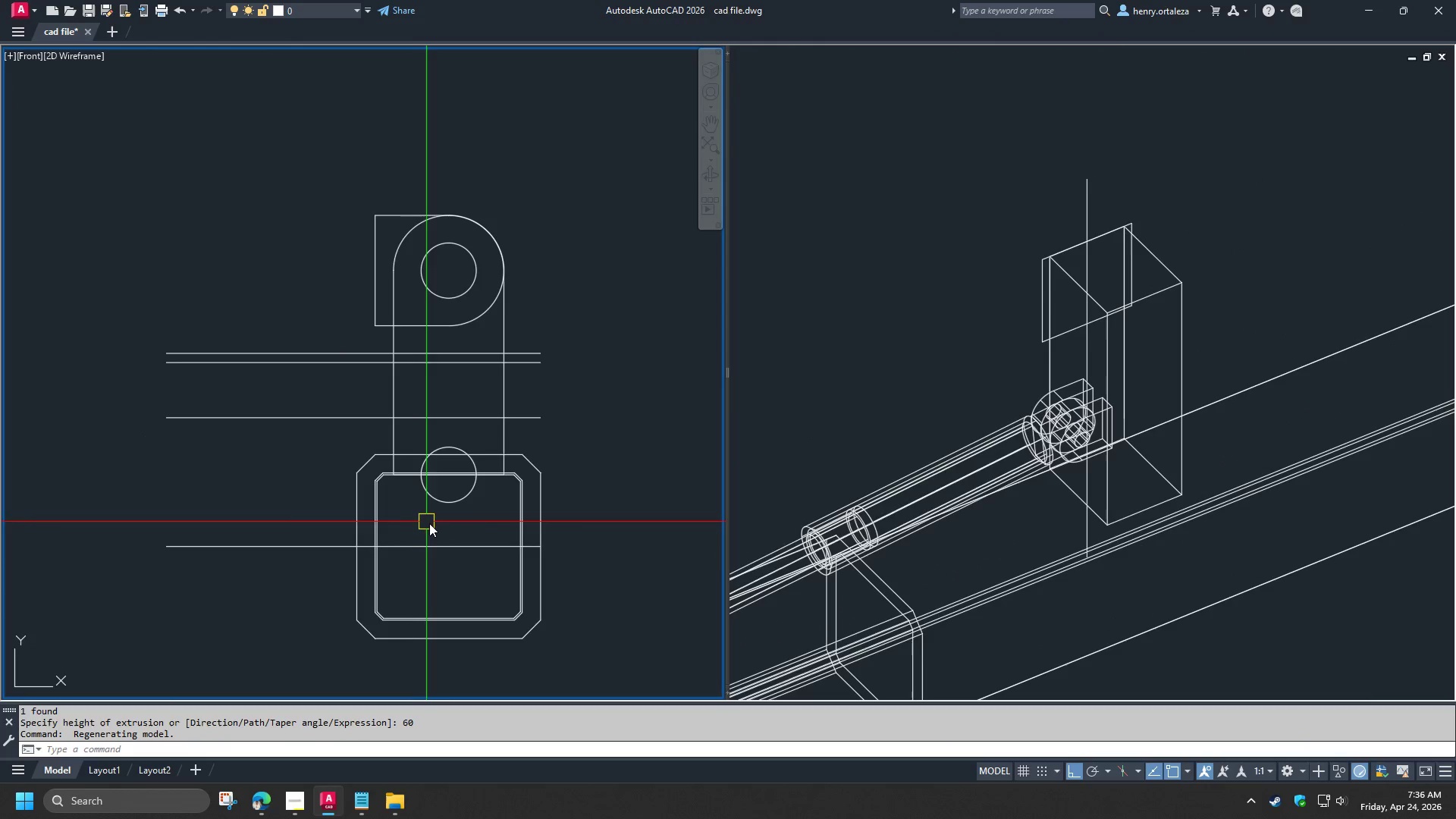 
type(di )
key(Escape)
 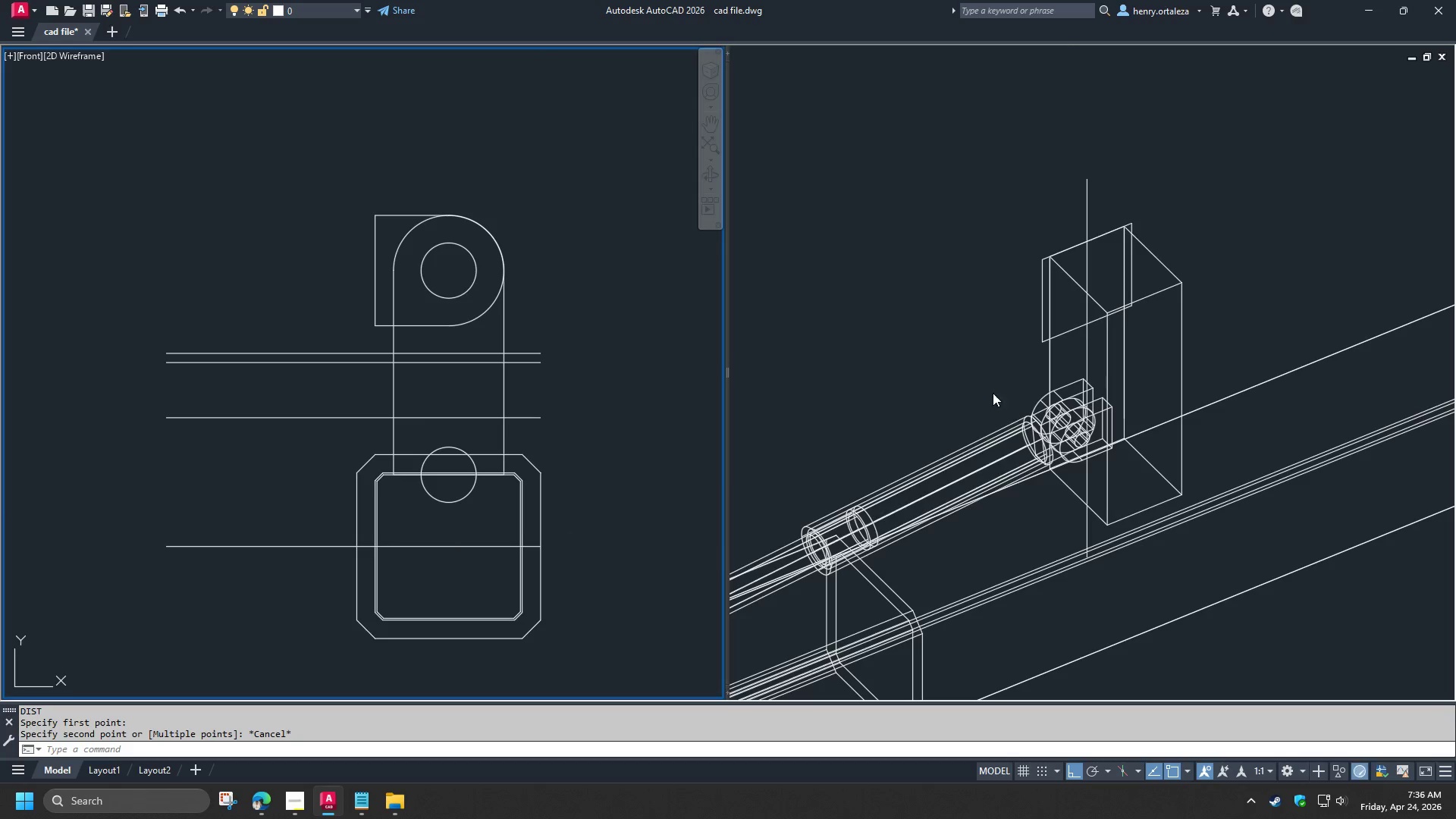 
left_click([979, 387])
 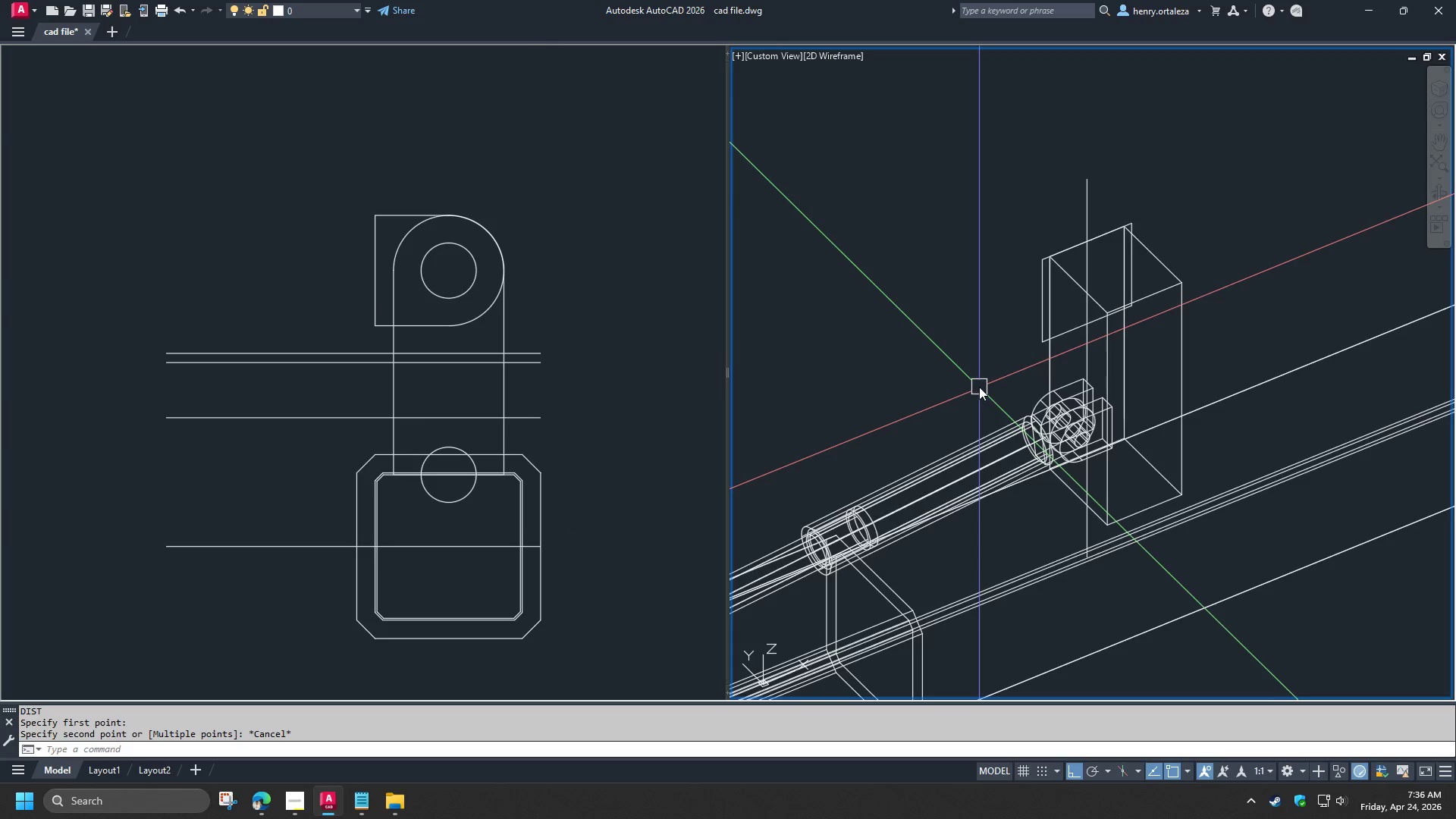 
key(Escape)
 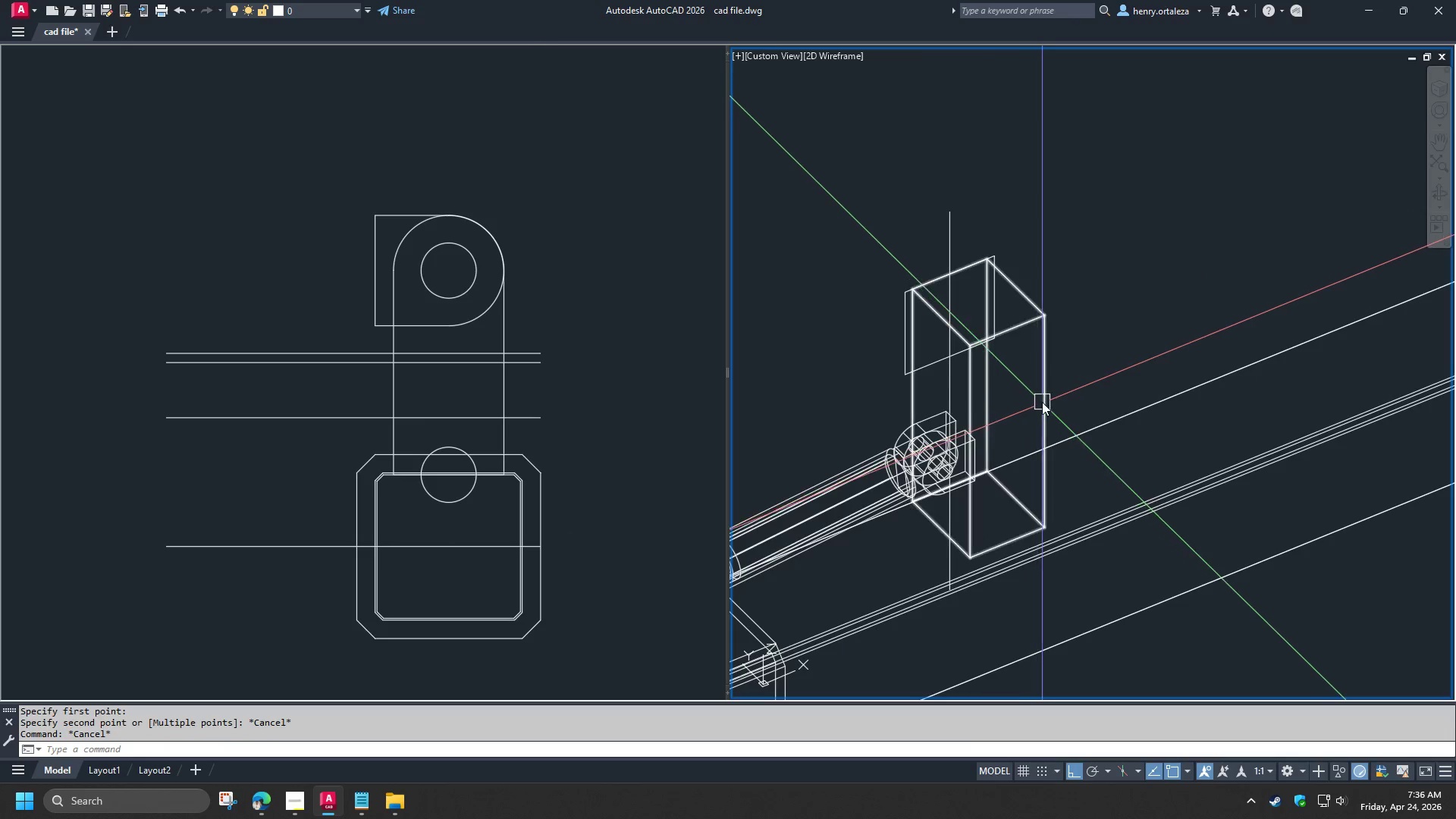 
left_click([1042, 402])
 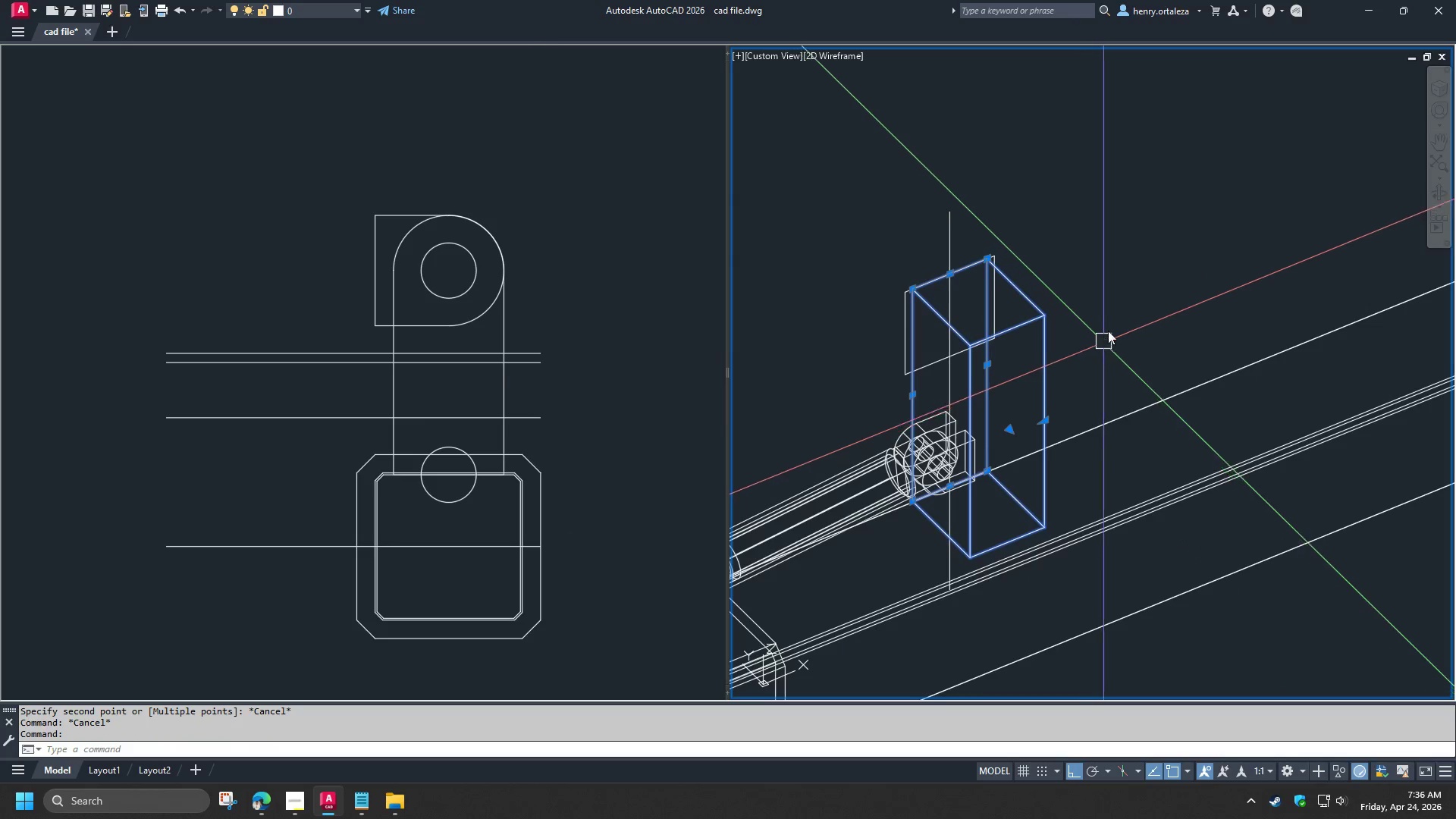 
key(M)
 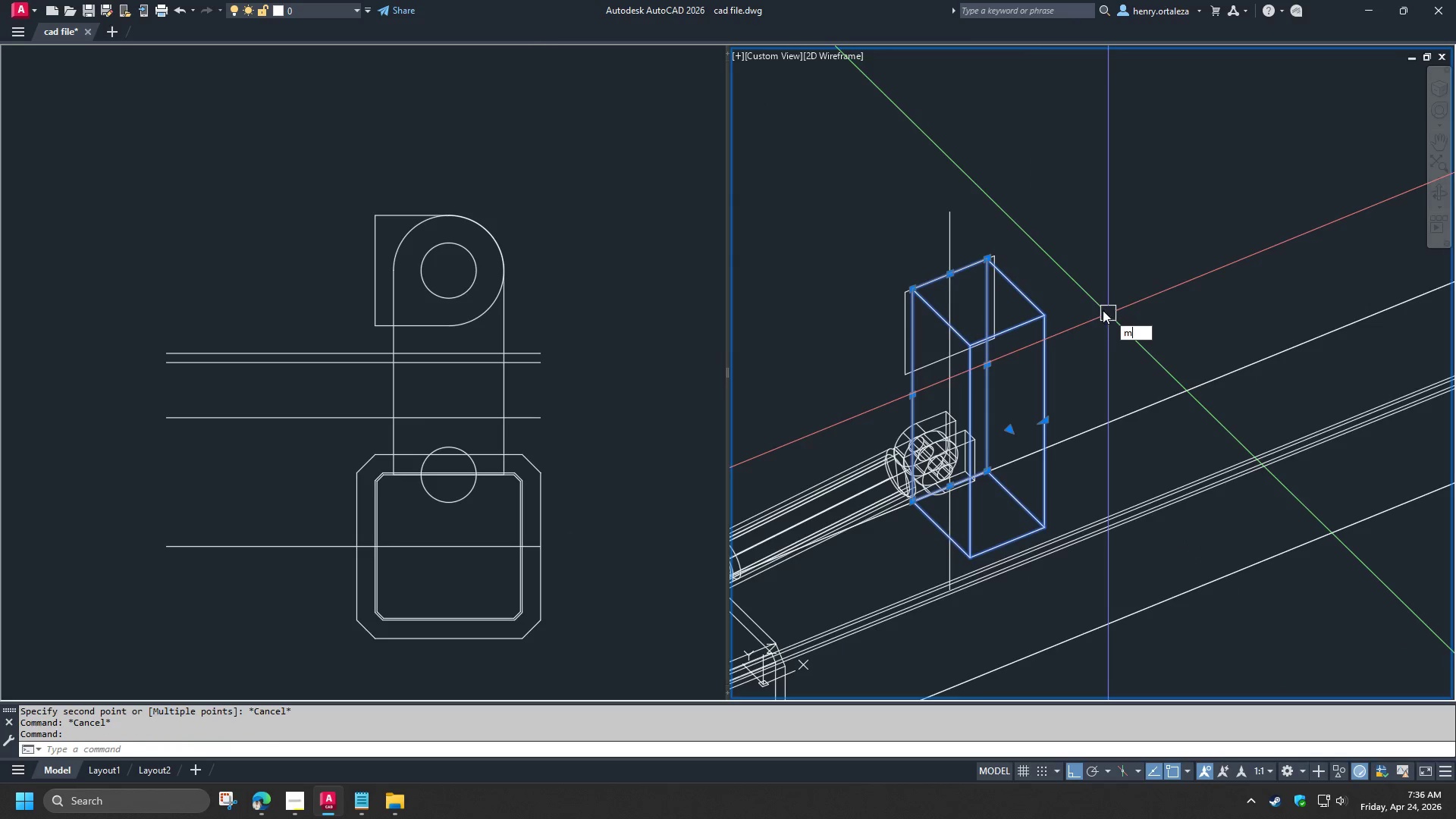 
key(Space)
 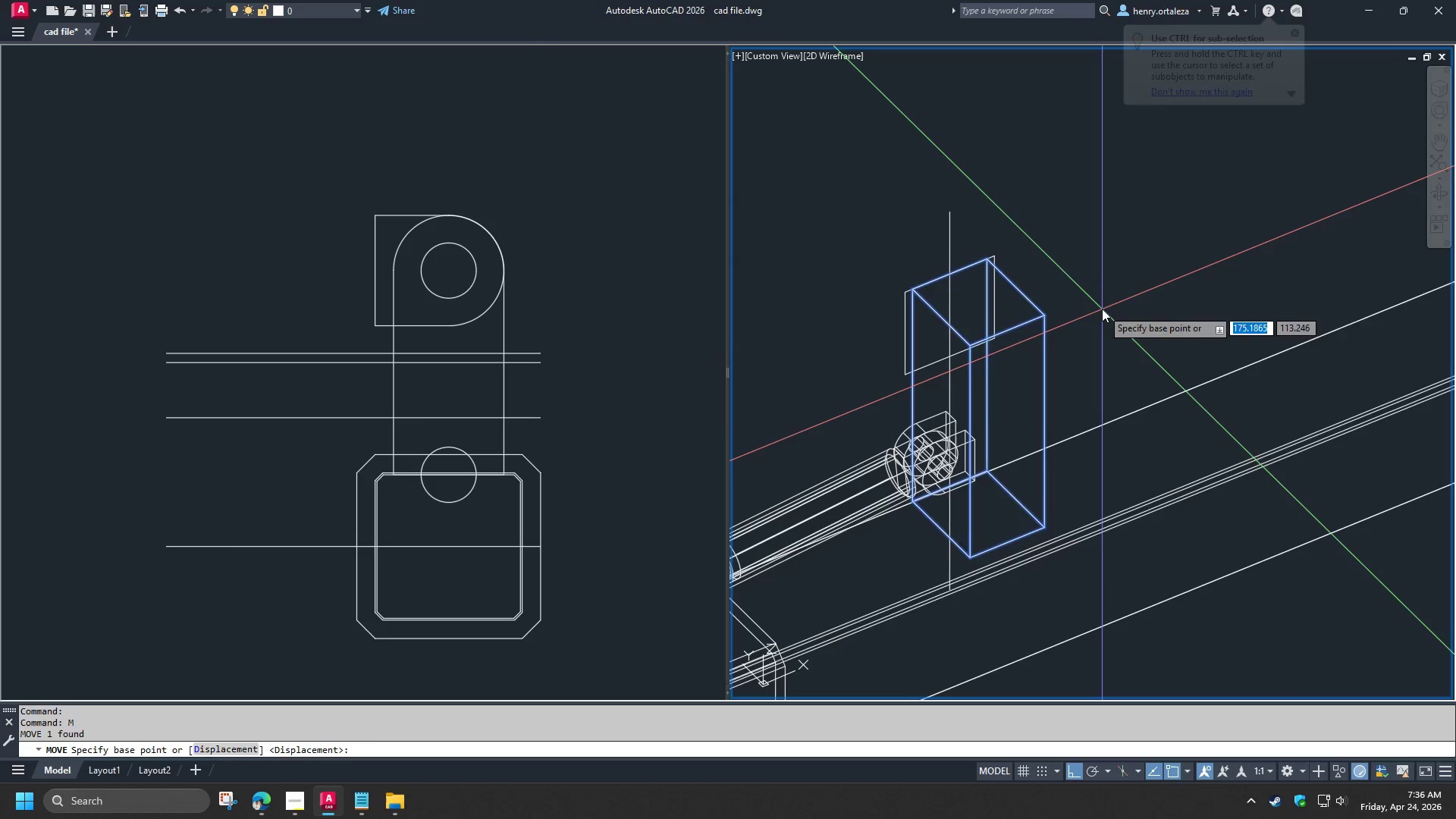 
left_click_drag(start_coordinate=[1102, 309], to_coordinate=[1106, 316])
 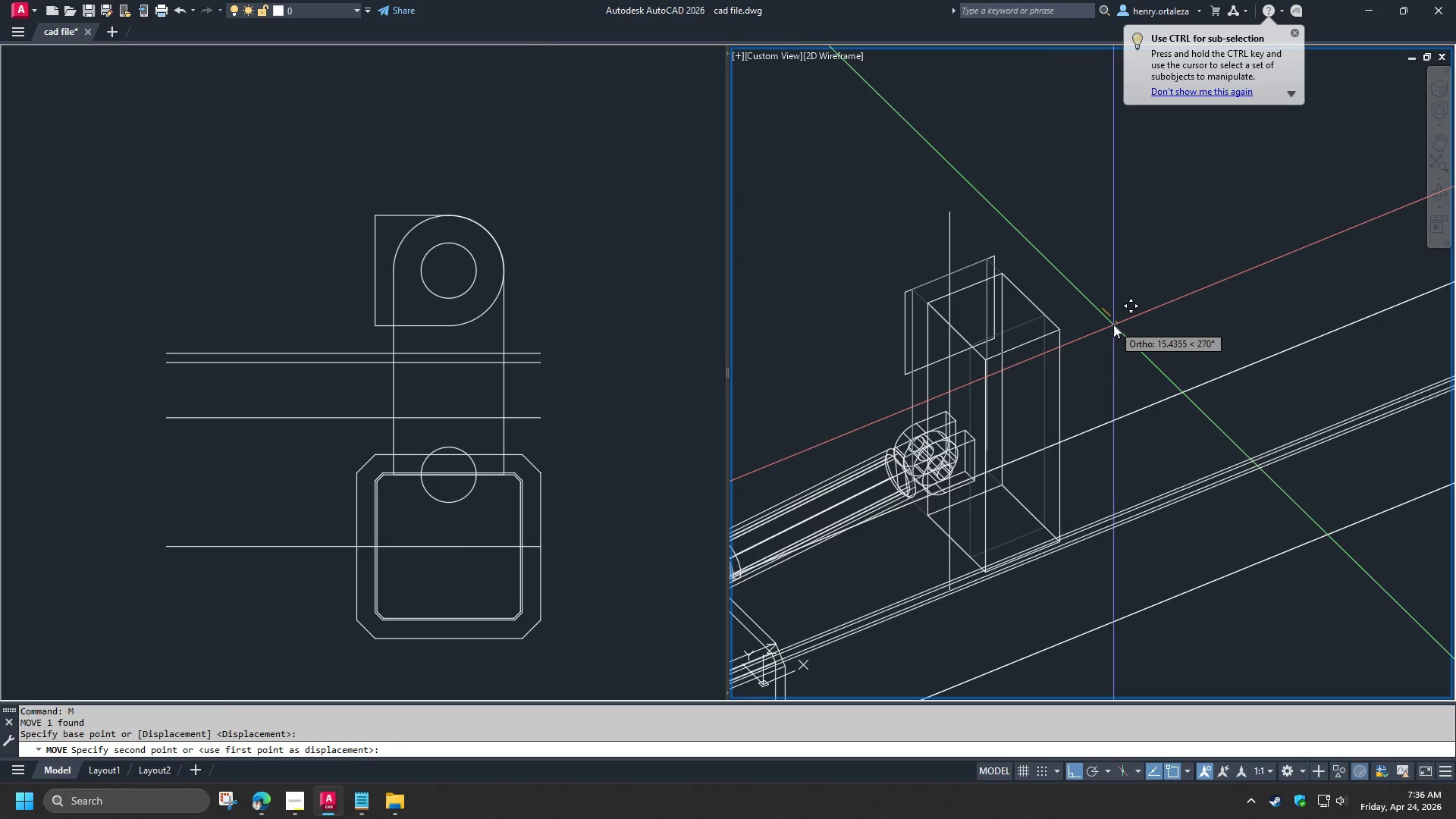 
key(Escape)
 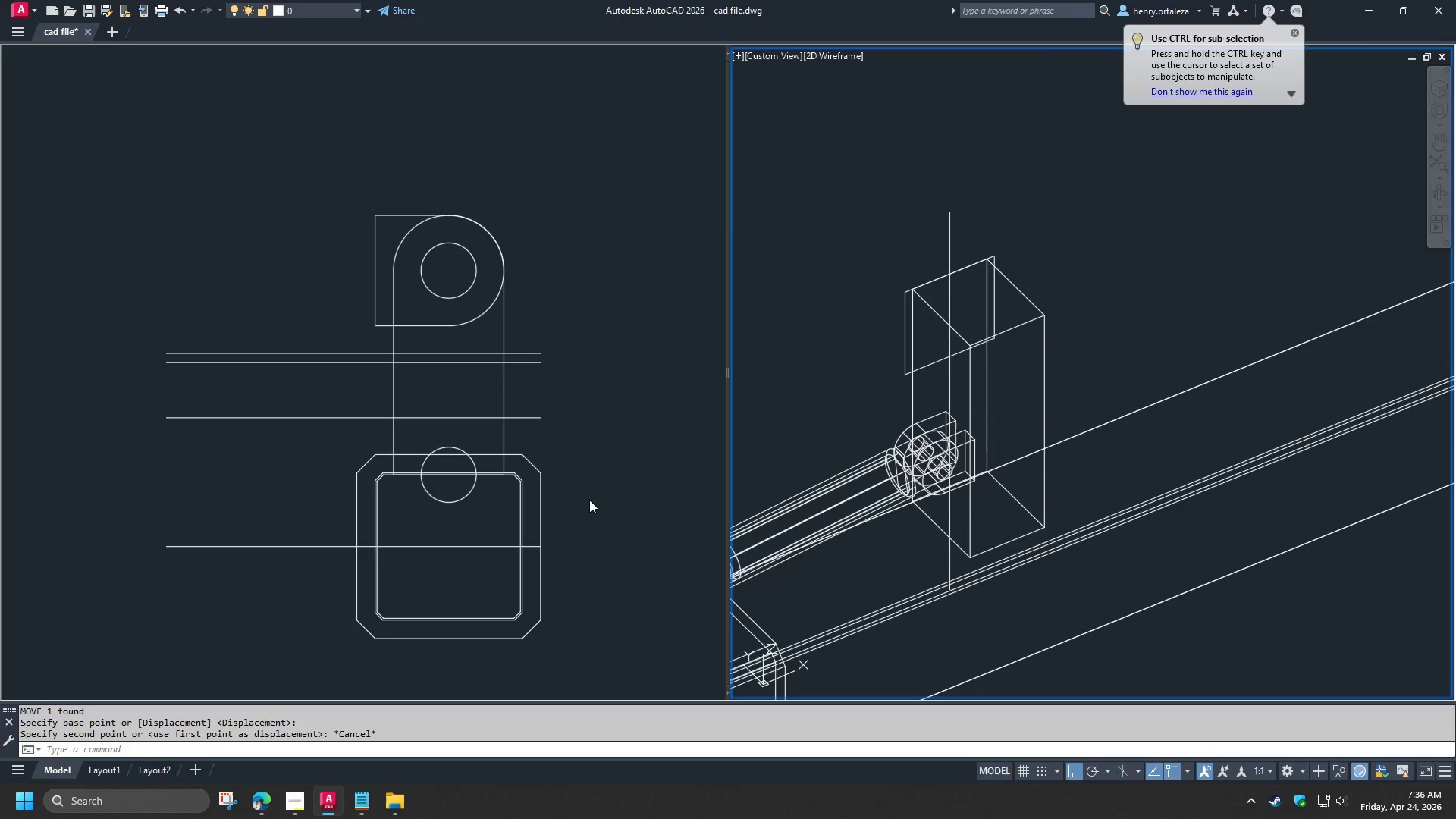 
left_click([589, 500])
 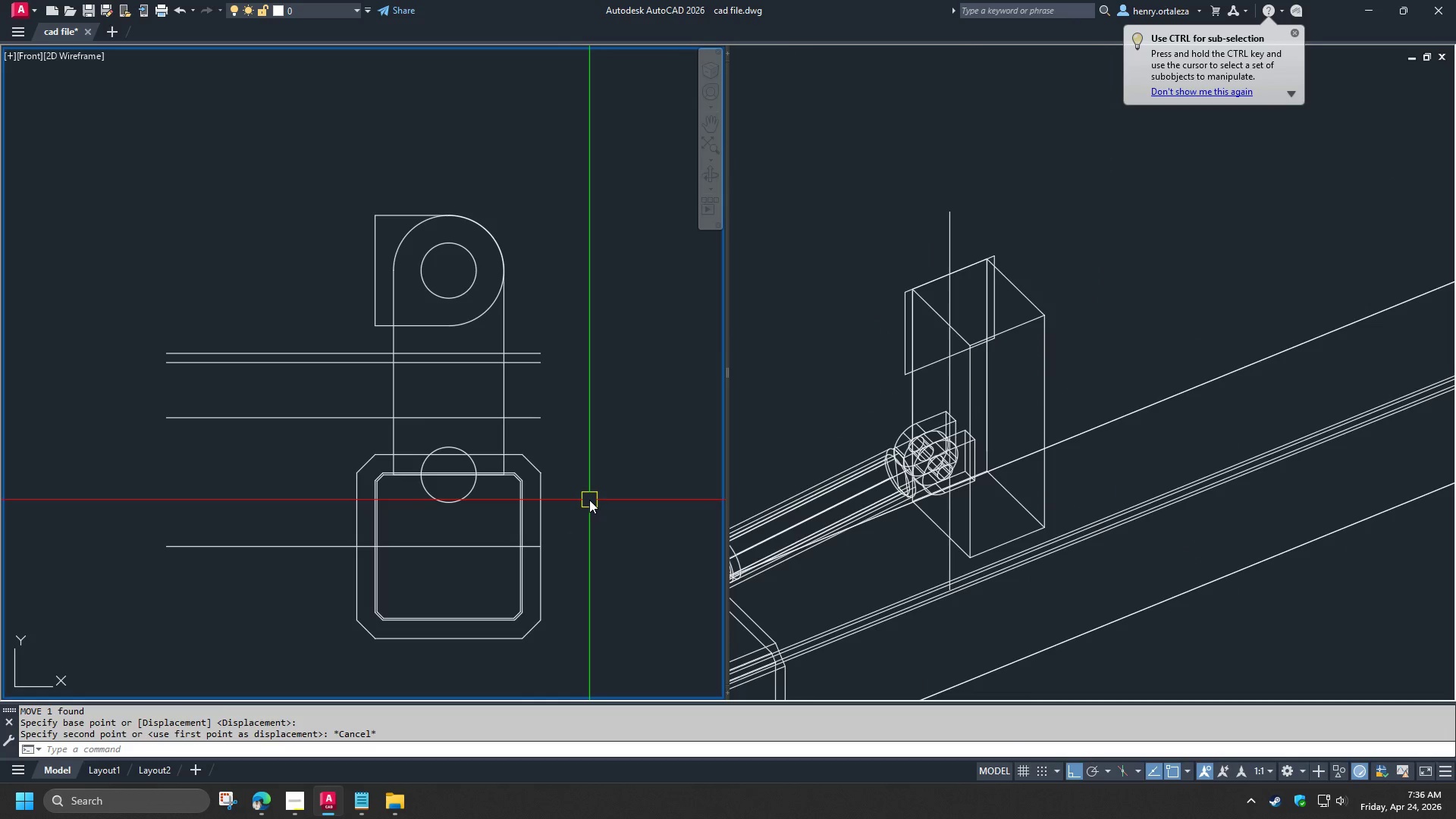 
key(D)
 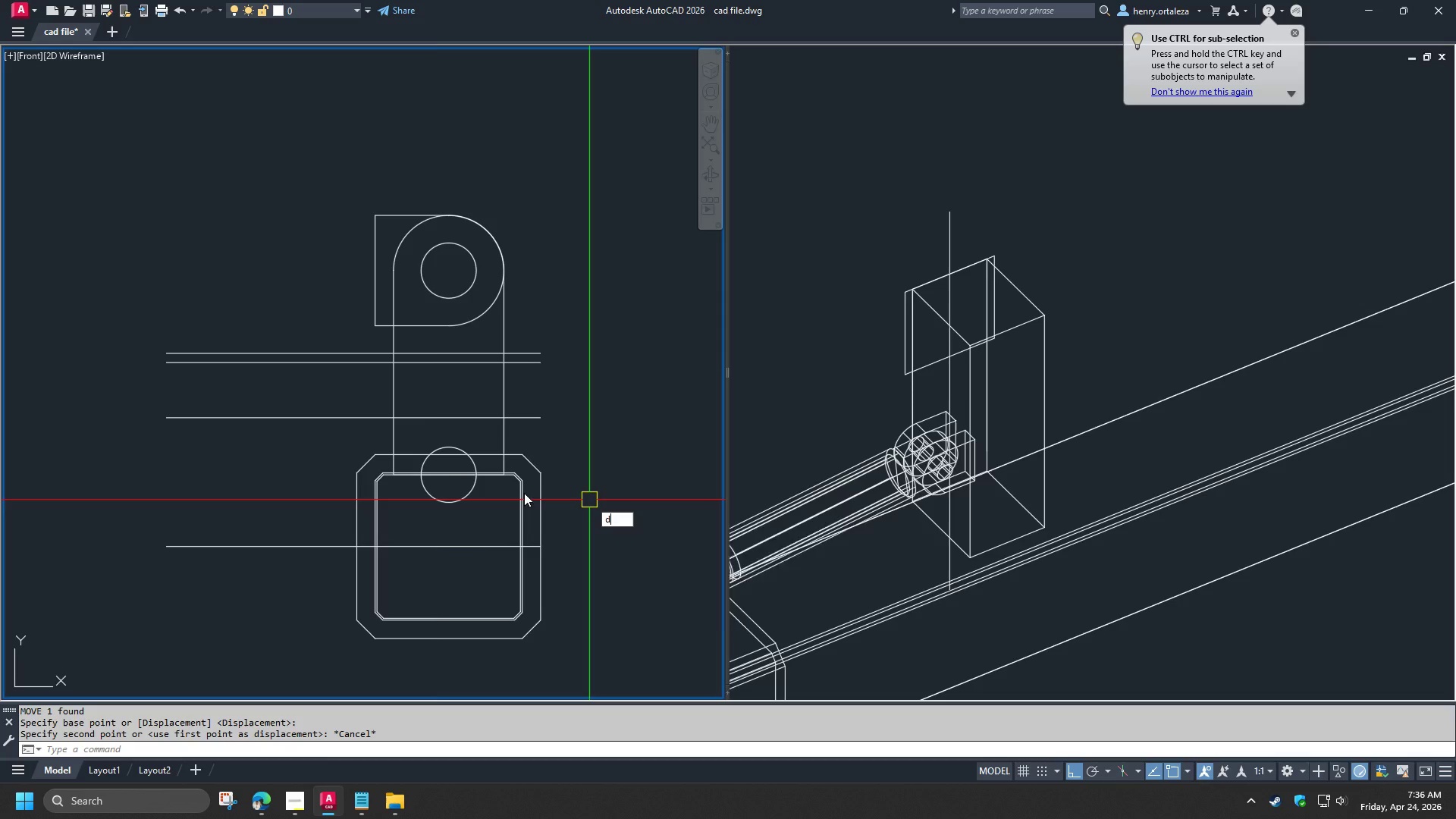 
key(I)
 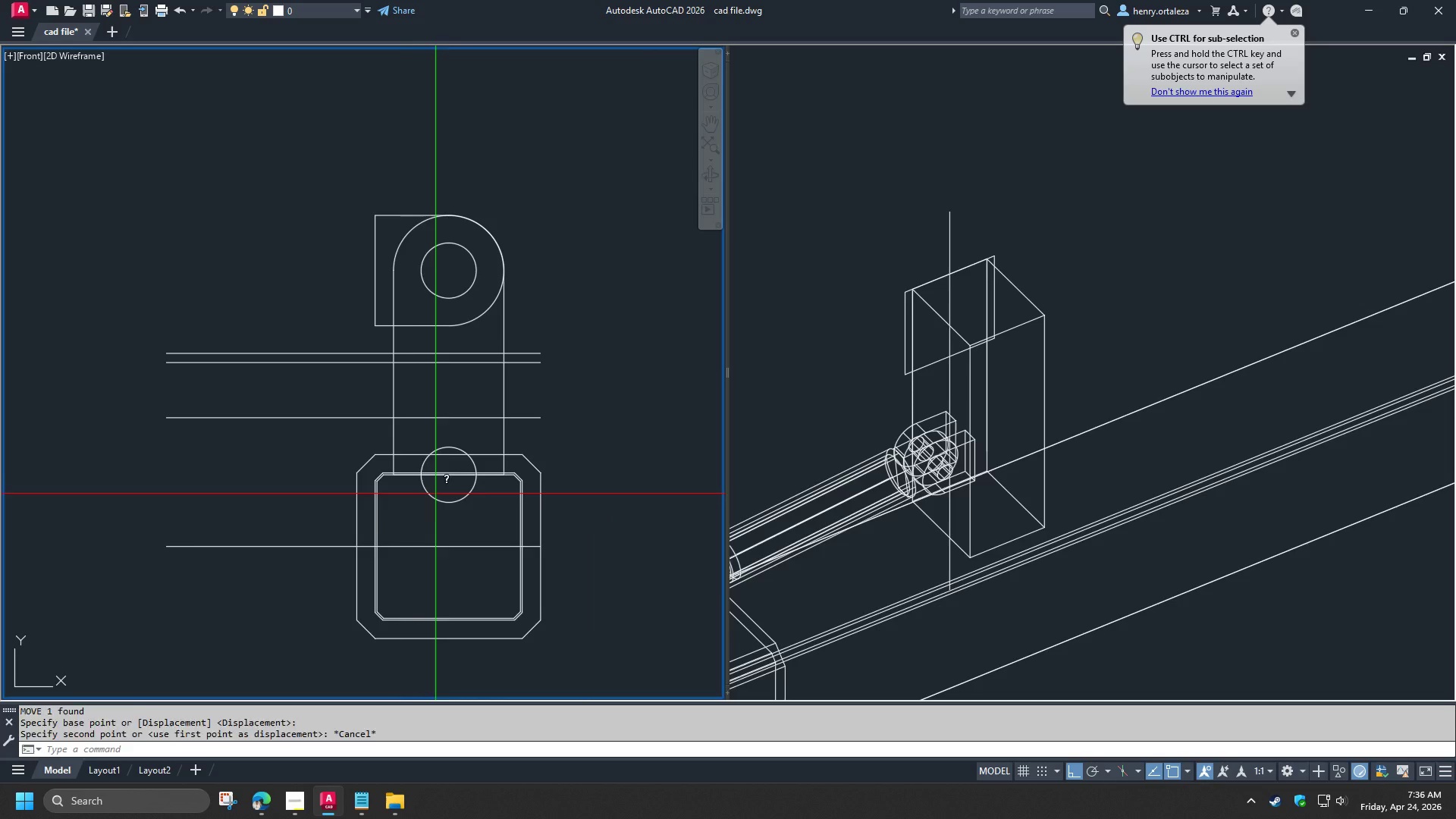 
key(Space)
 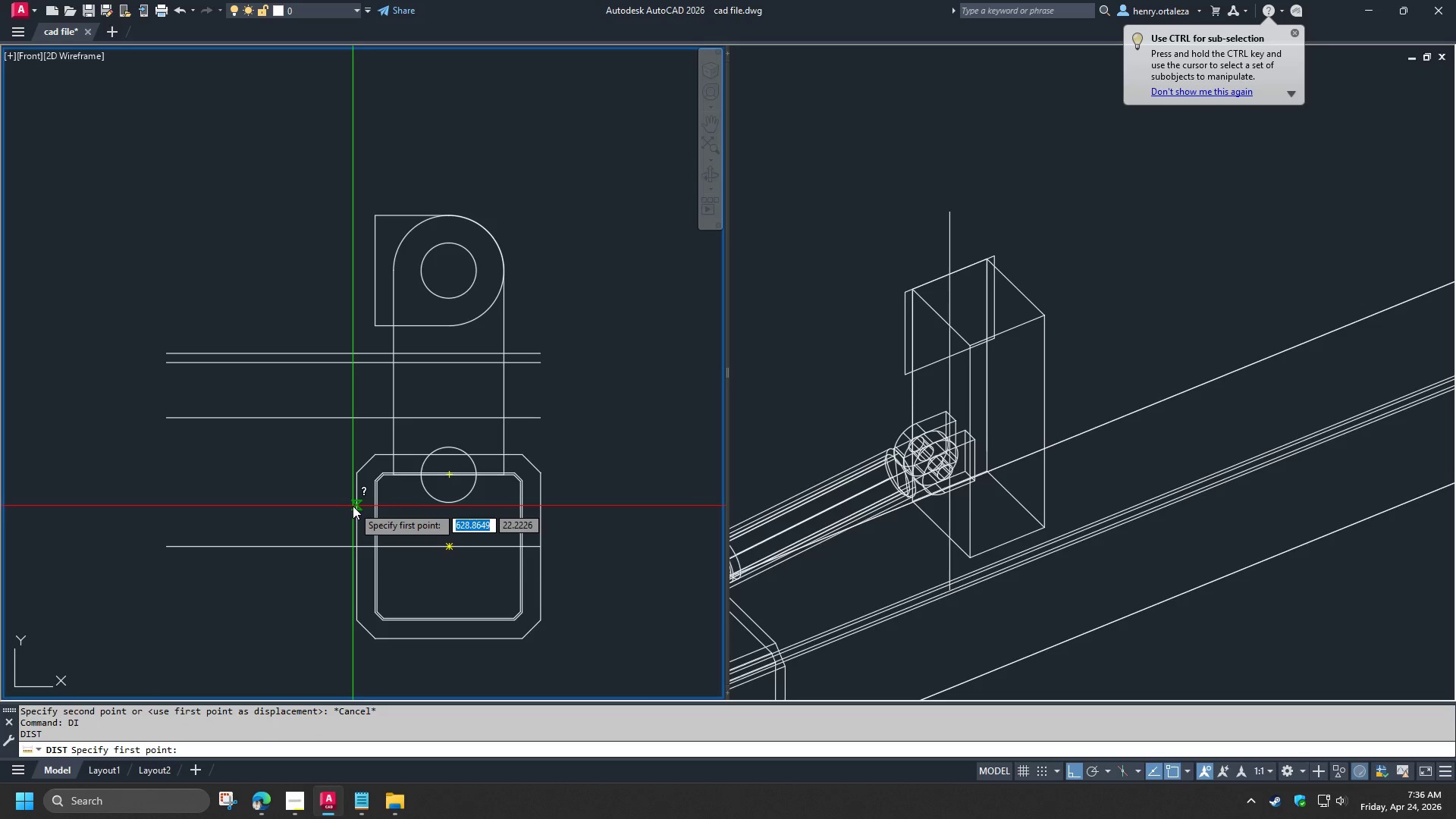 
left_click([353, 506])
 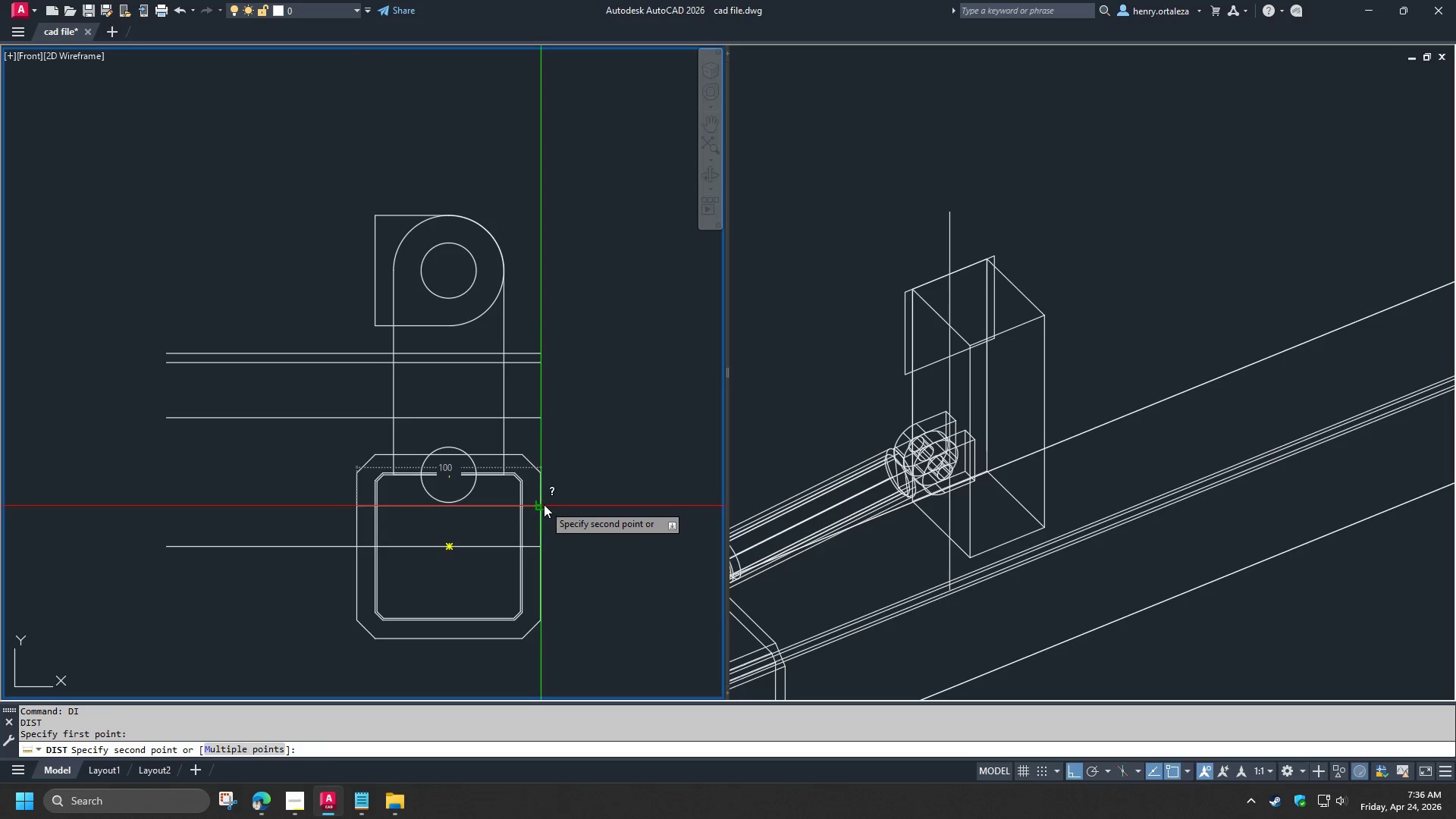 
key(Escape)
 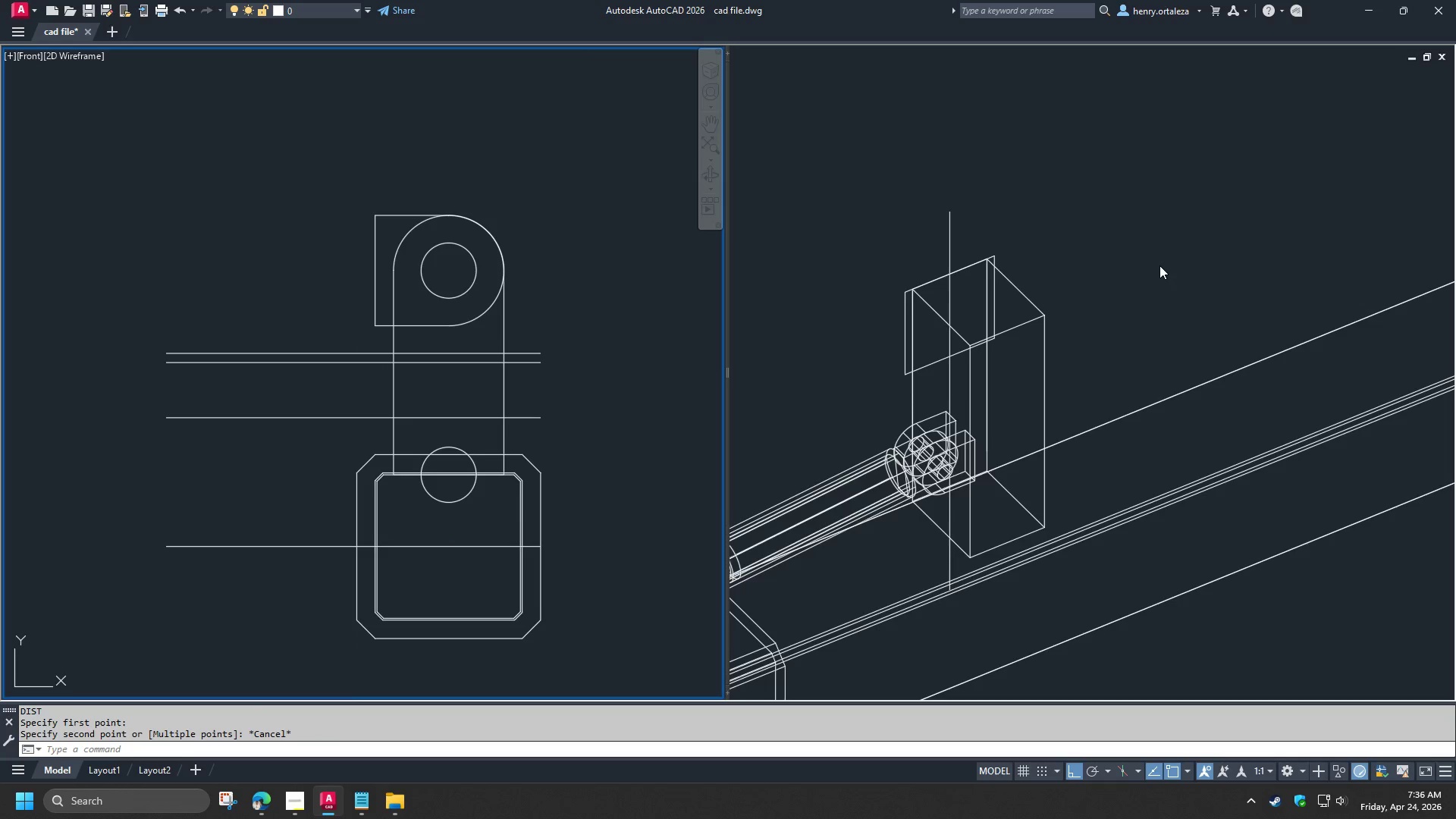 
left_click([1159, 265])
 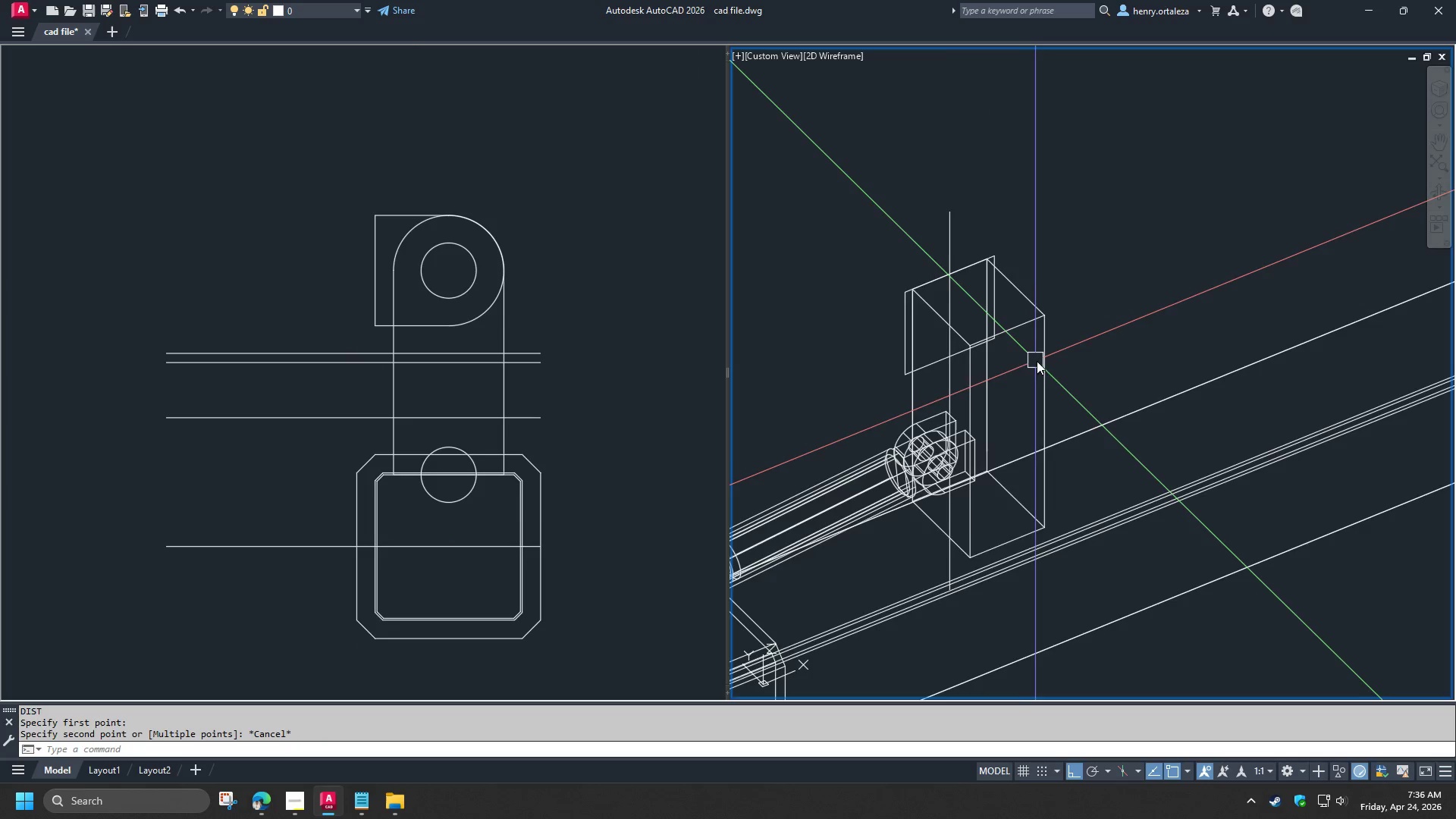 
left_click([1040, 362])
 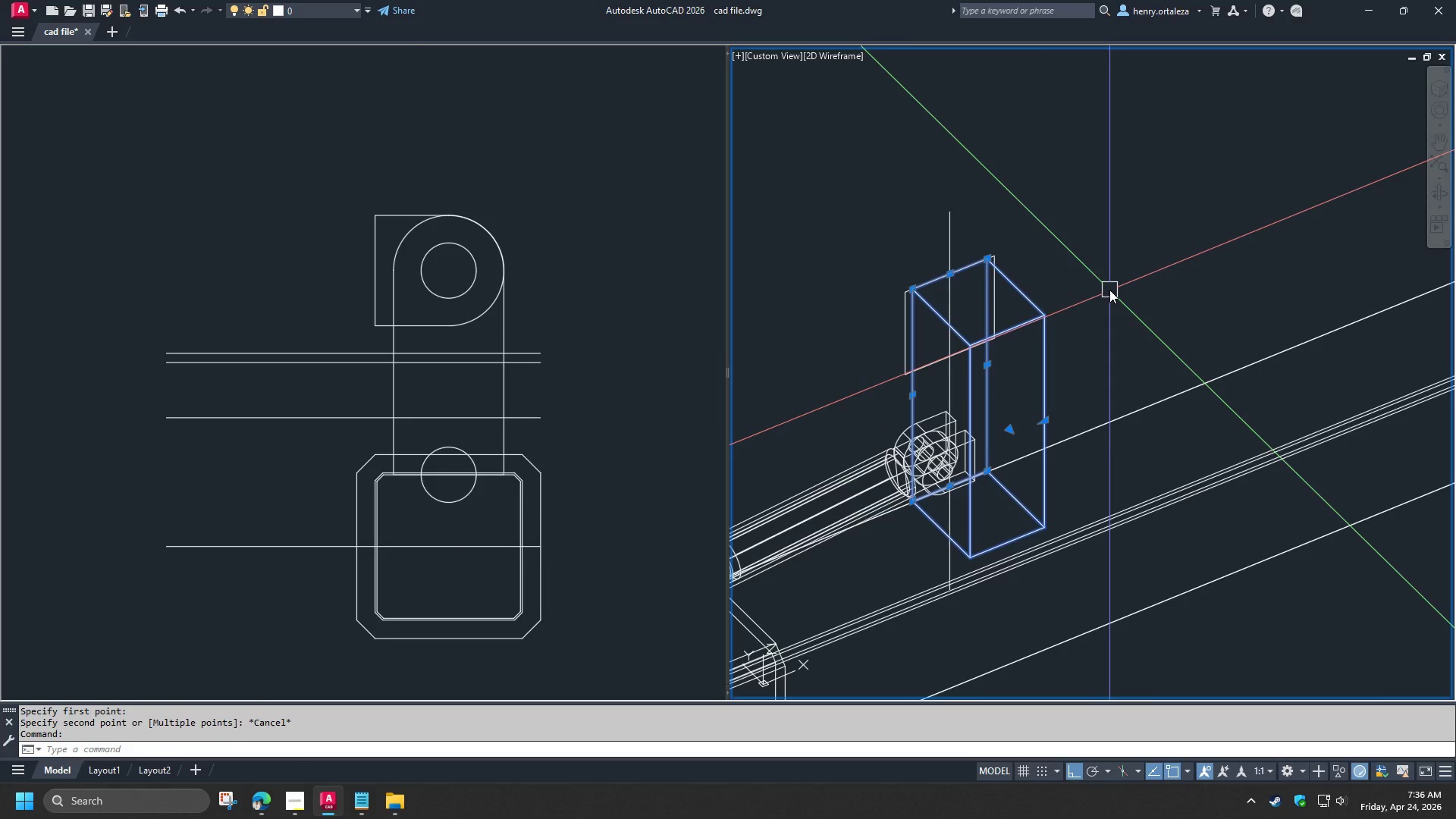 
key(M)
 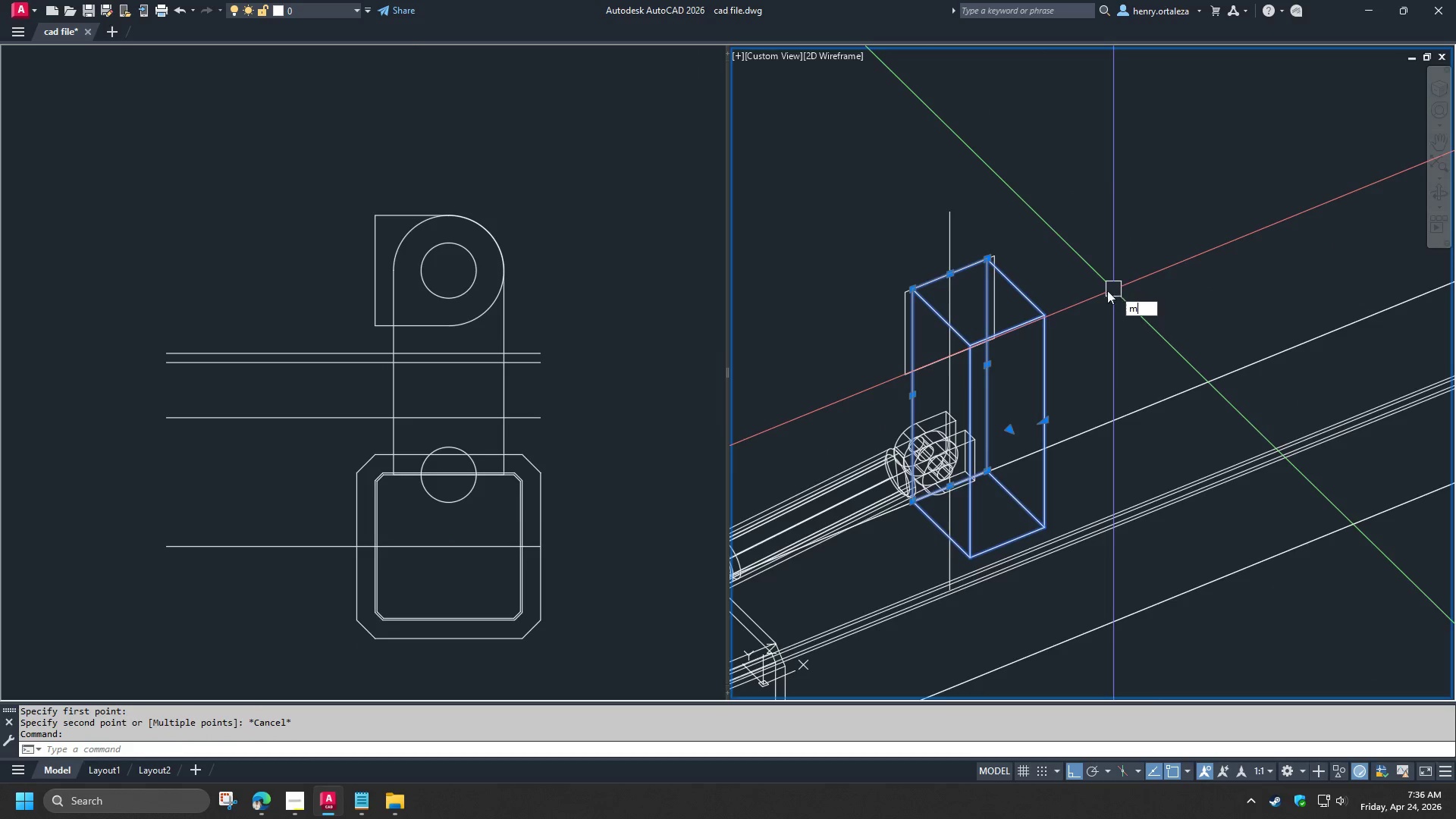 
key(Space)
 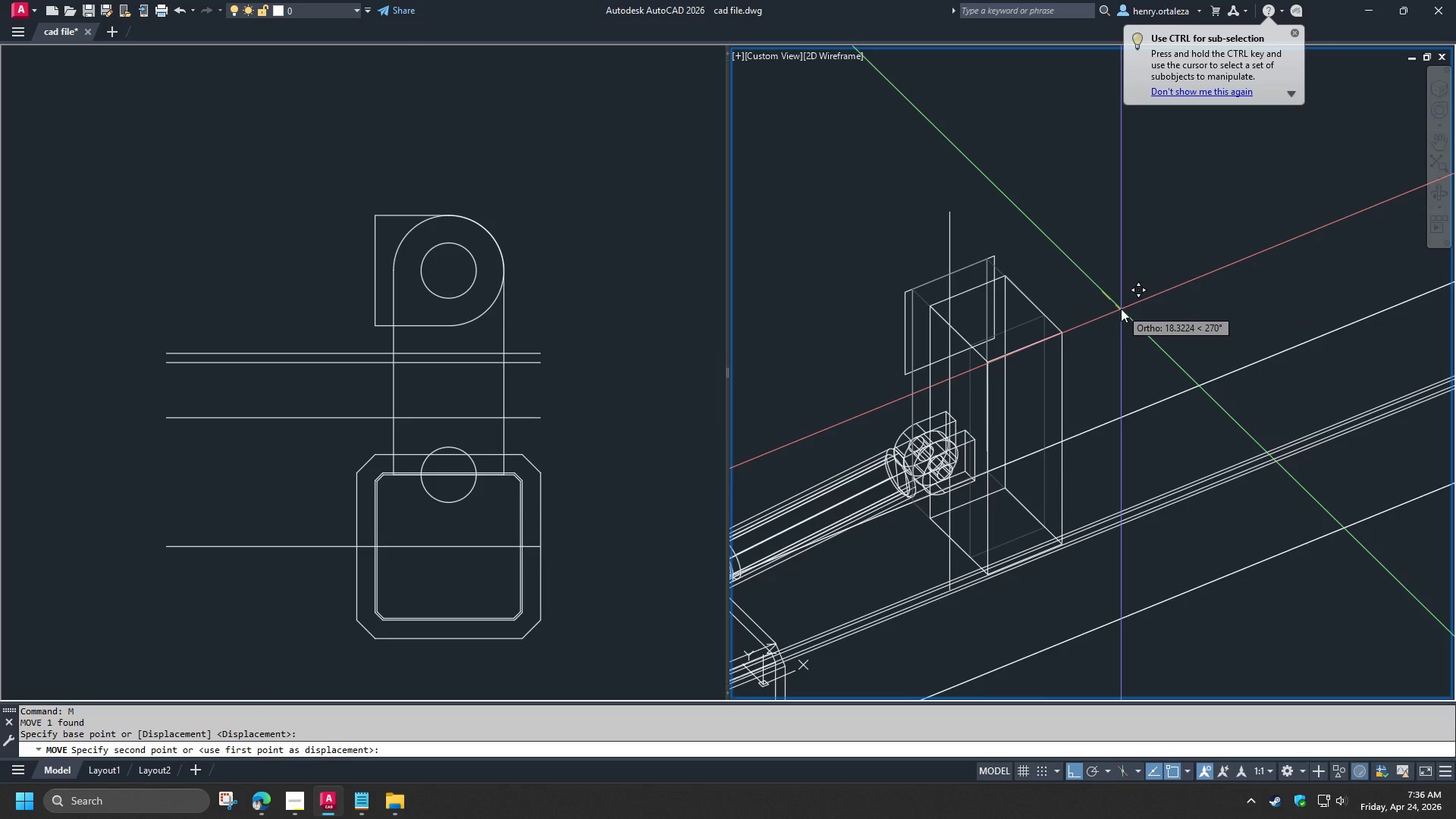 
key(Numpad2)
 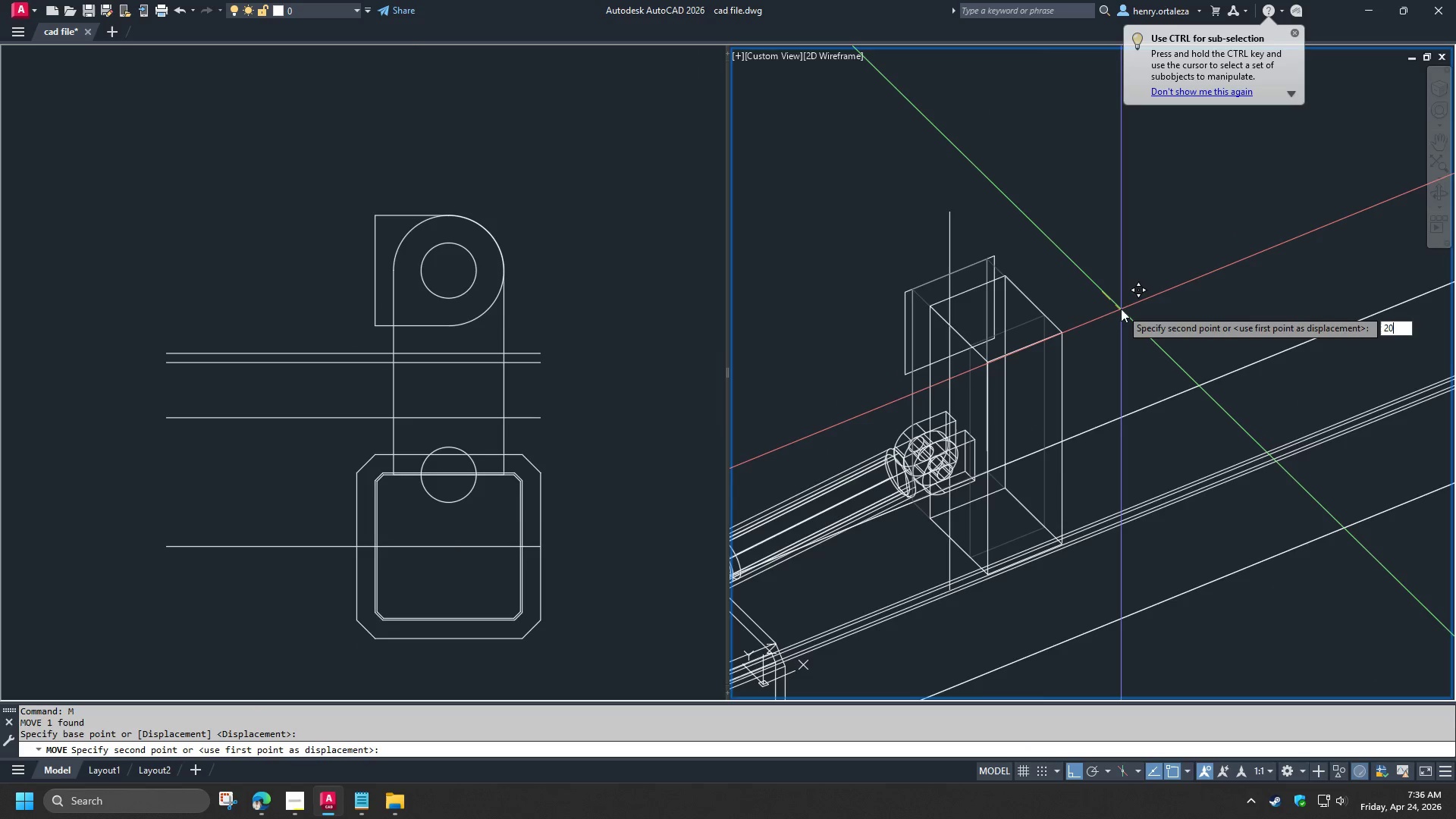 
key(Numpad0)
 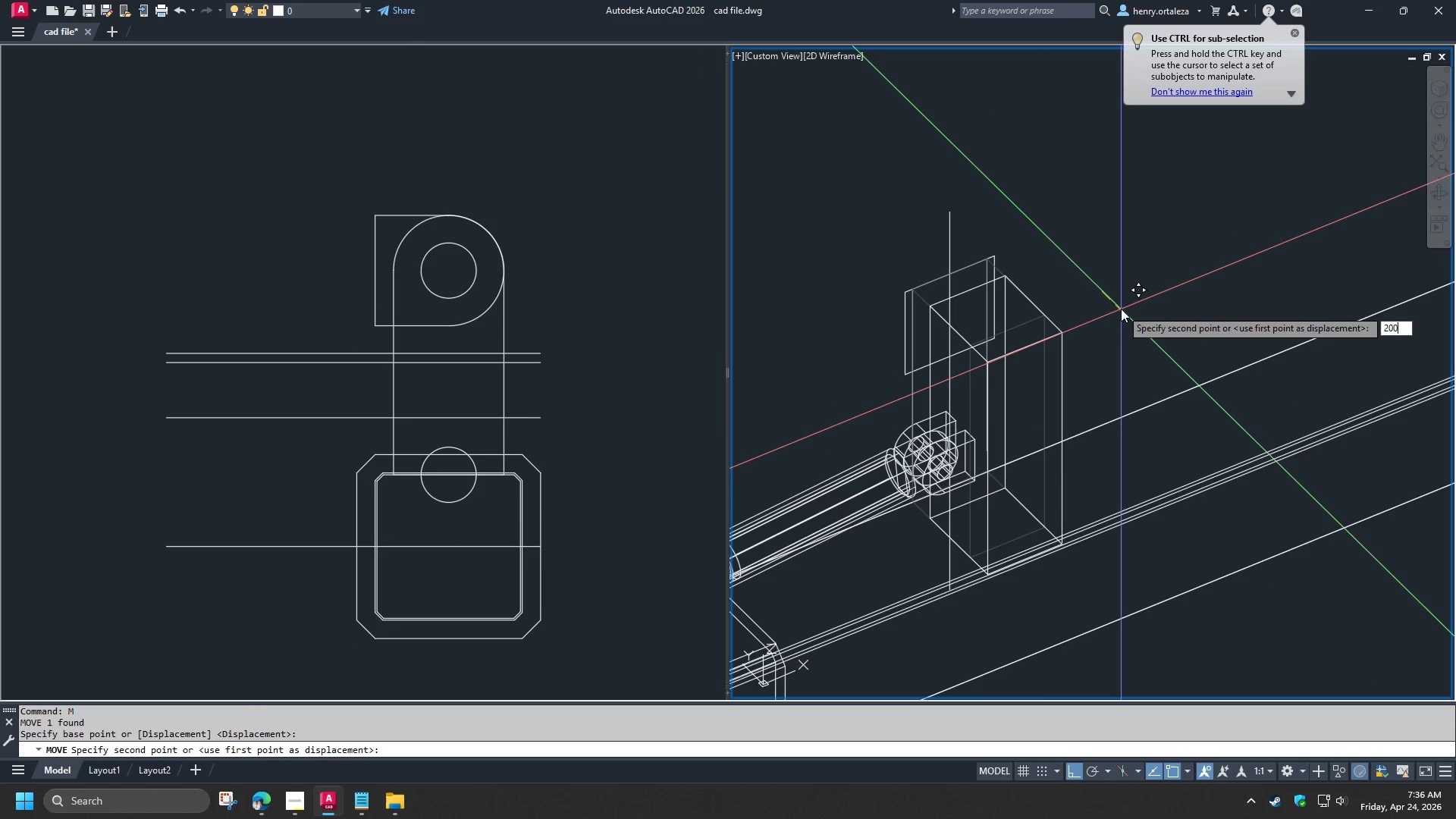 
key(Numpad0)
 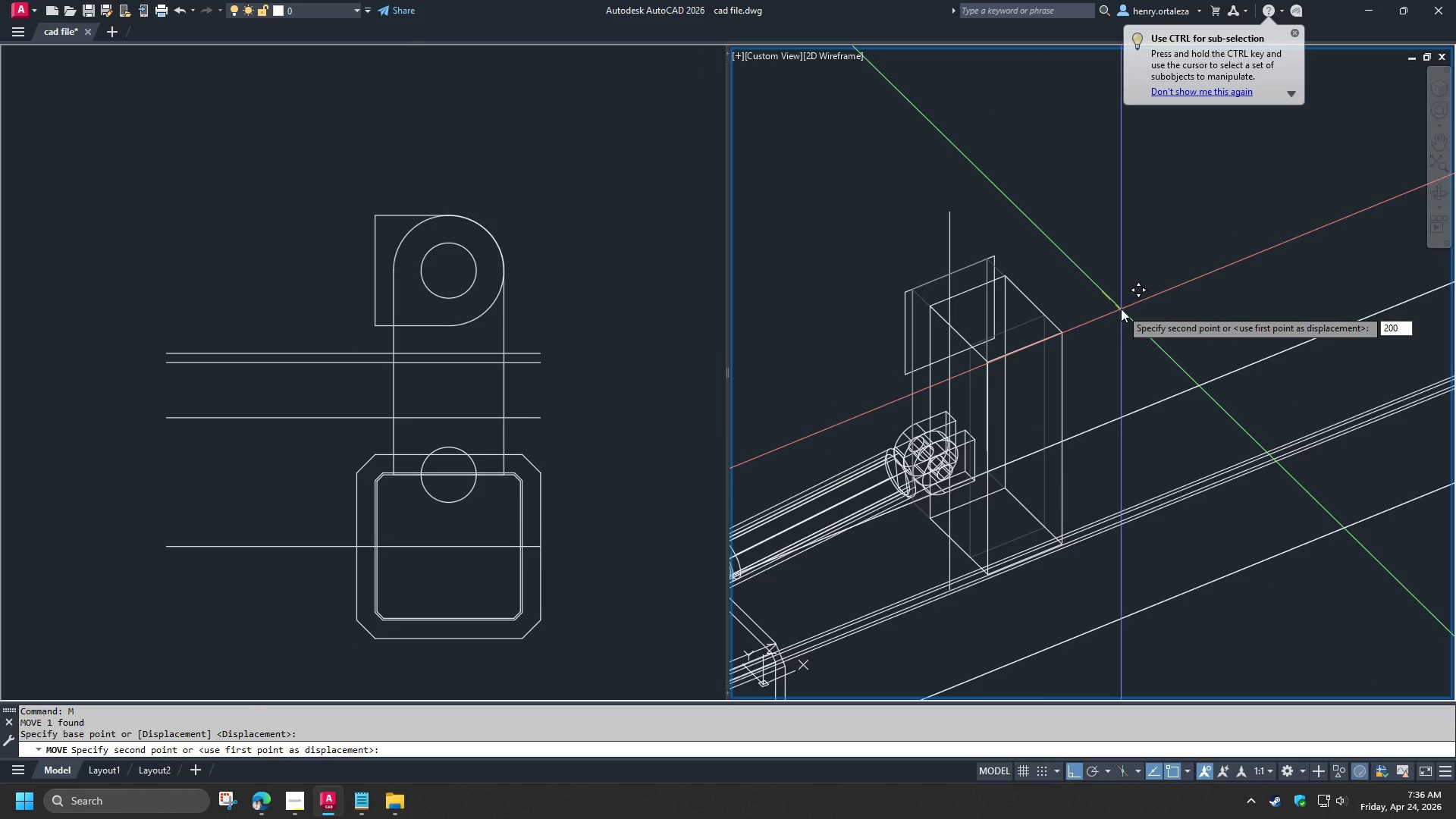 
key(NumpadEnter)
 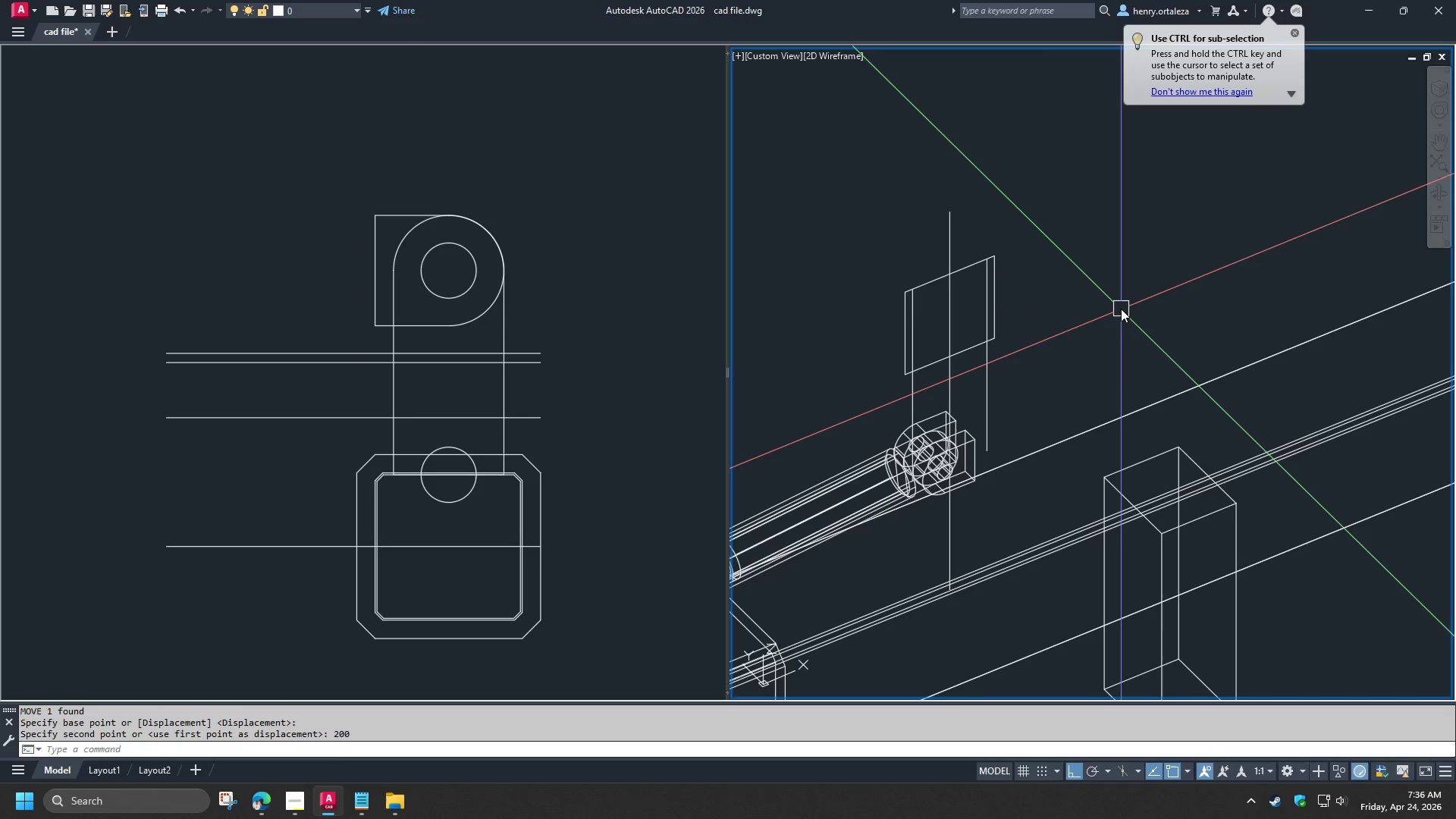 
key(Control+Z)
 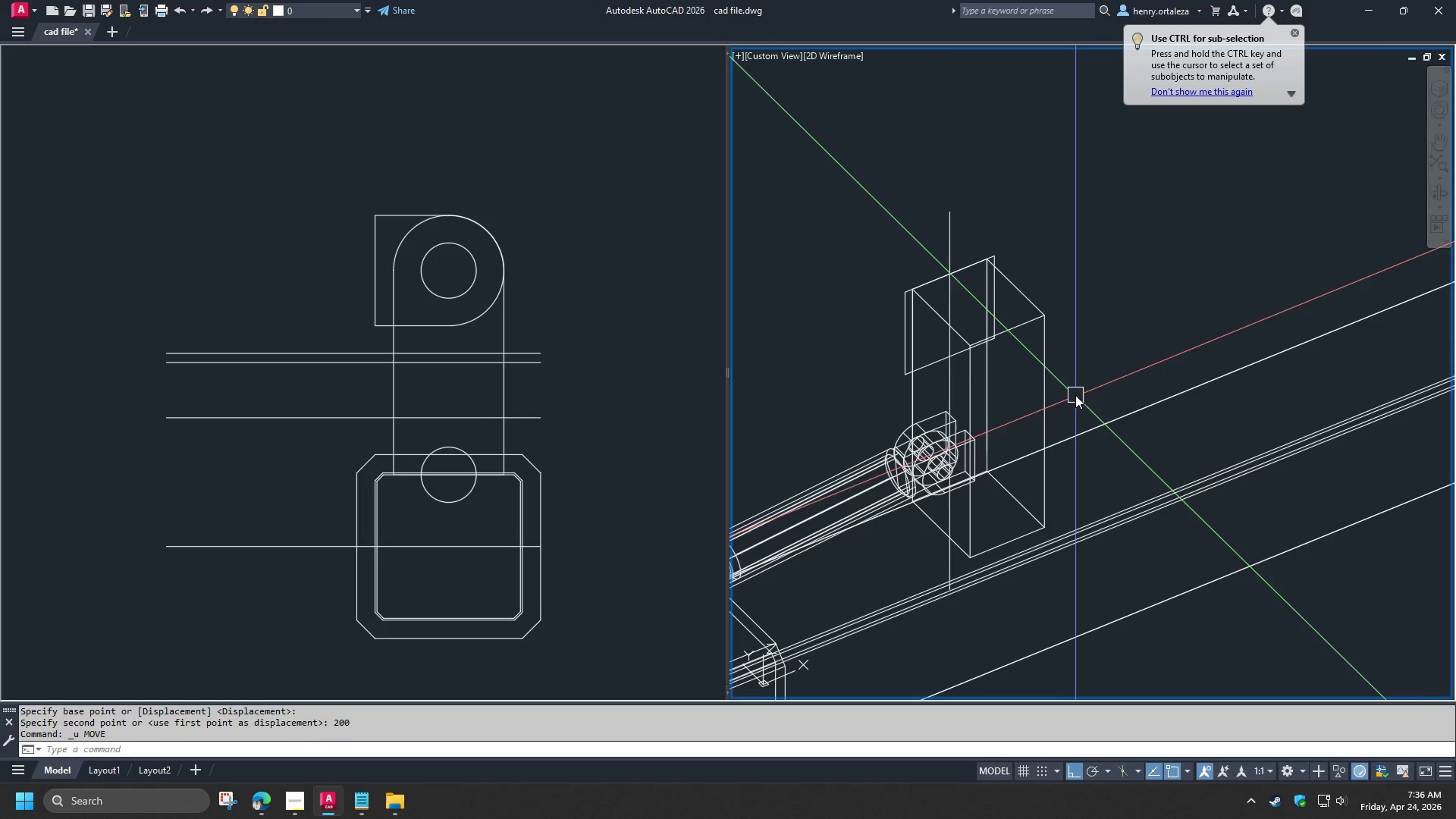 
hold_key(key=ShiftLeft, duration=1.53)
 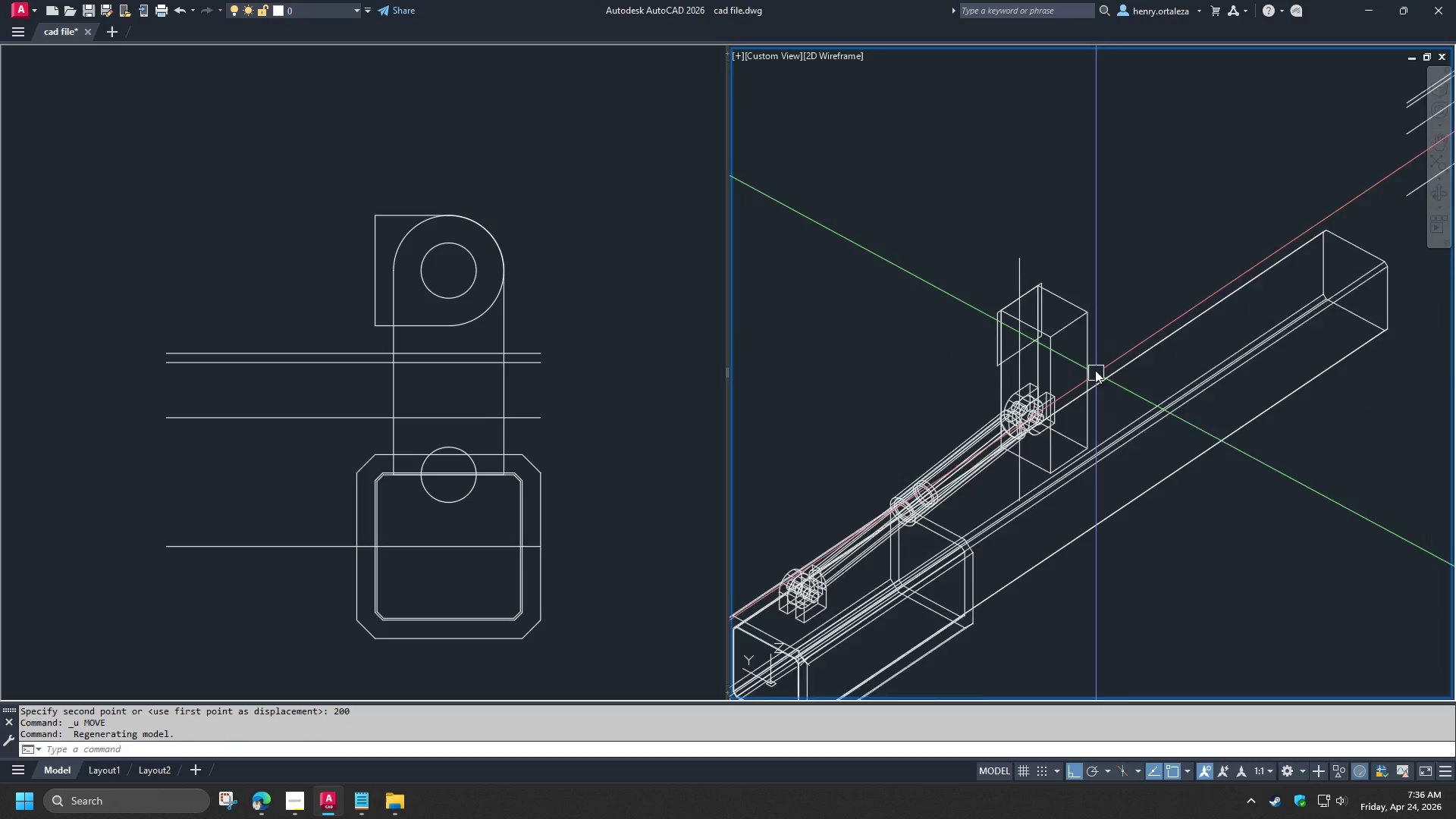 
scroll: coordinate [1096, 345], scroll_direction: down, amount: 2.0
 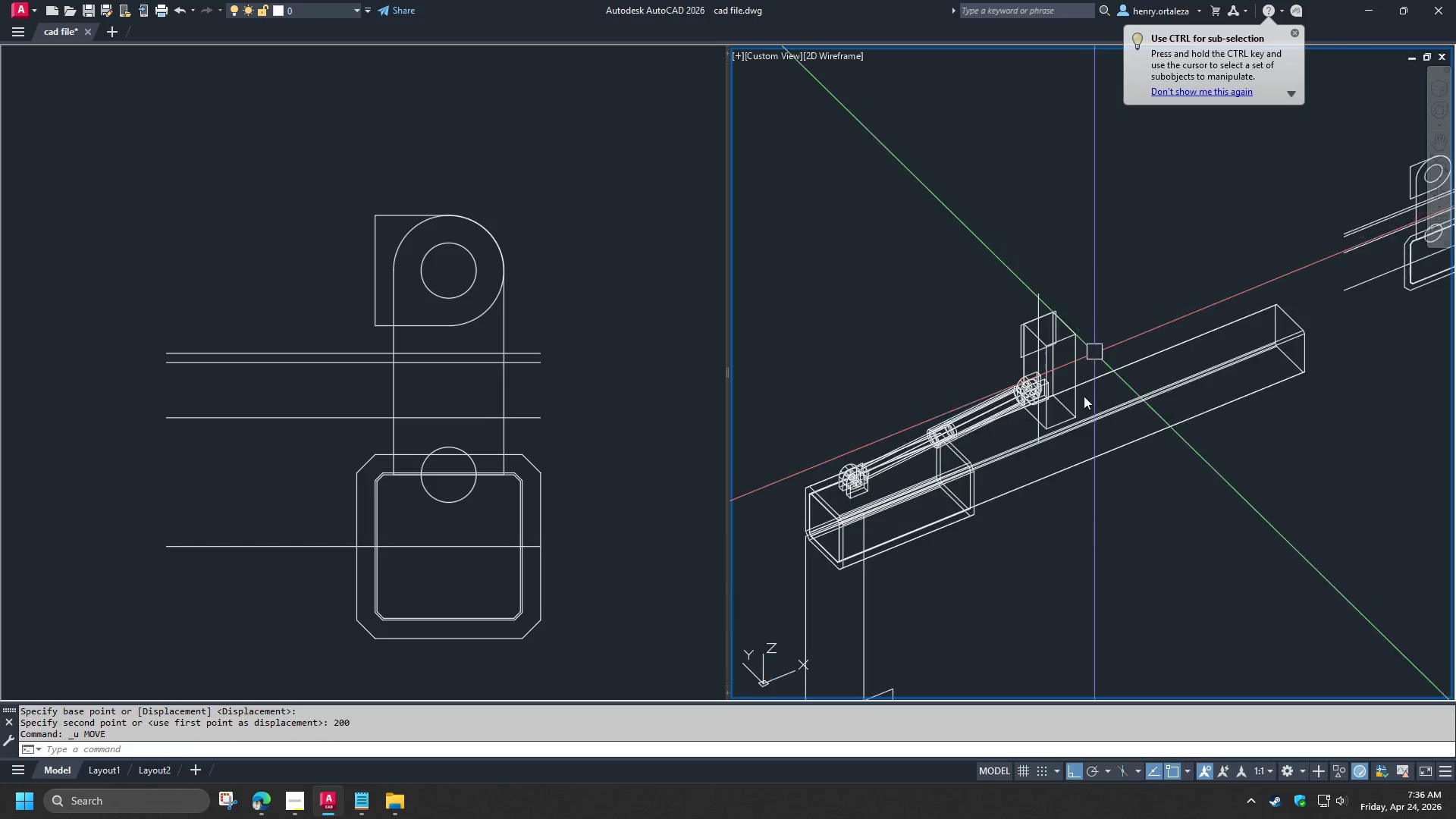 
key(Shift+ShiftLeft)
 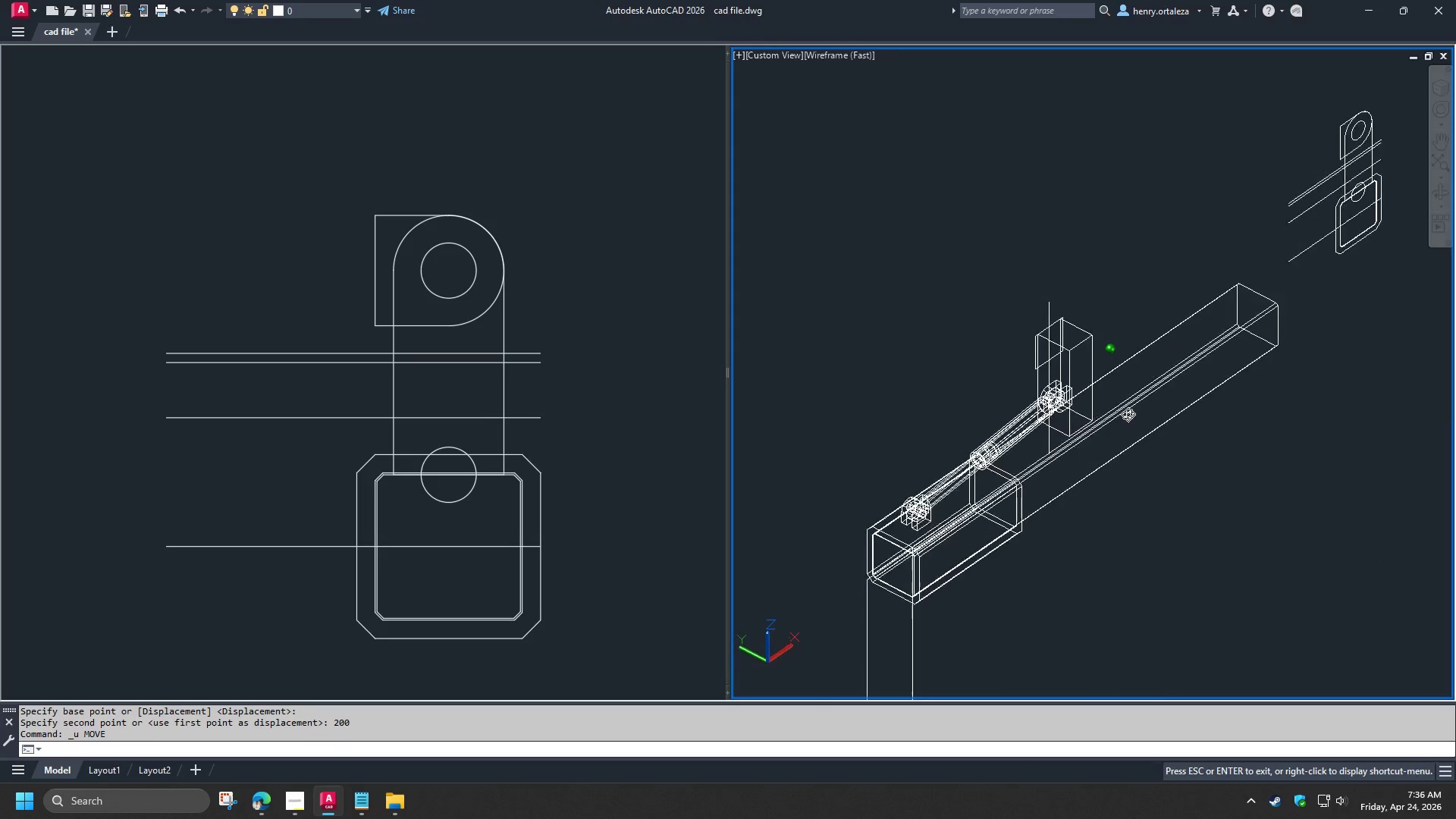 
key(Shift+ShiftLeft)
 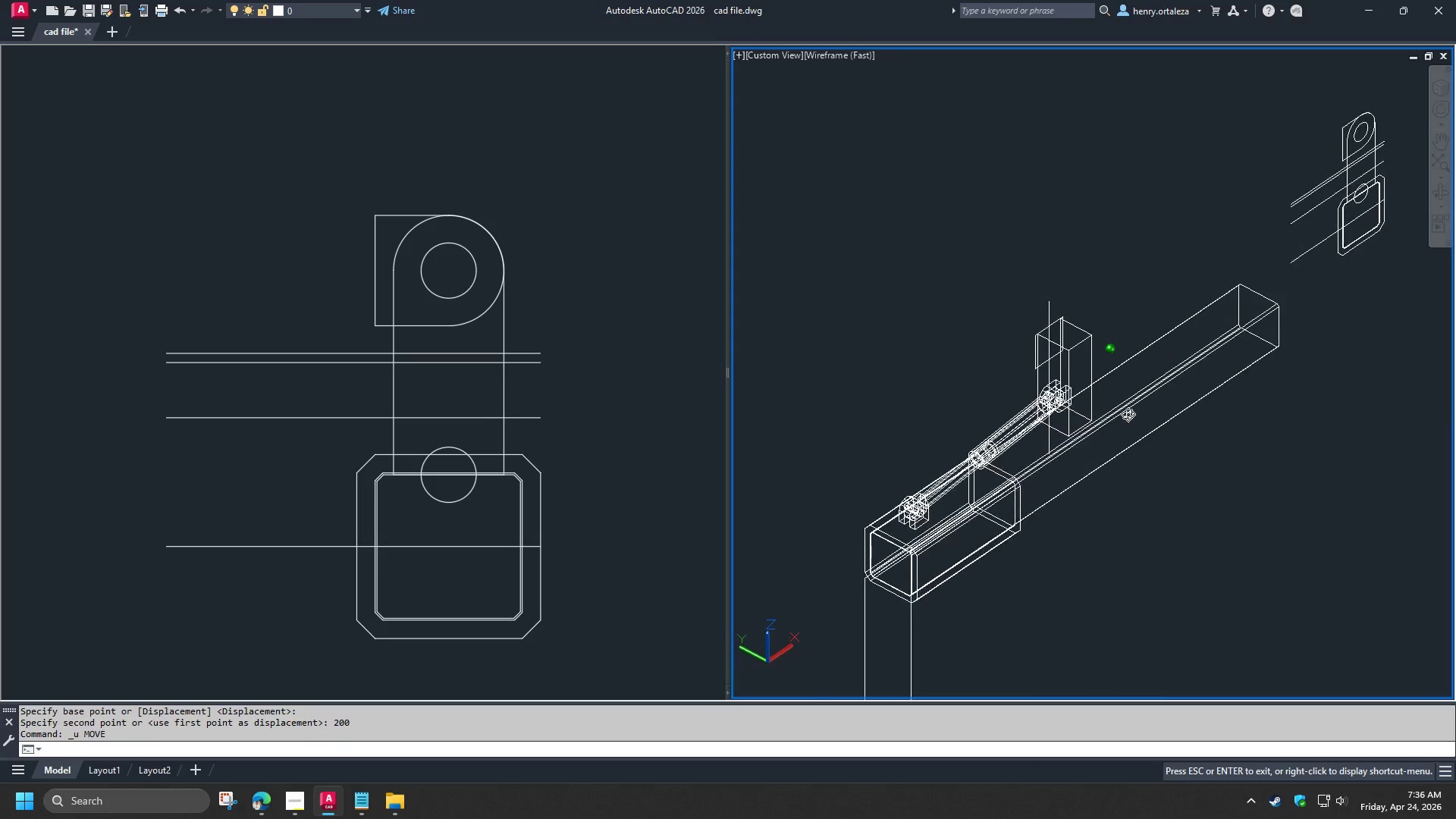 
key(Shift+ShiftLeft)
 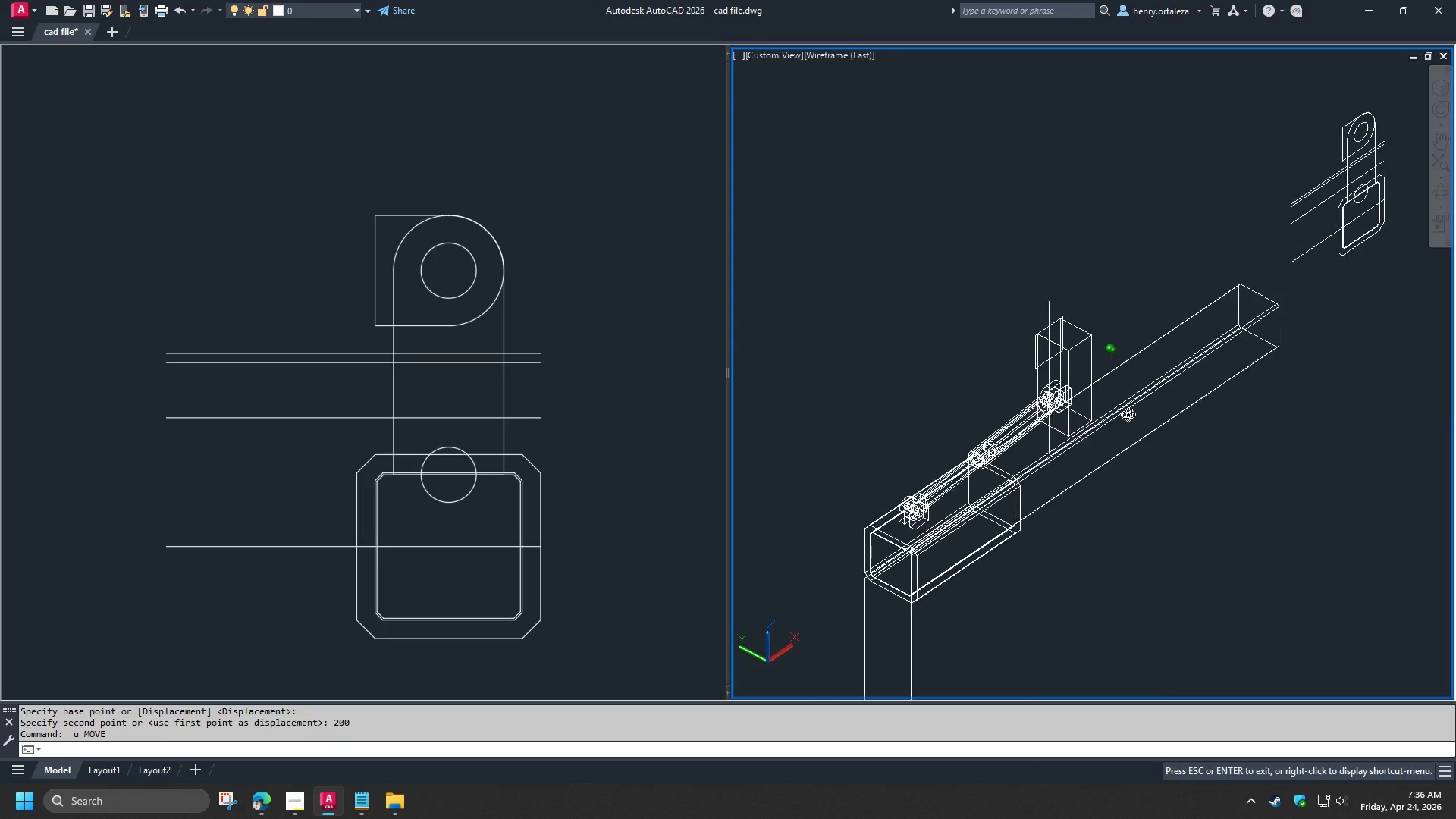 
key(Shift+ShiftLeft)
 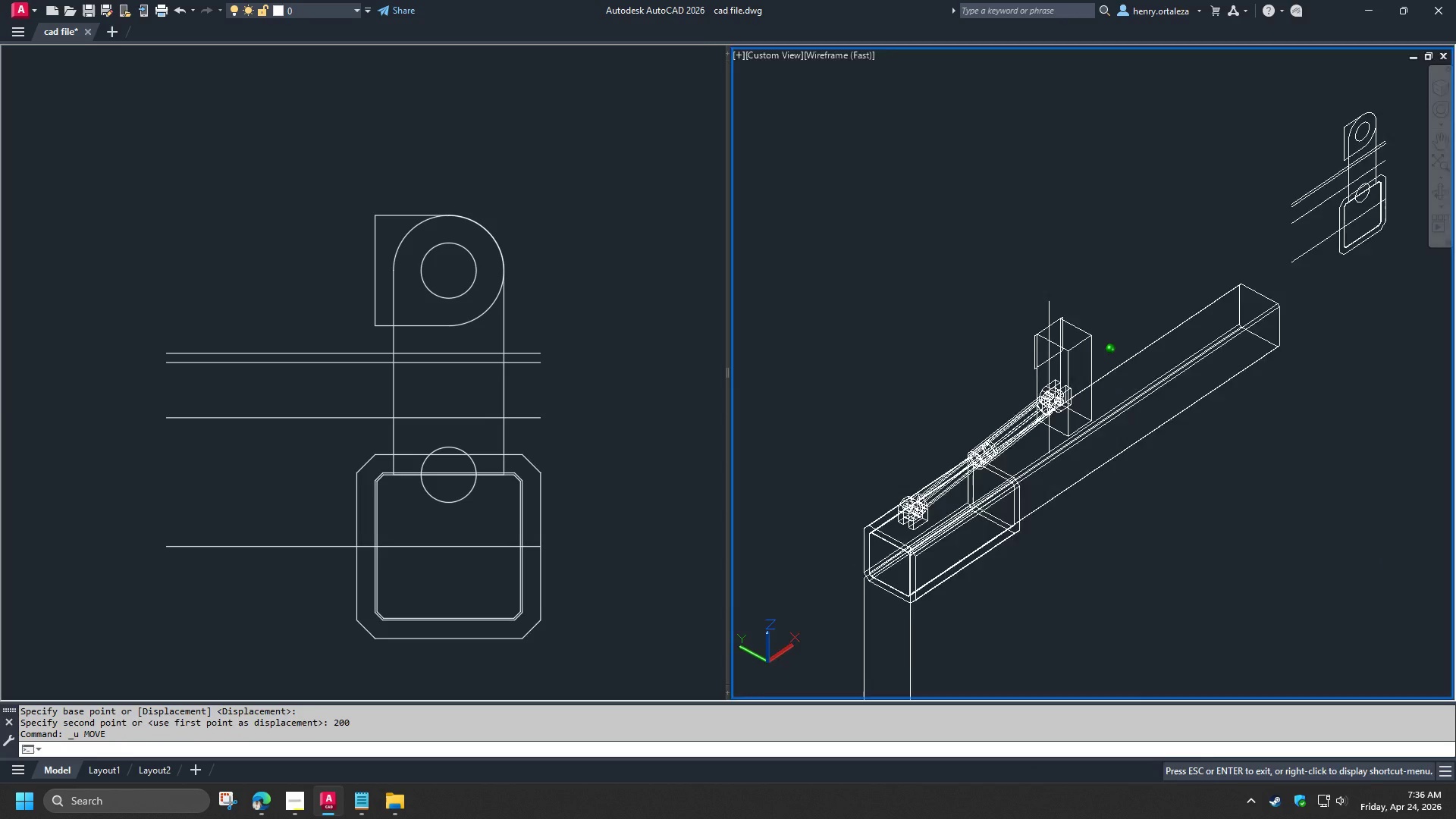 
key(Shift+ShiftLeft)
 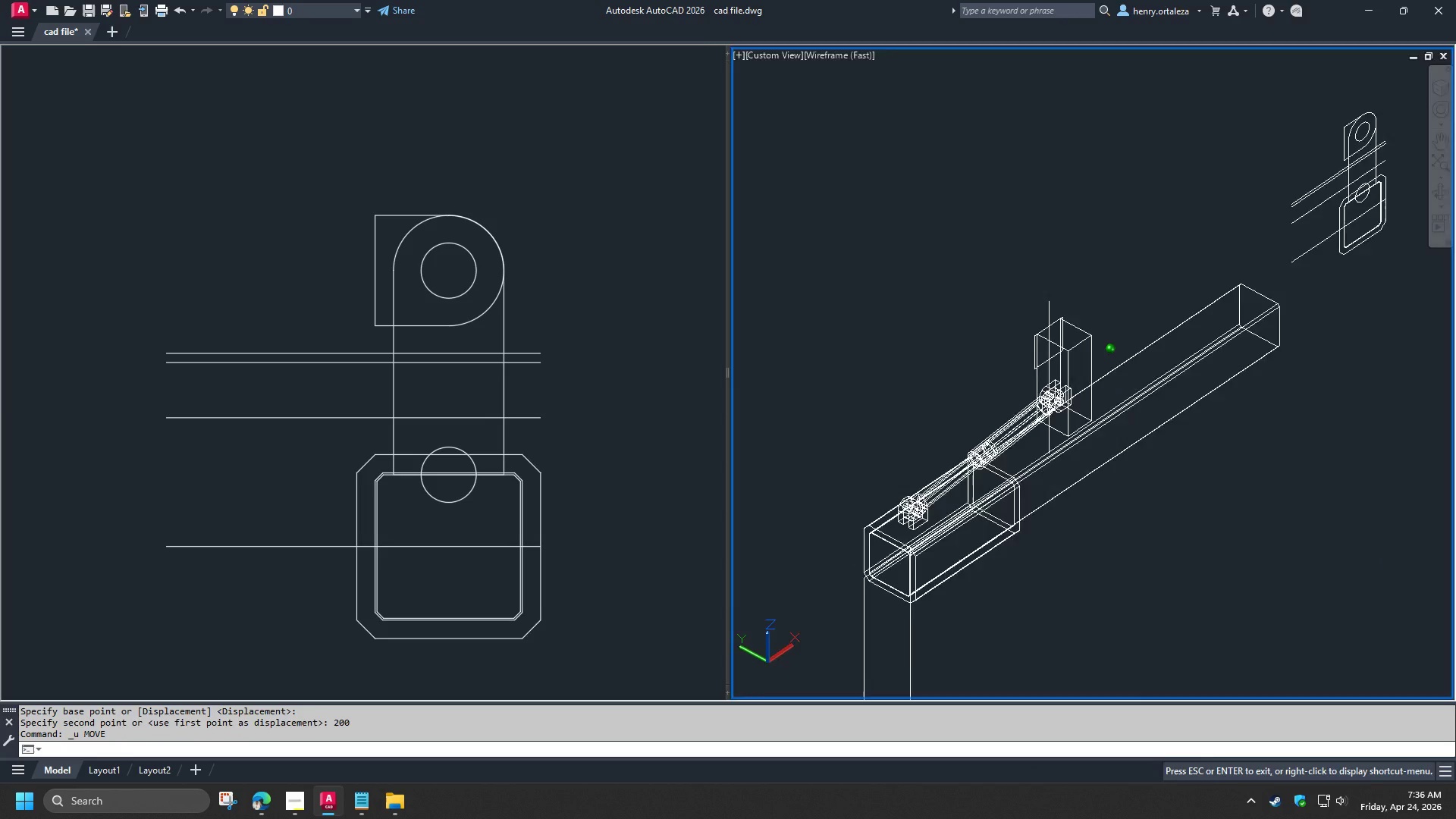 
key(Shift+ShiftLeft)
 